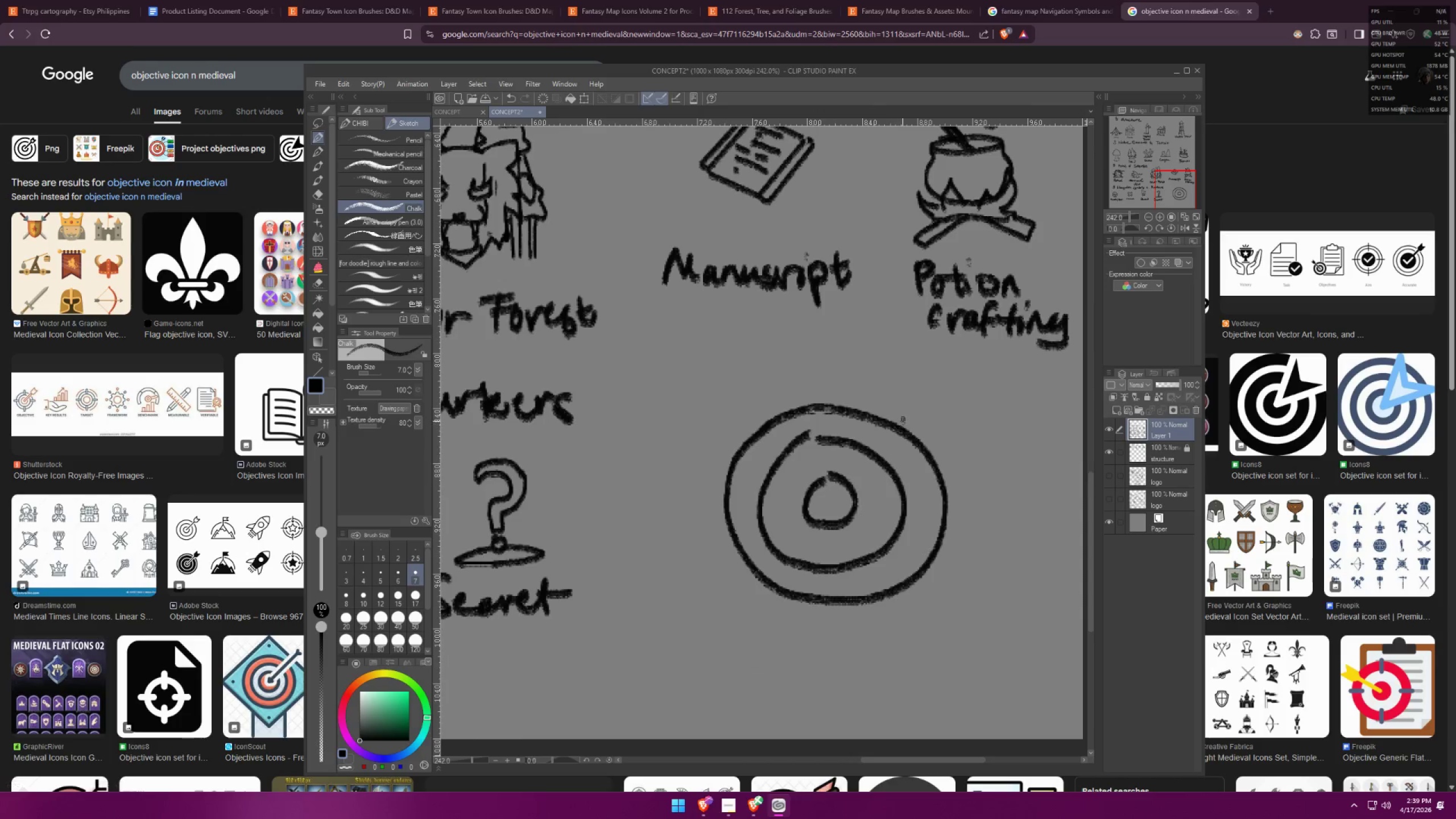 
hold_key(key=ShiftLeft, duration=0.72)
left_click([828, 500])
 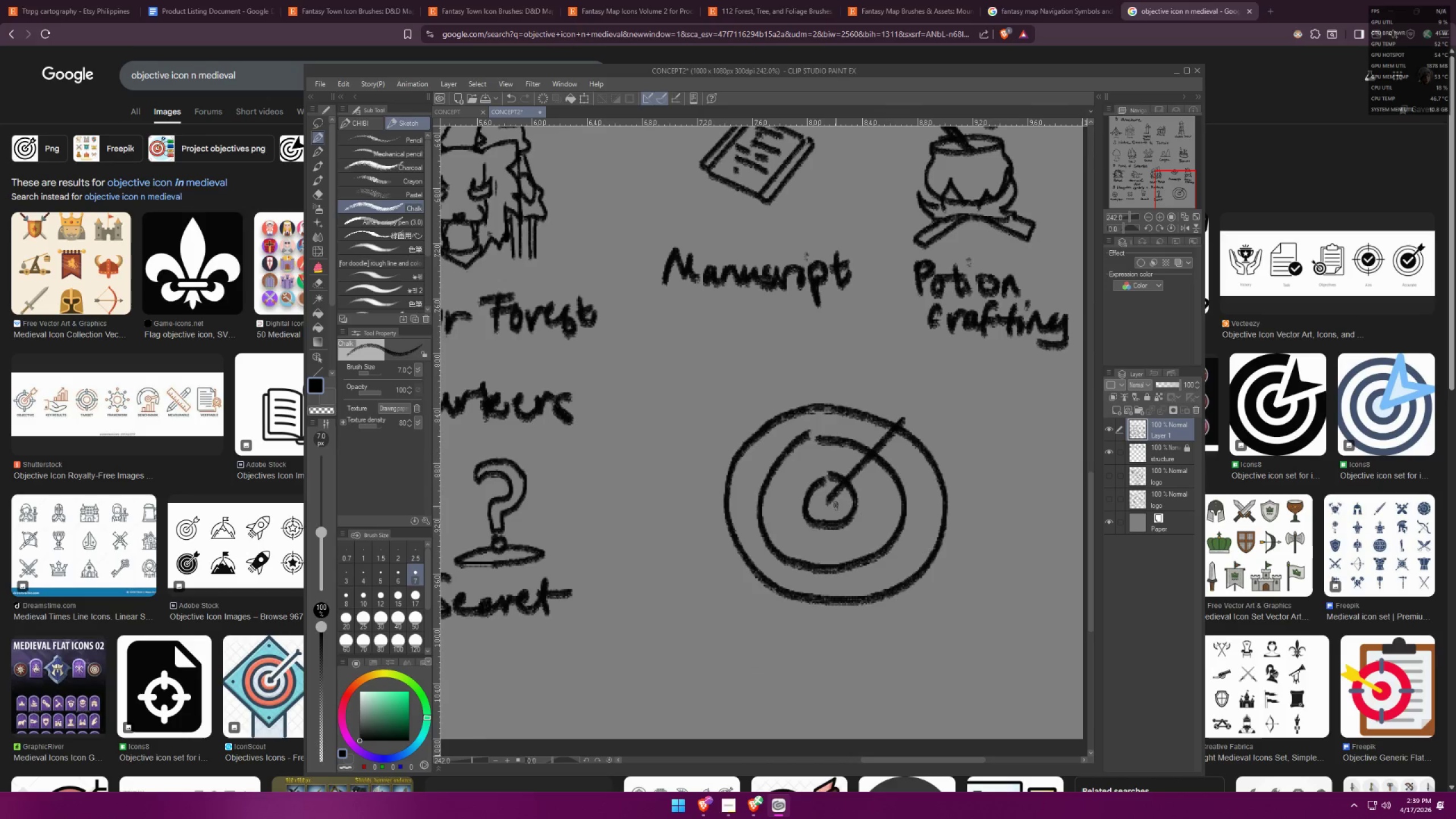 
hold_key(key=ShiftLeft, duration=0.87)
left_click([912, 428])
 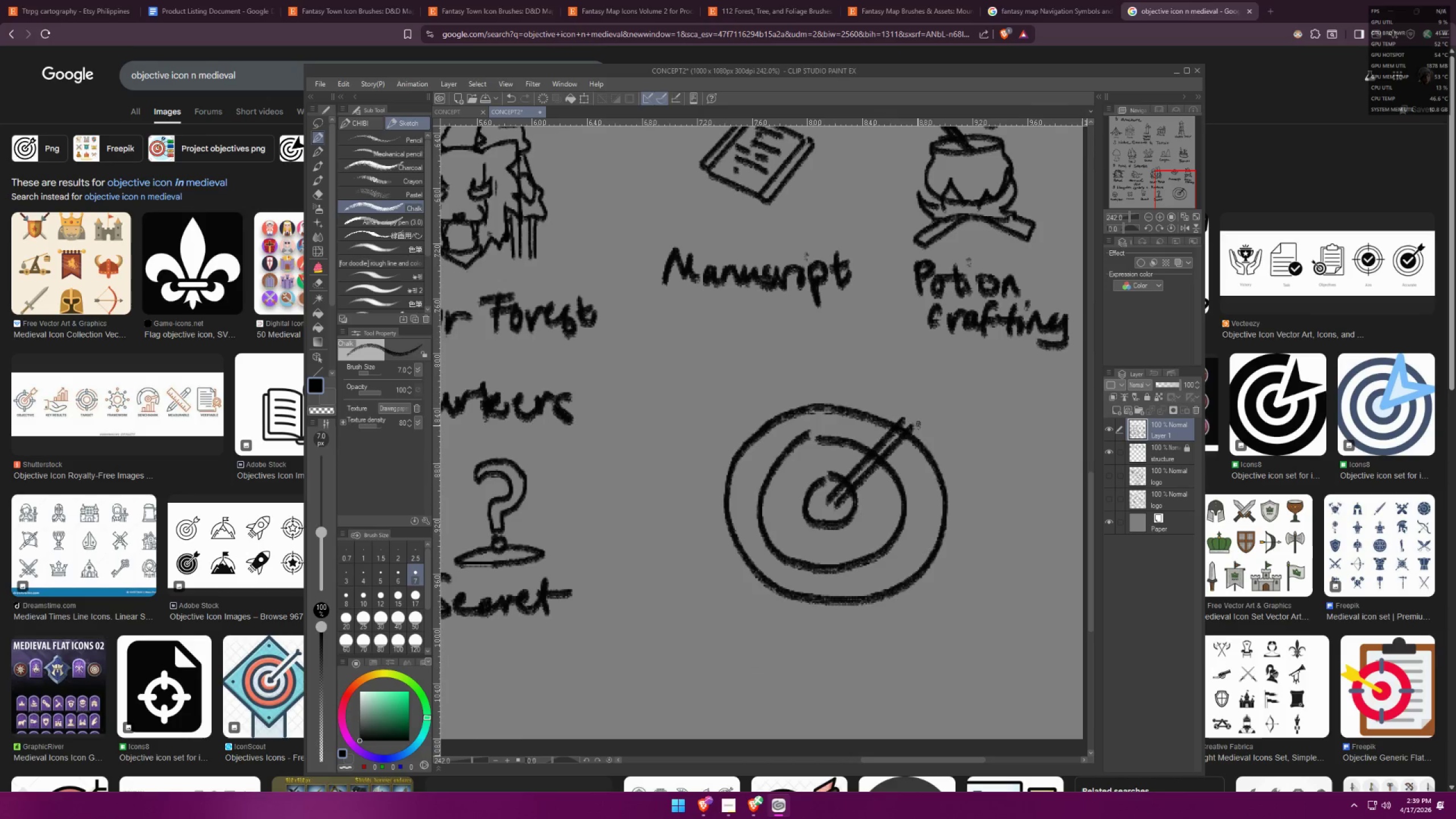 
key(Alt+AltLeft)
 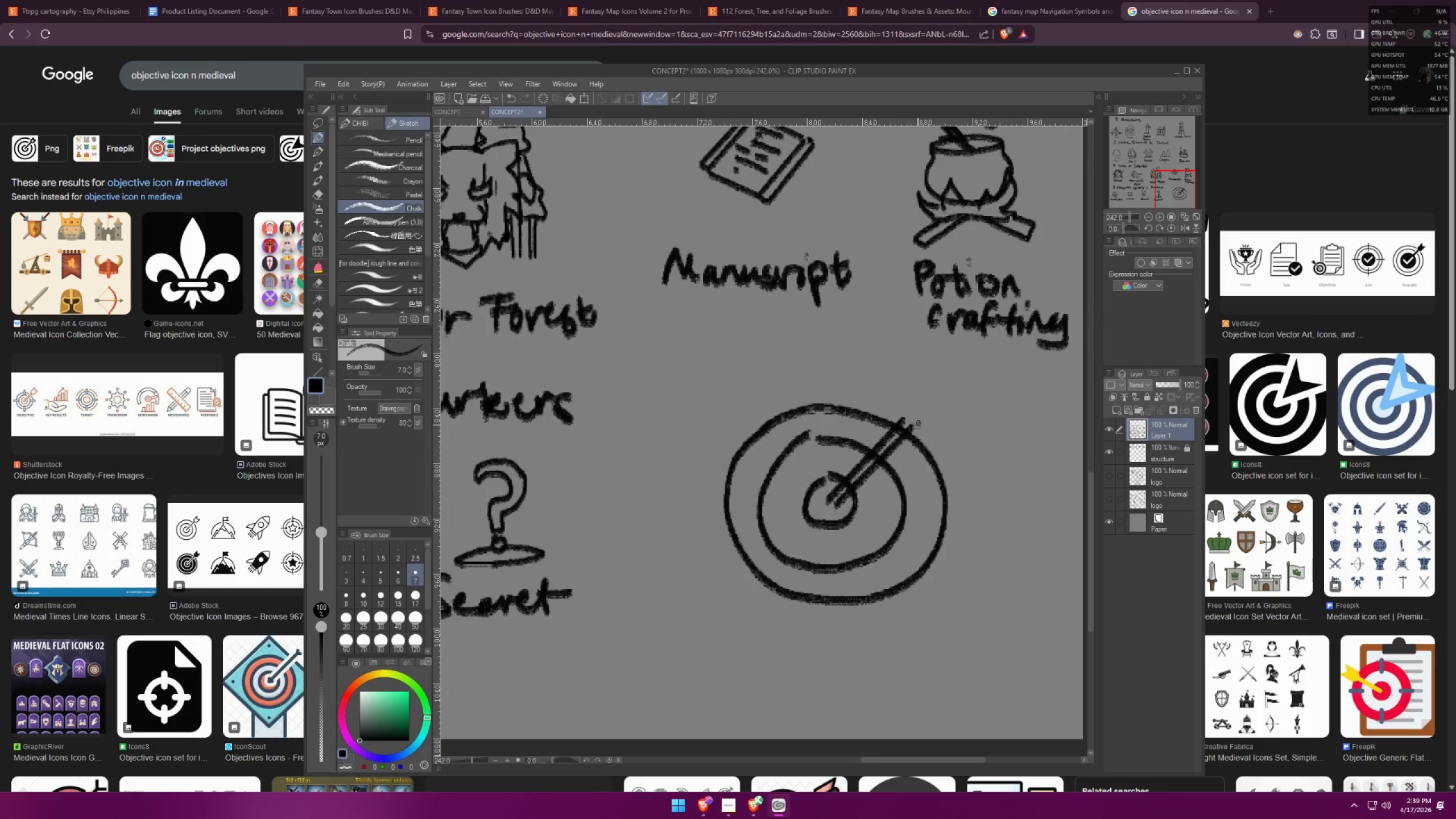 
key(Alt+Tab)
 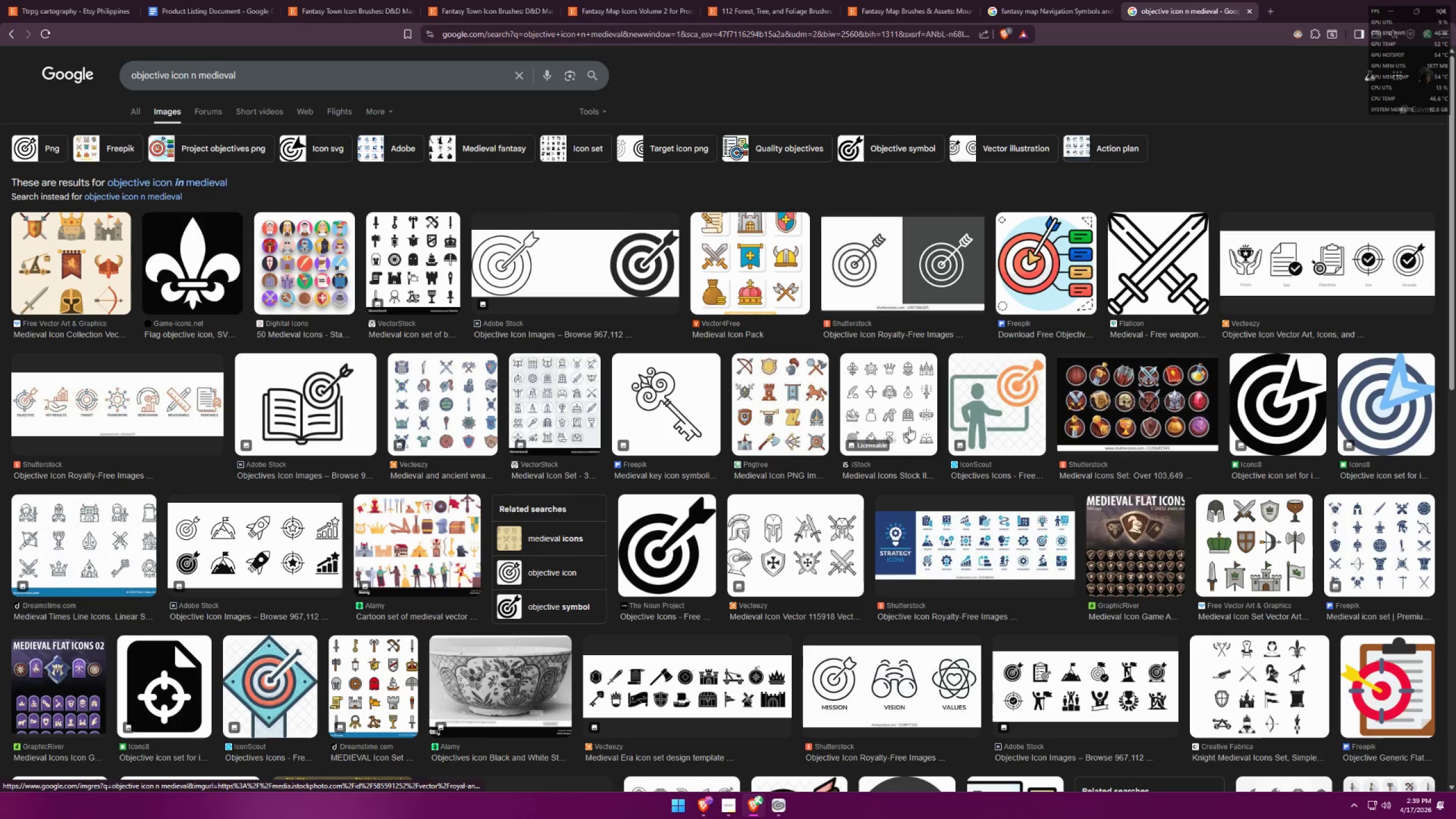 
key(Alt+AltLeft)
 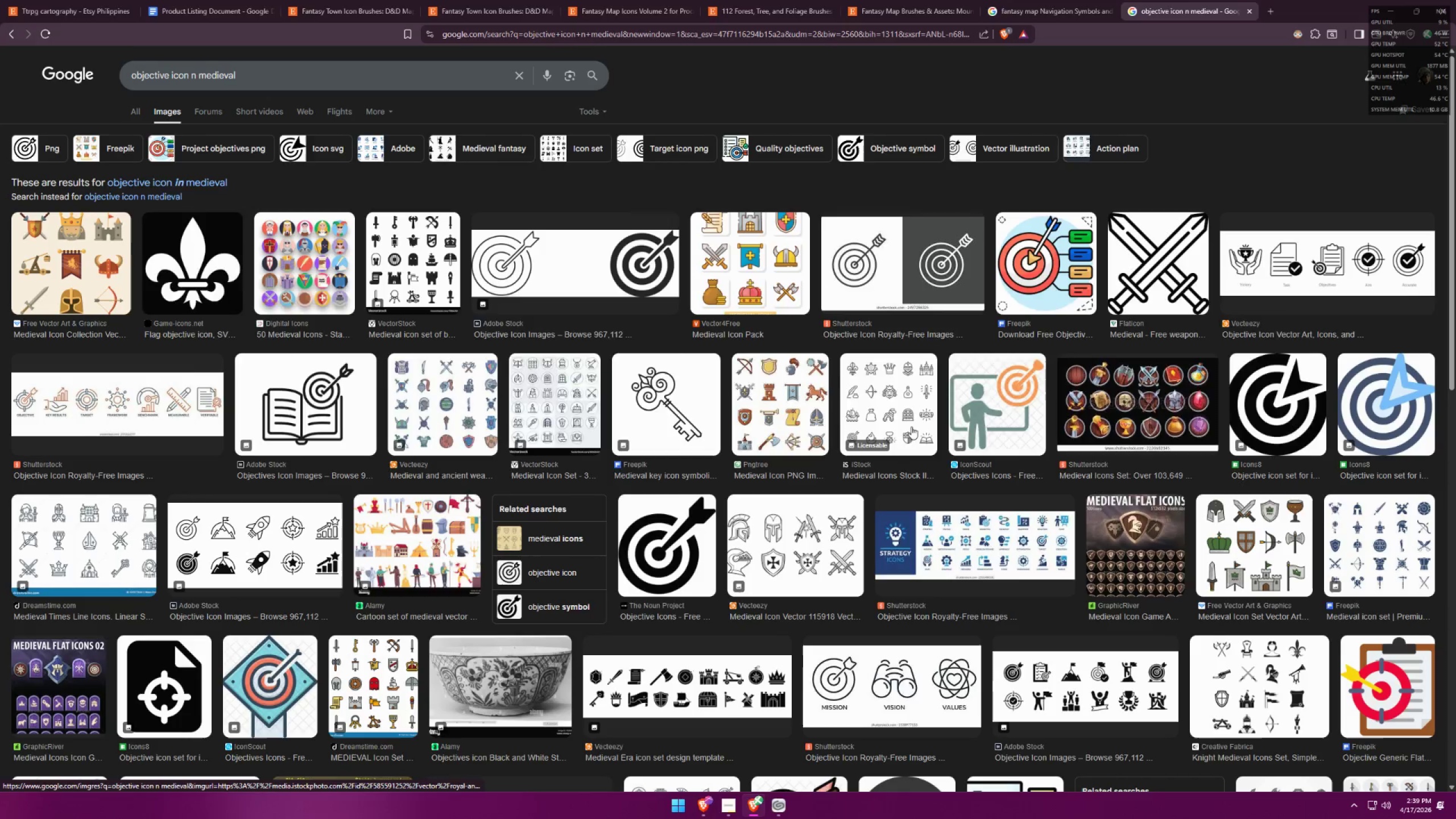 
key(Alt+Tab)
 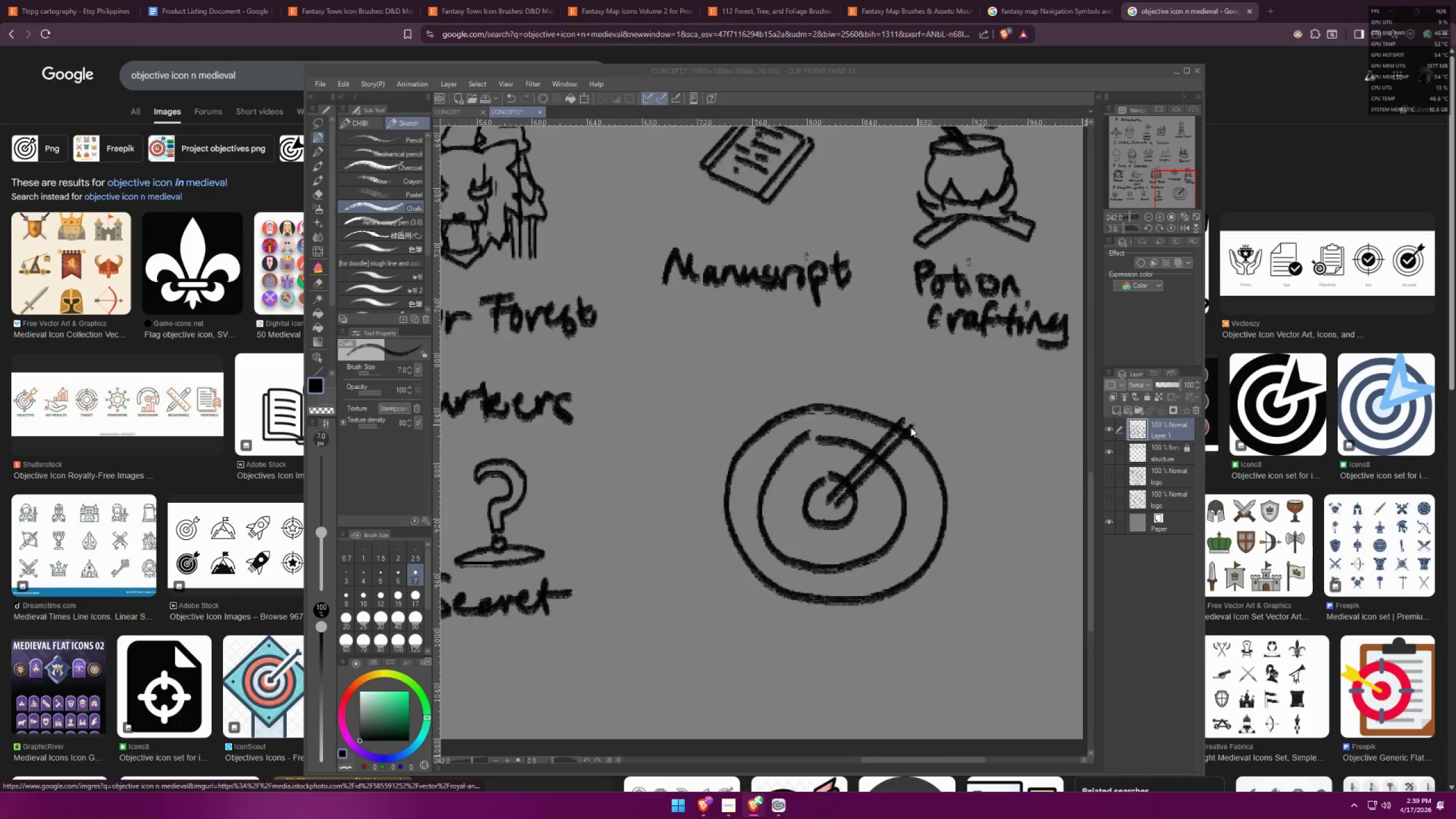 
left_click_drag(start_coordinate=[903, 417], to_coordinate=[894, 390])
 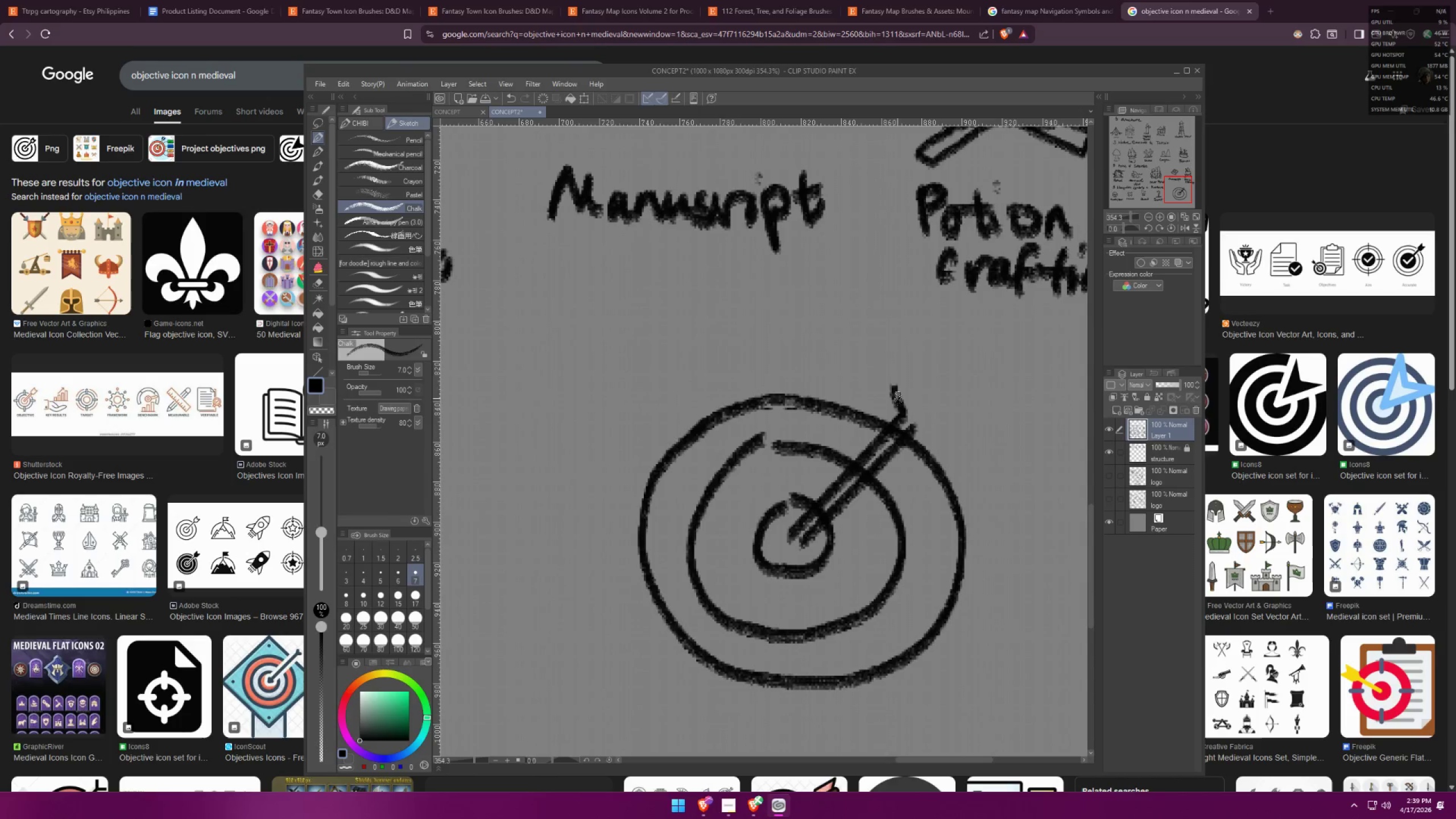 
scroll: coordinate [909, 425], scroll_direction: up, amount: 4.0
 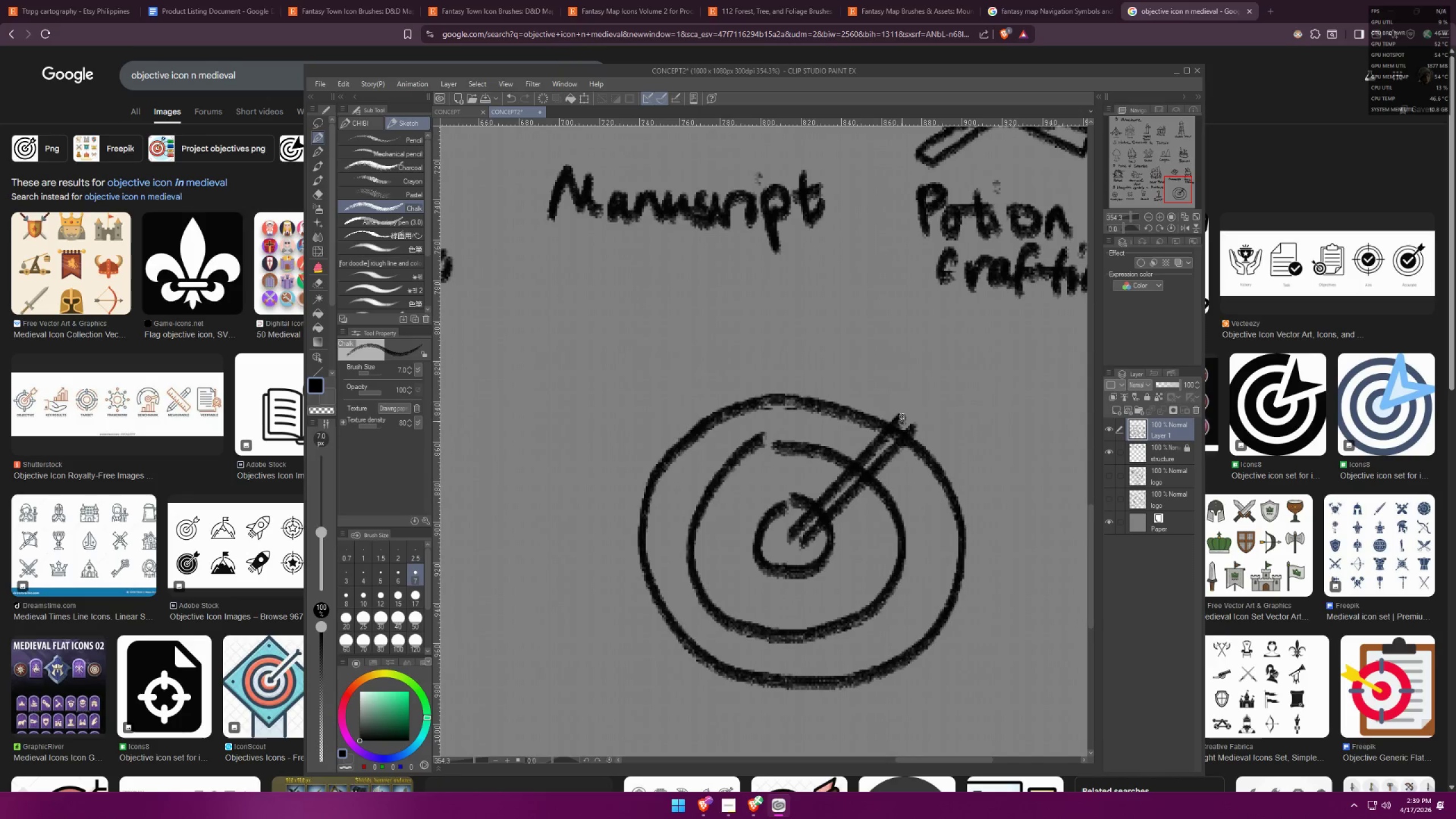 
left_click_drag(start_coordinate=[896, 403], to_coordinate=[950, 324])
 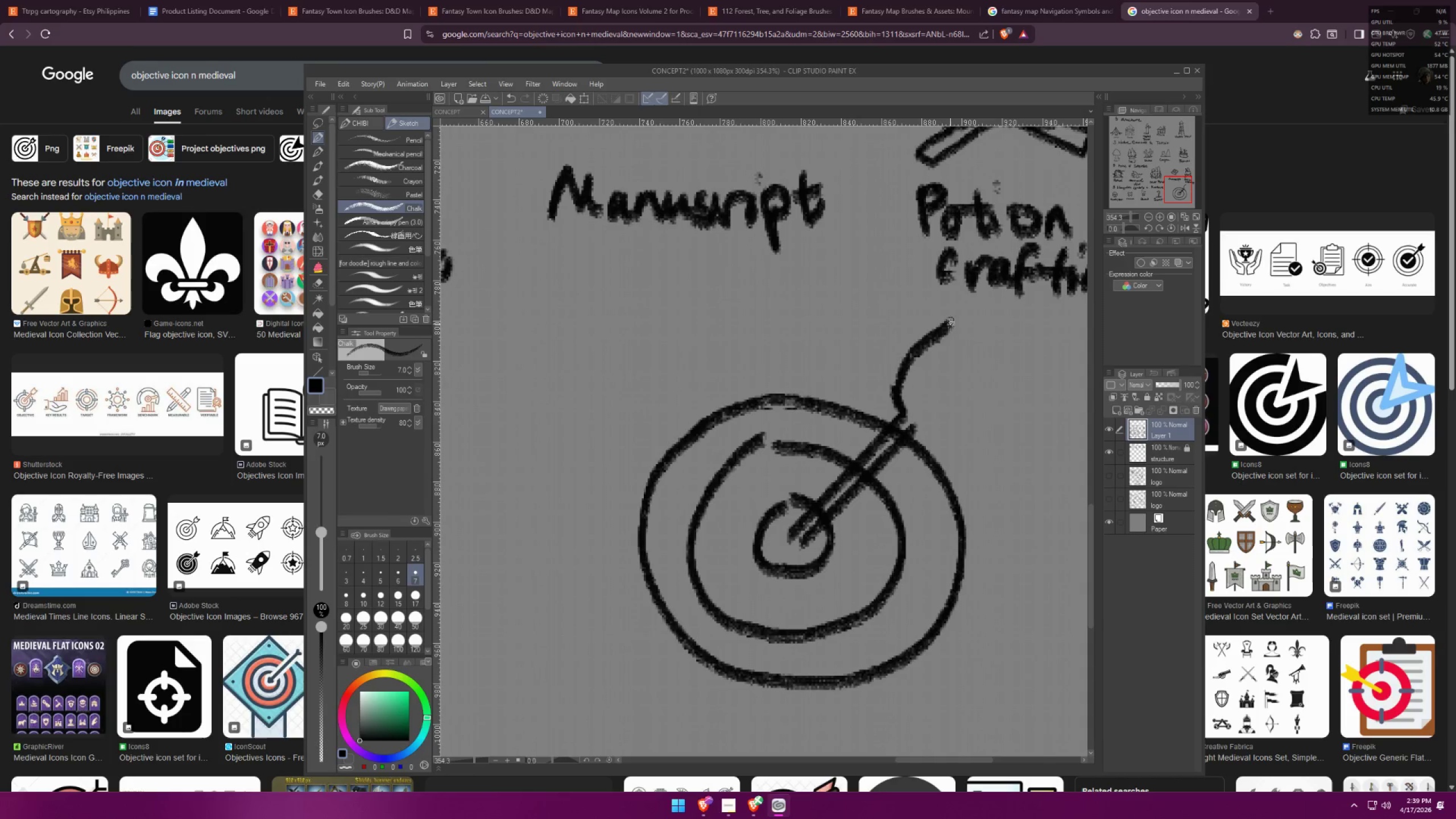 
key(Control+Z)
 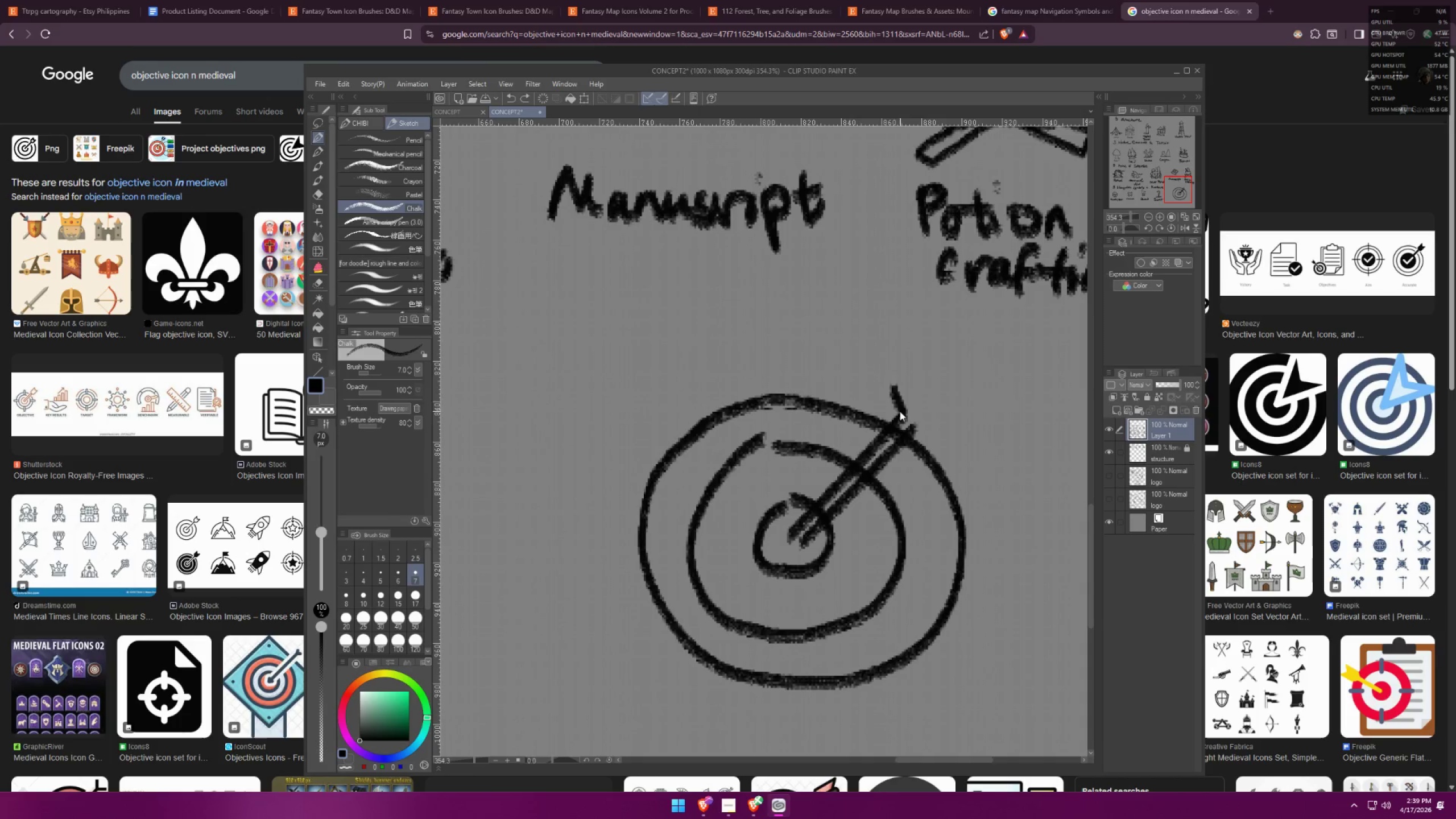 
key(Control+Z)
 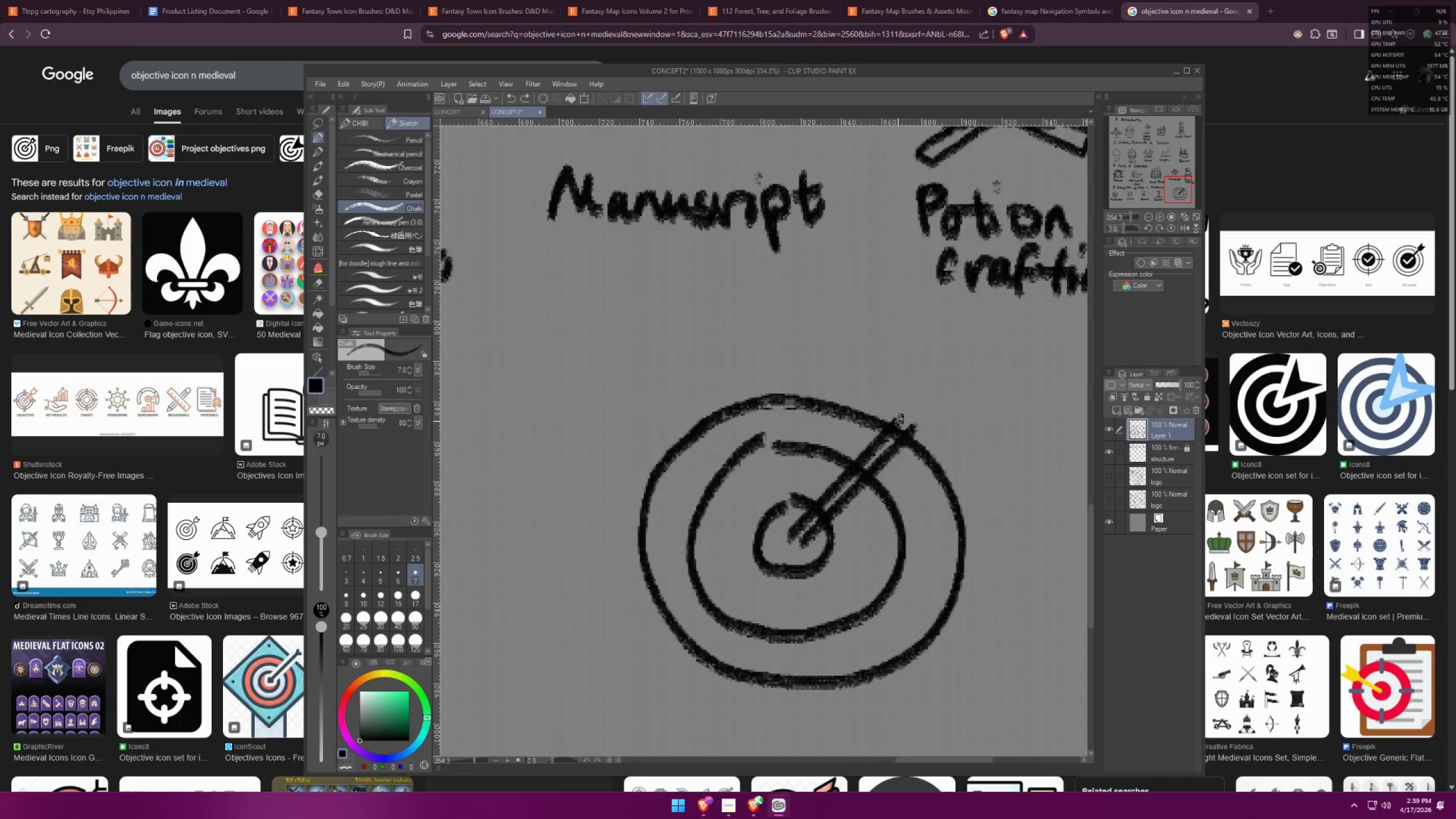 
left_click_drag(start_coordinate=[897, 421], to_coordinate=[886, 395])
 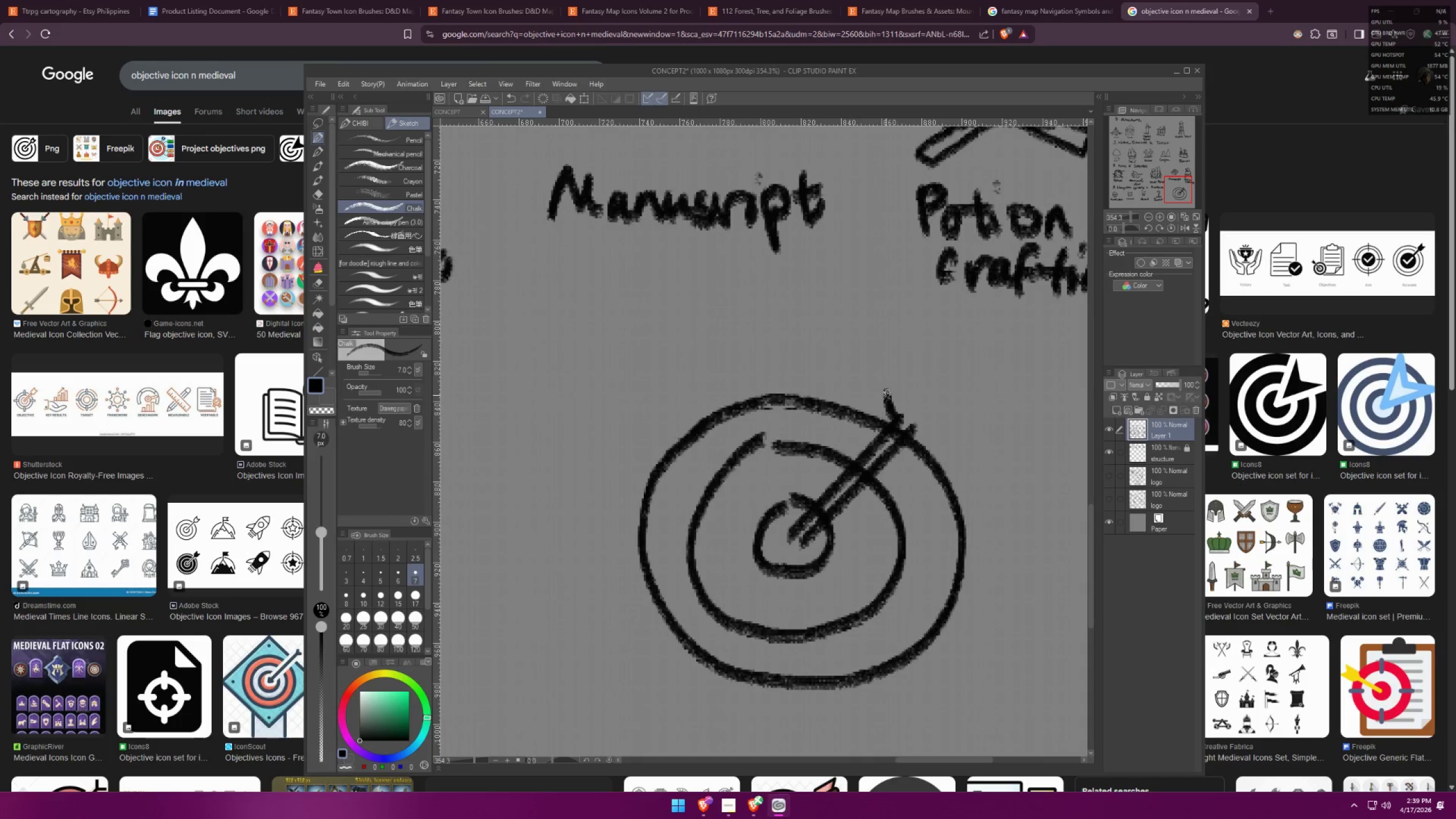 
left_click_drag(start_coordinate=[886, 395], to_coordinate=[900, 392])
 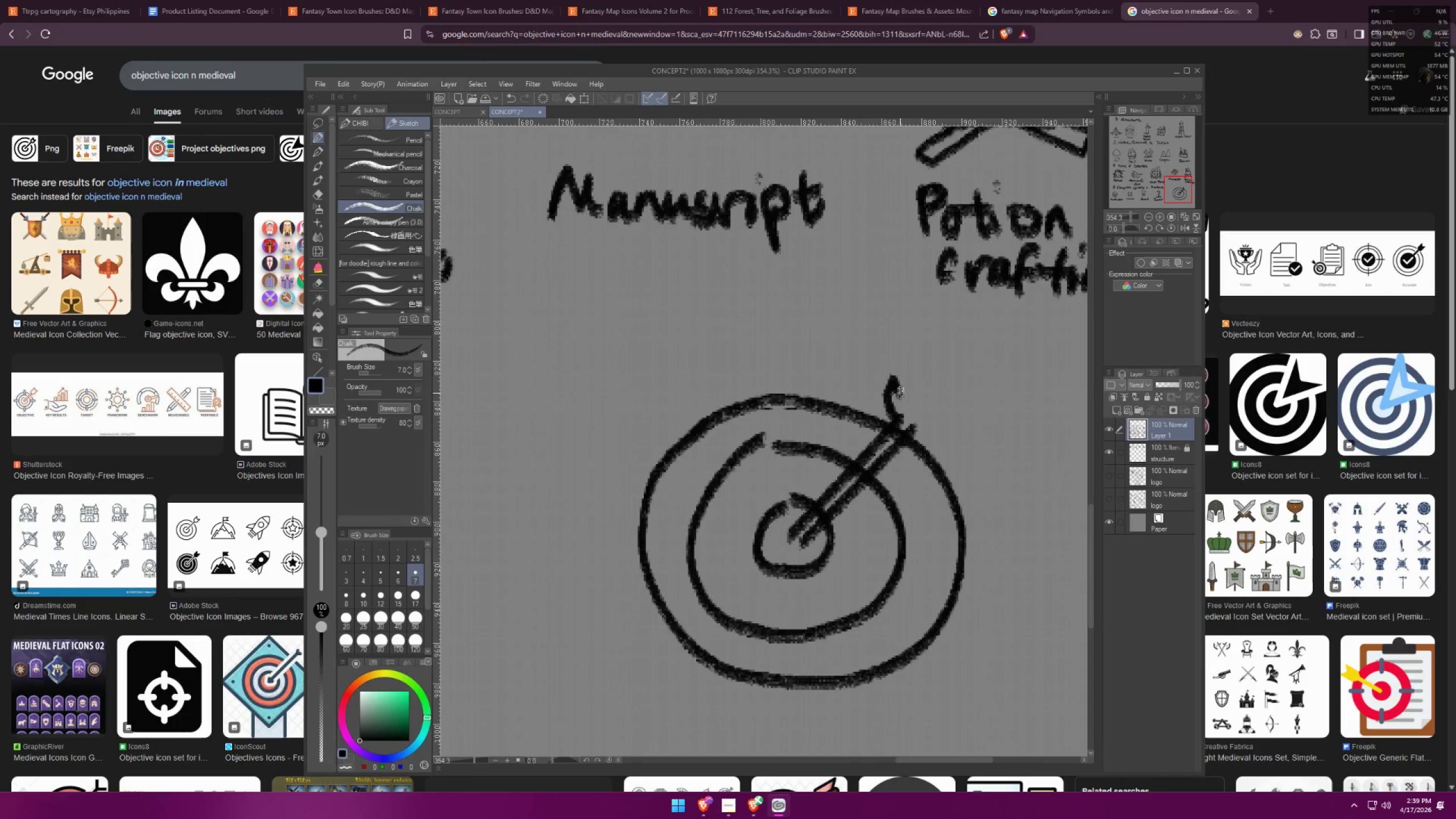 
left_click_drag(start_coordinate=[900, 393], to_coordinate=[916, 383])
 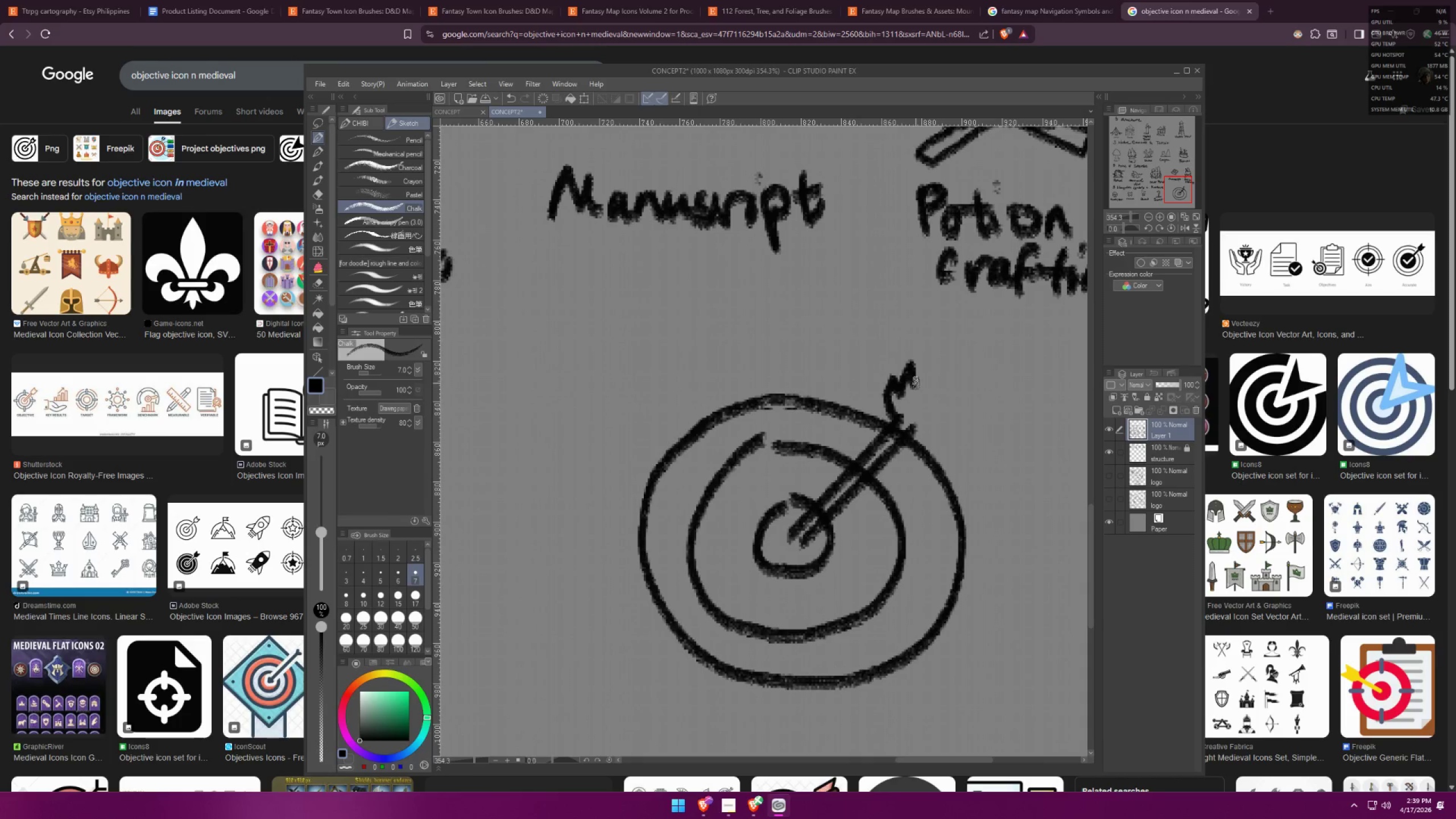 
left_click_drag(start_coordinate=[916, 377], to_coordinate=[971, 323])
 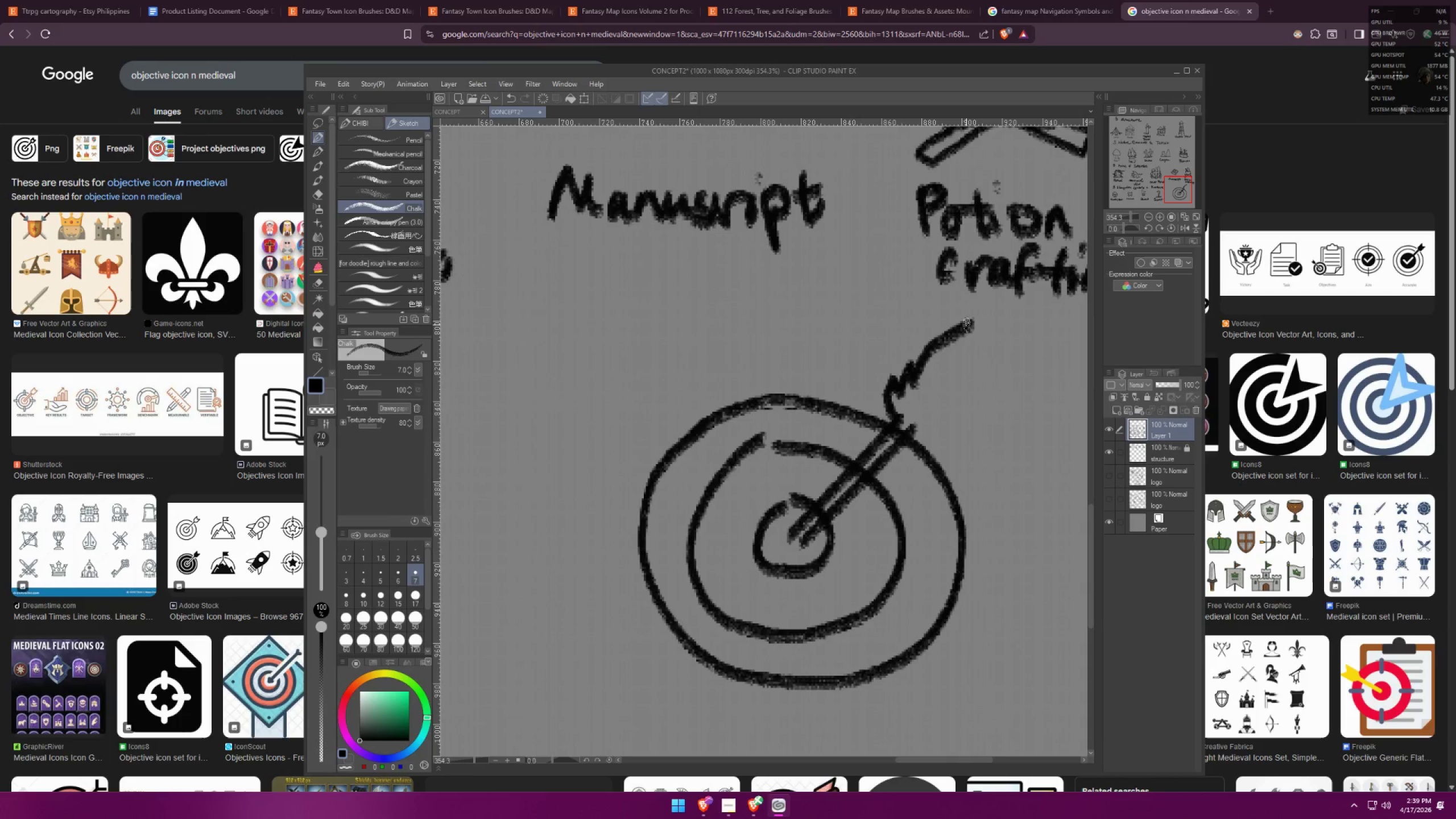 
left_click_drag(start_coordinate=[966, 325], to_coordinate=[899, 433])
 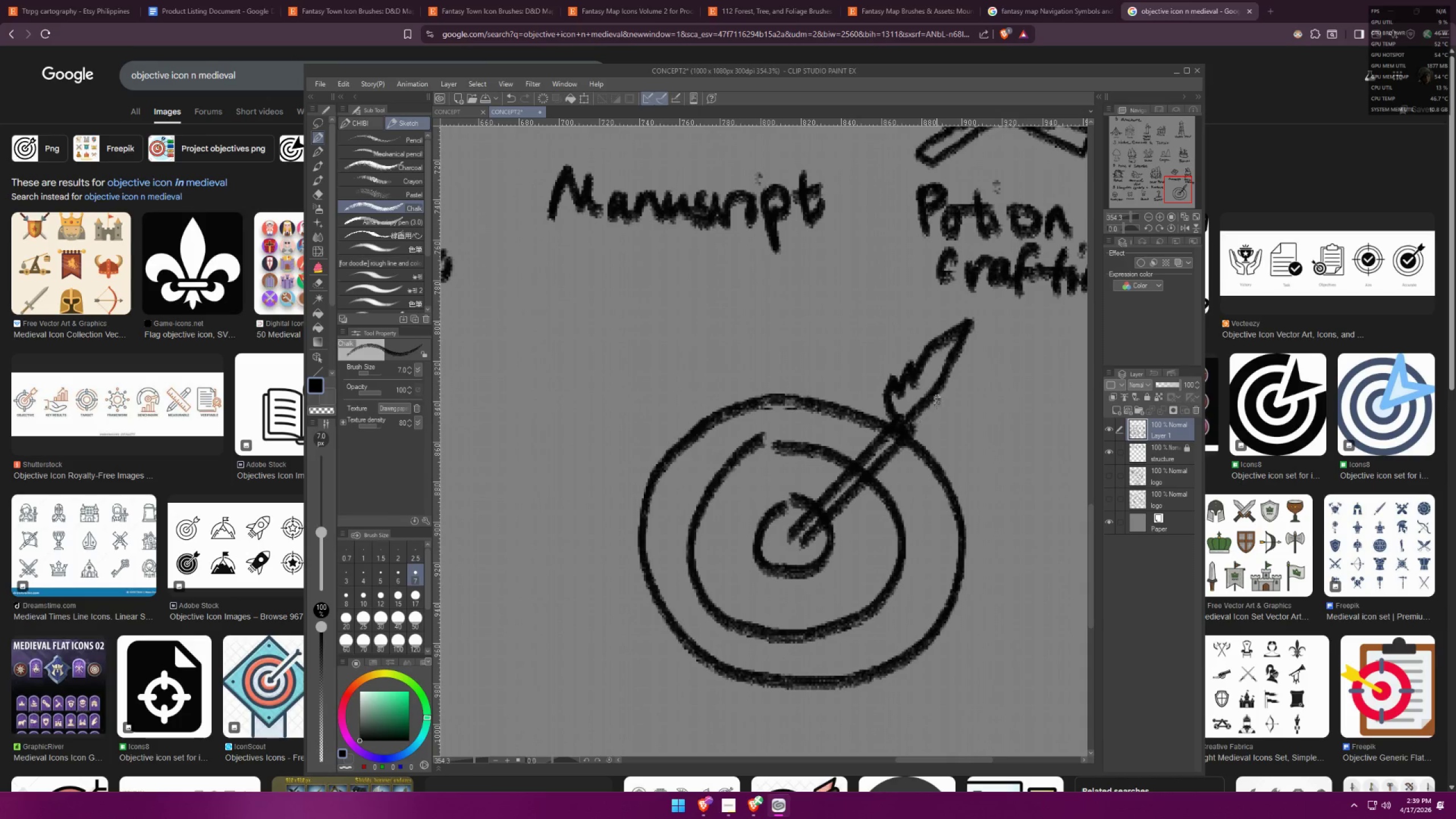 
left_click_drag(start_coordinate=[933, 400], to_coordinate=[1011, 367])
 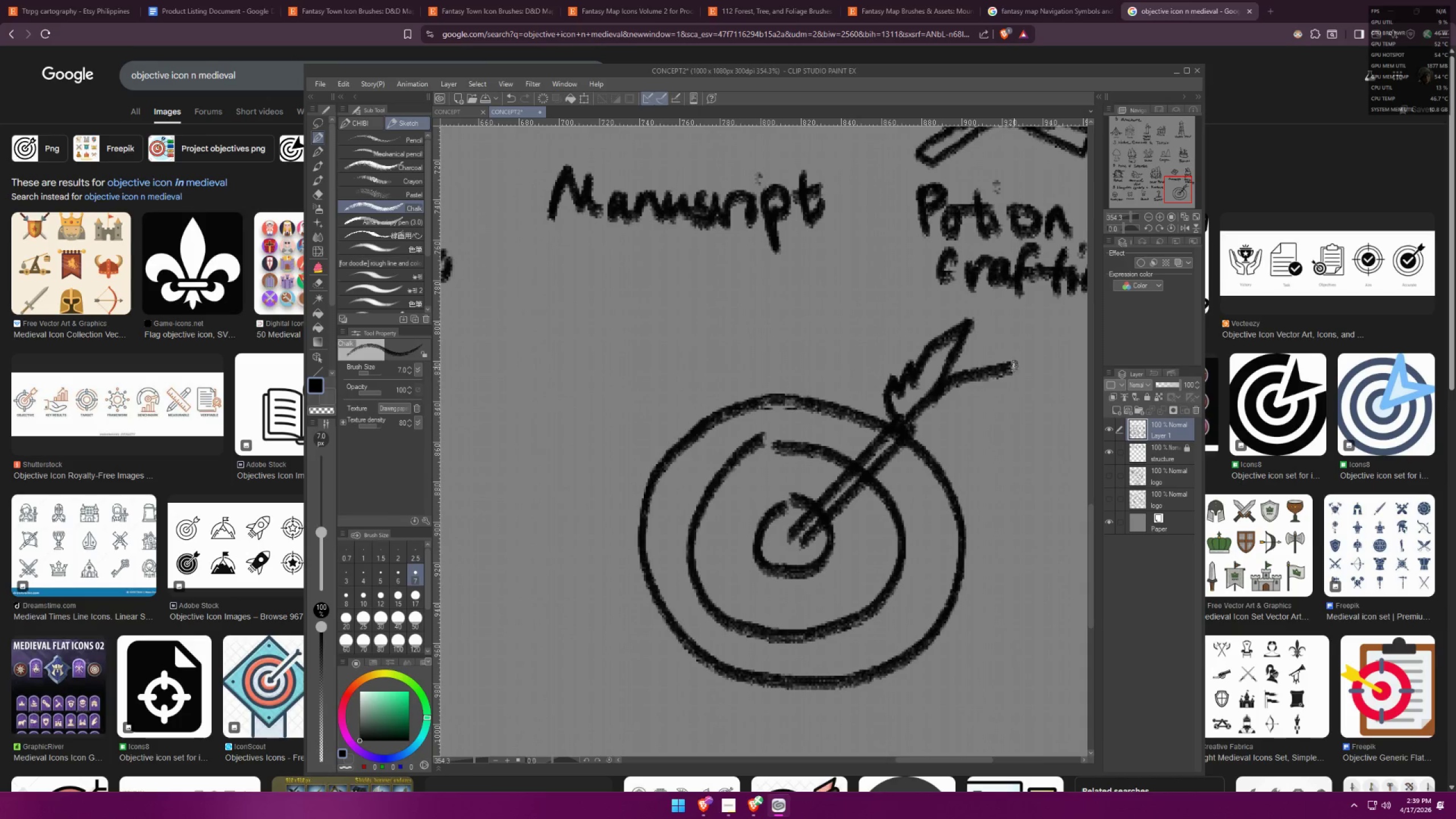 
left_click_drag(start_coordinate=[1015, 366], to_coordinate=[962, 413])
 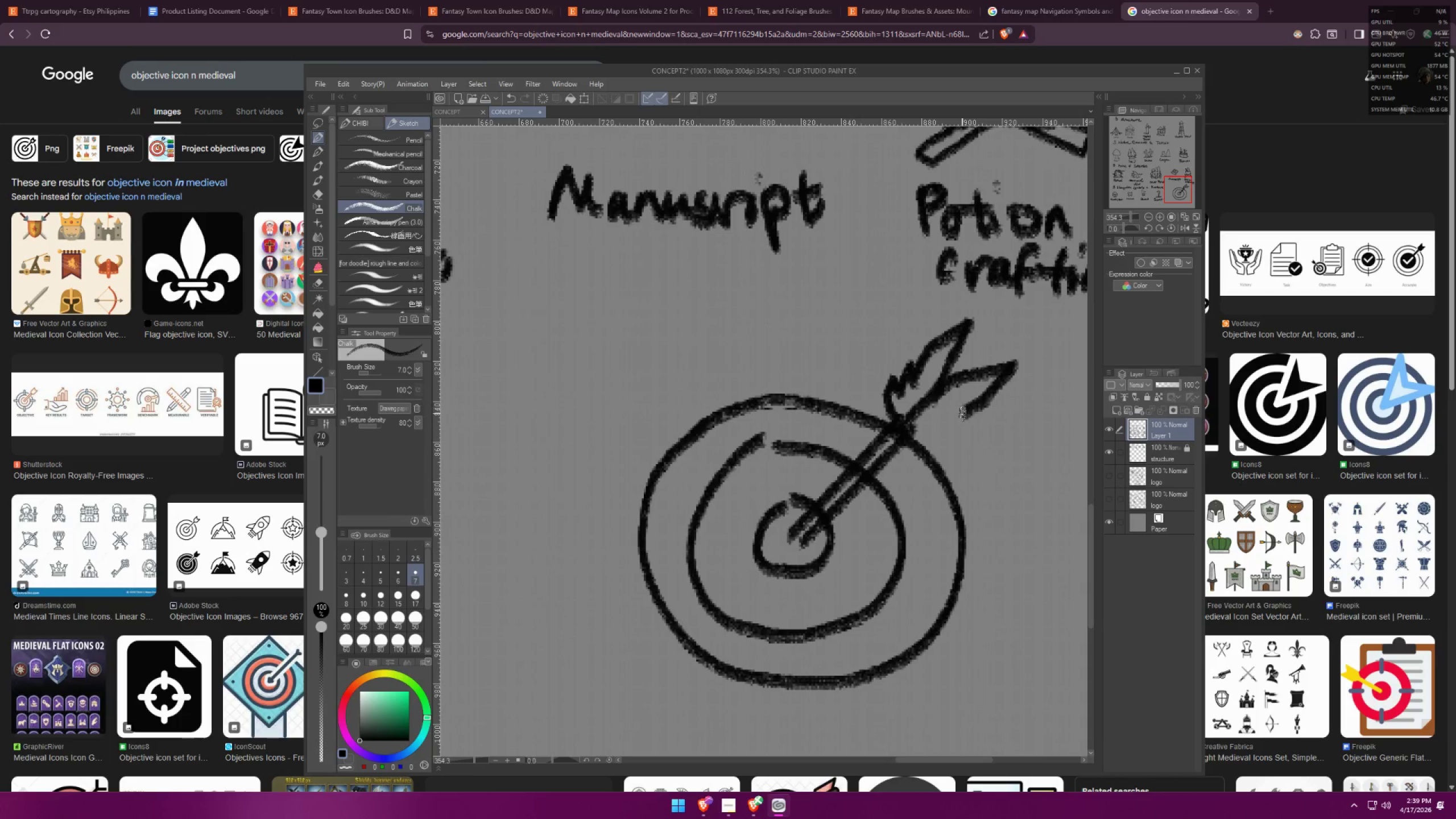 
left_click_drag(start_coordinate=[962, 413], to_coordinate=[905, 441])
 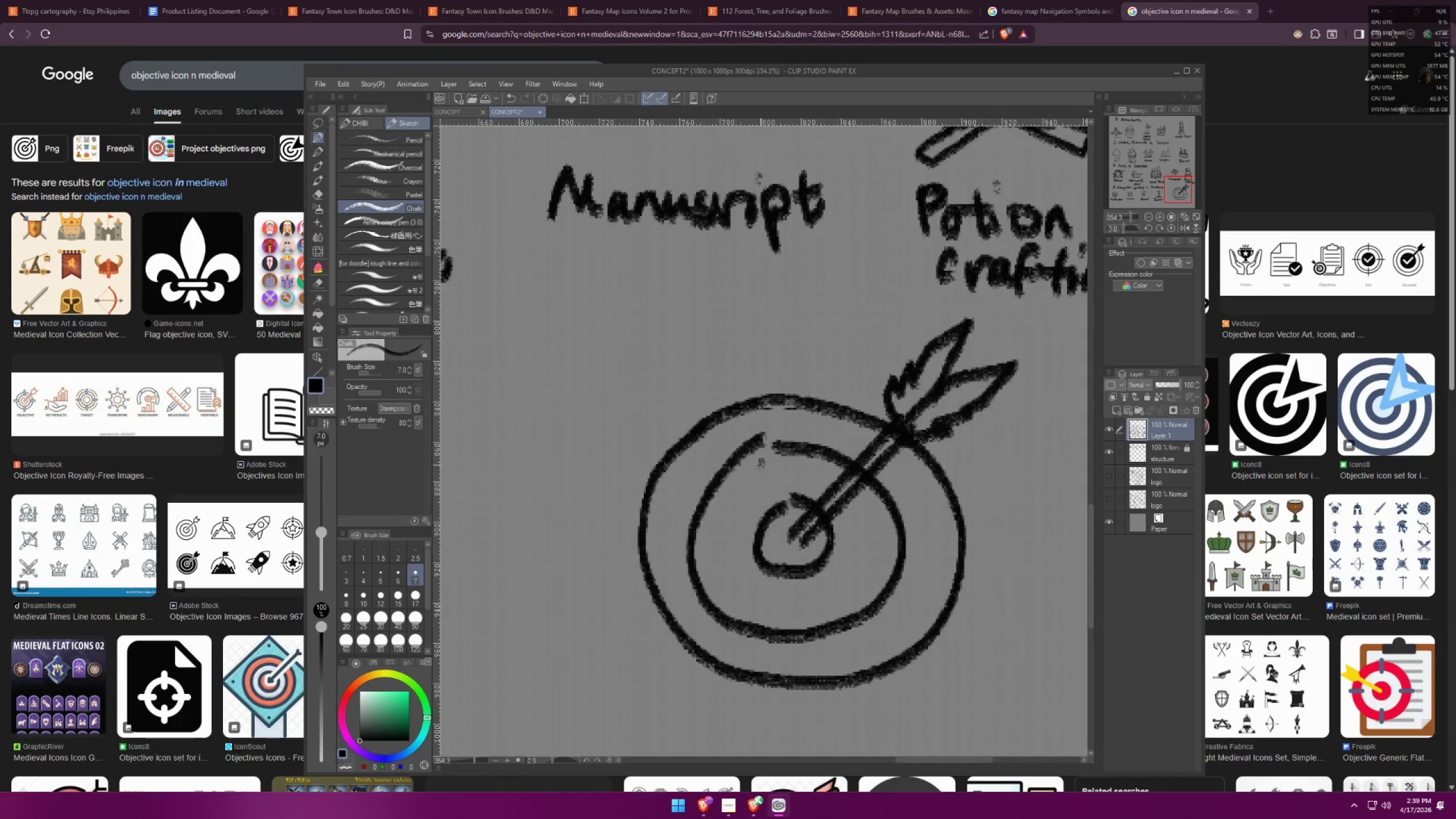 
scroll: coordinate [878, 470], scroll_direction: up, amount: 5.0
 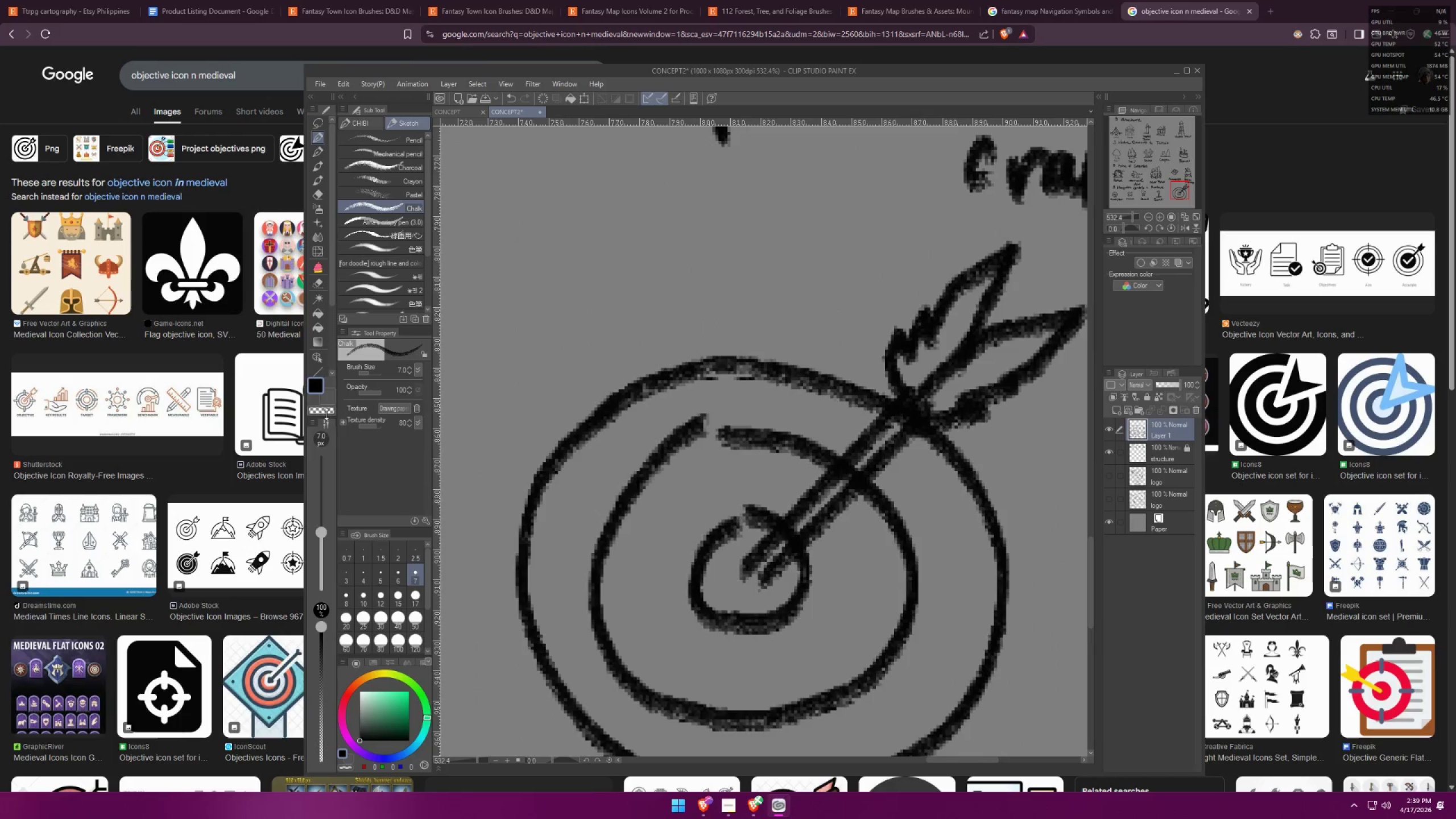 
double_click([331, 408])
 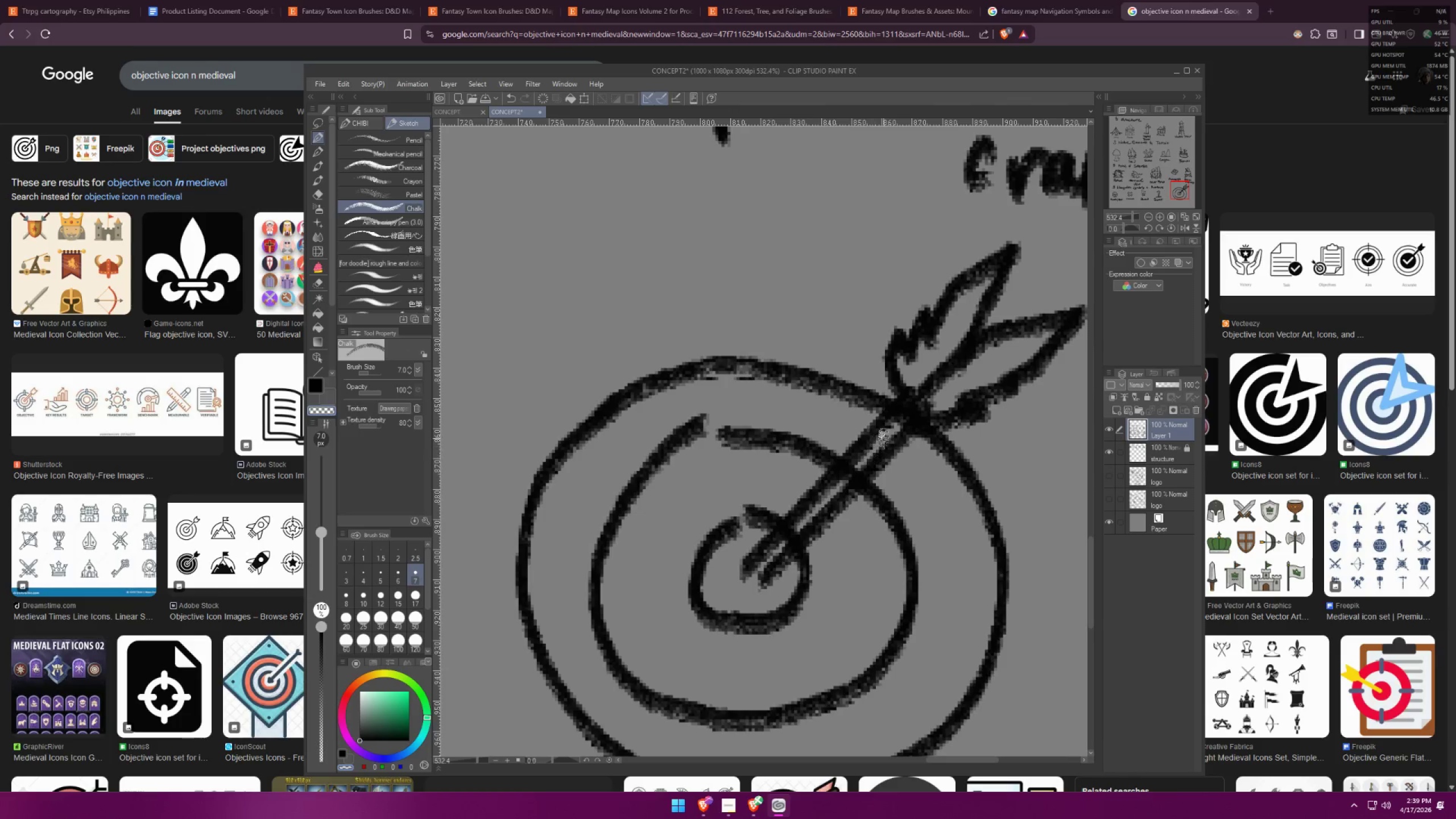 
left_click([895, 425])
 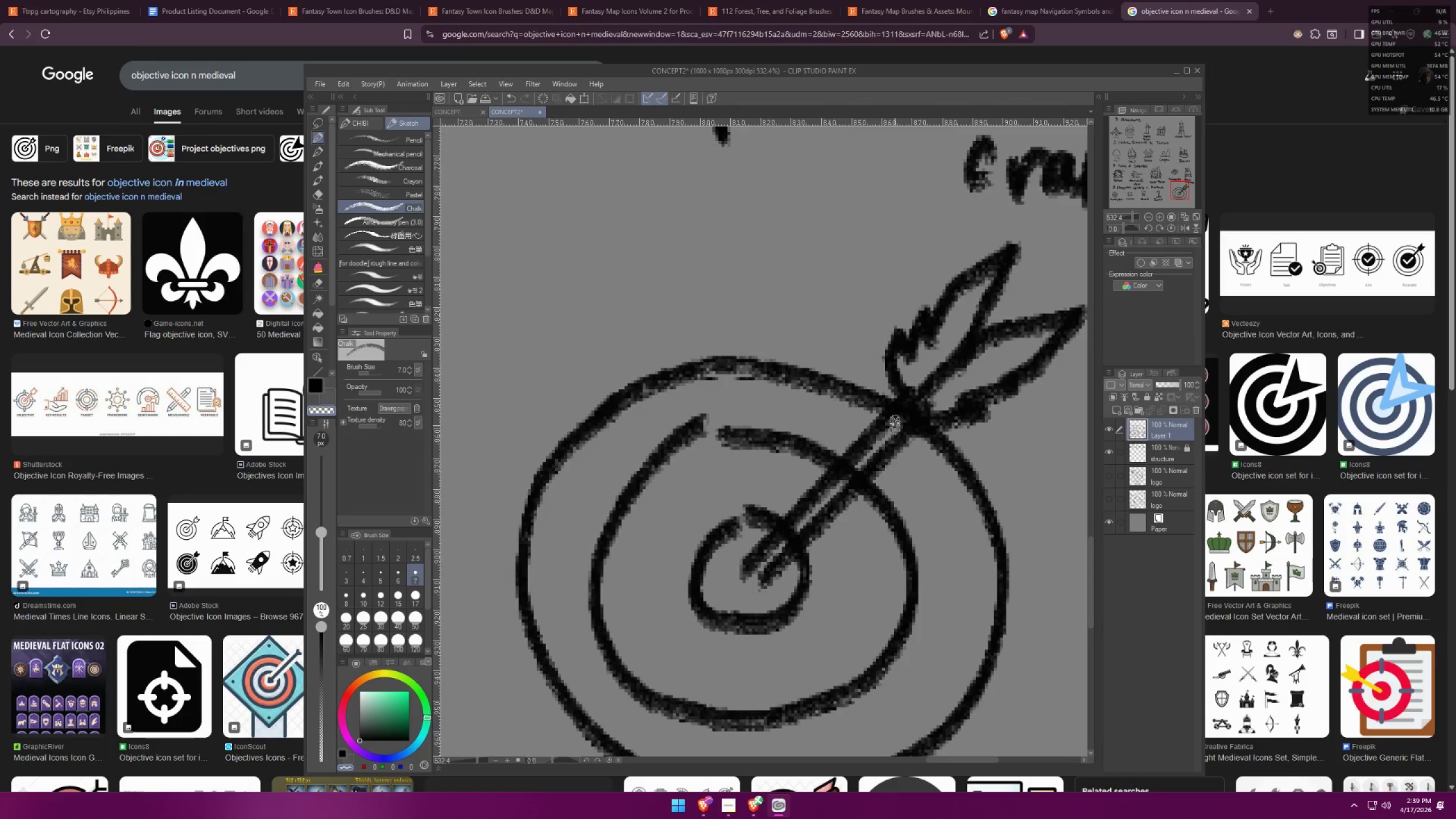 
hold_key(key=ShiftLeft, duration=0.8)
left_click([756, 572])
 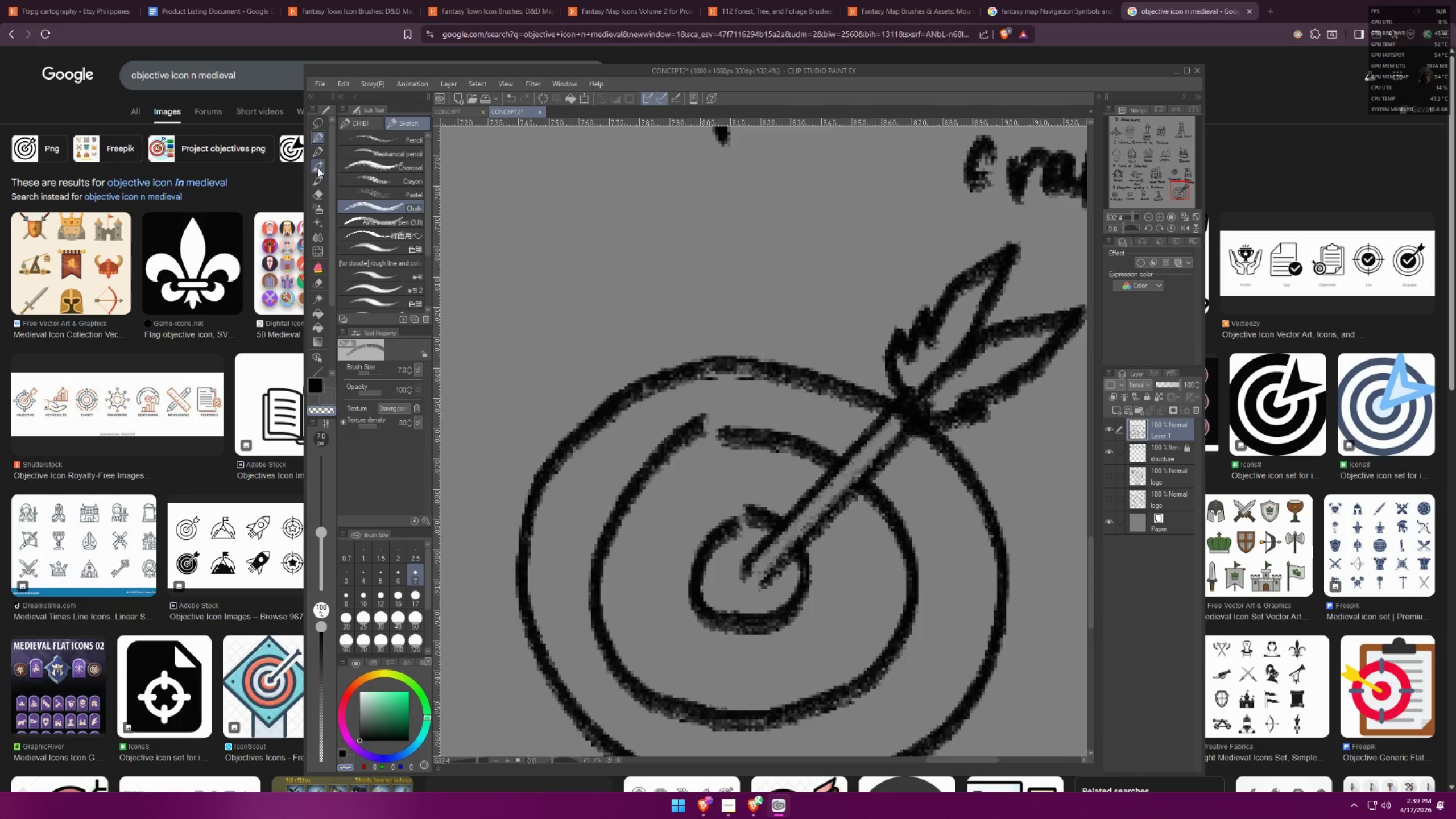 
type(xx)
 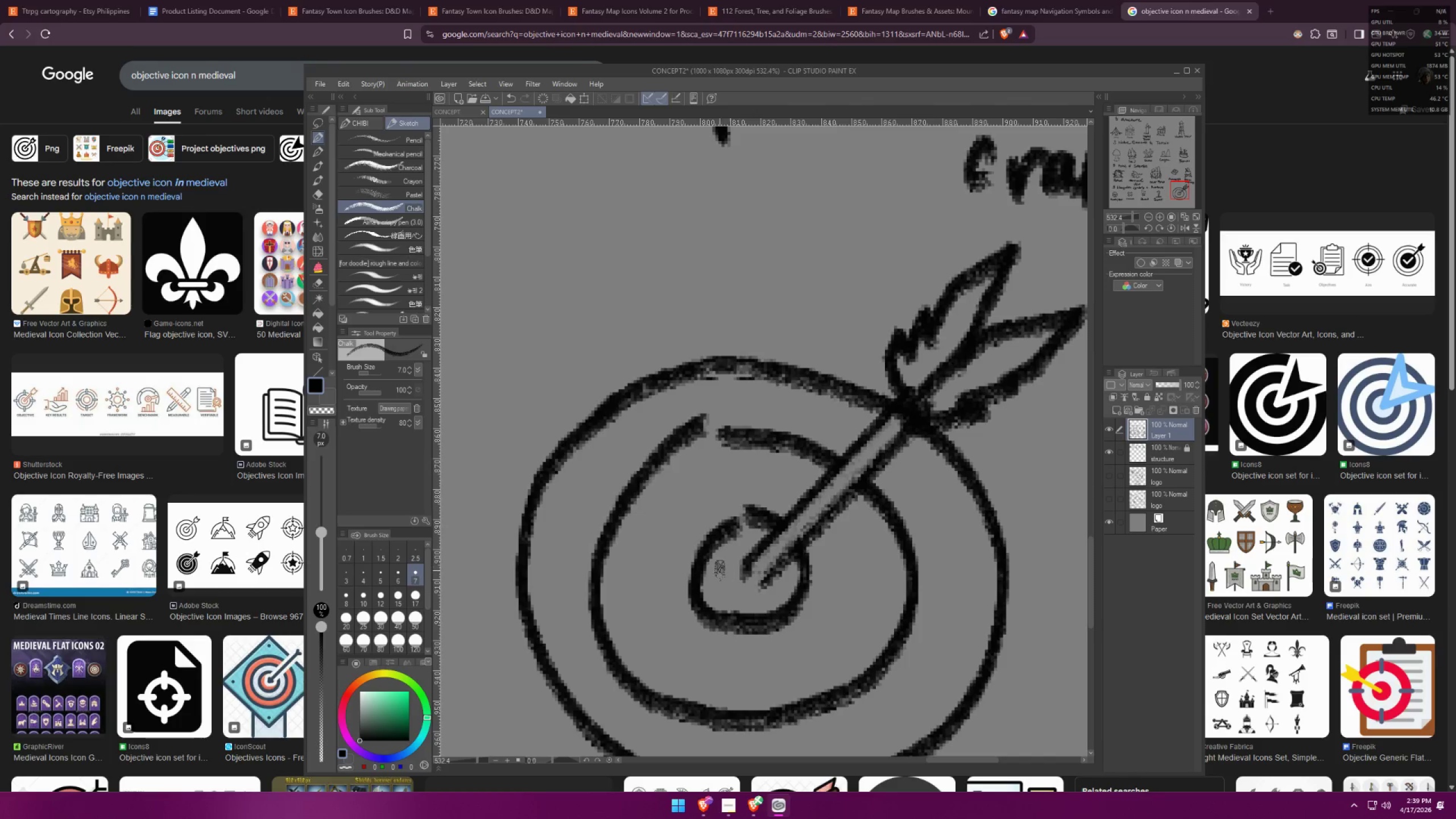 
left_click_drag(start_coordinate=[726, 577], to_coordinate=[738, 562])
 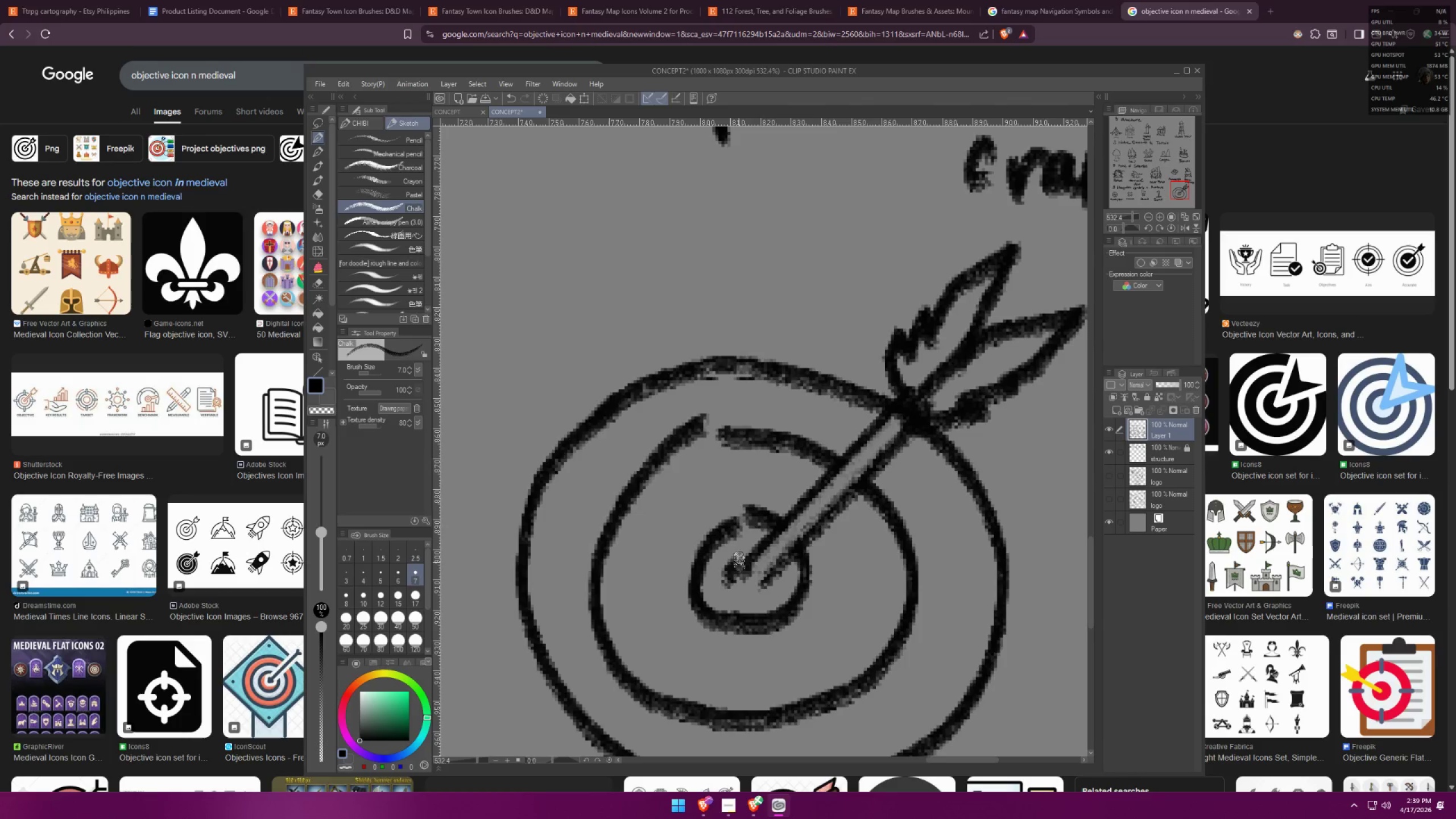 
left_click_drag(start_coordinate=[742, 569], to_coordinate=[763, 594])
 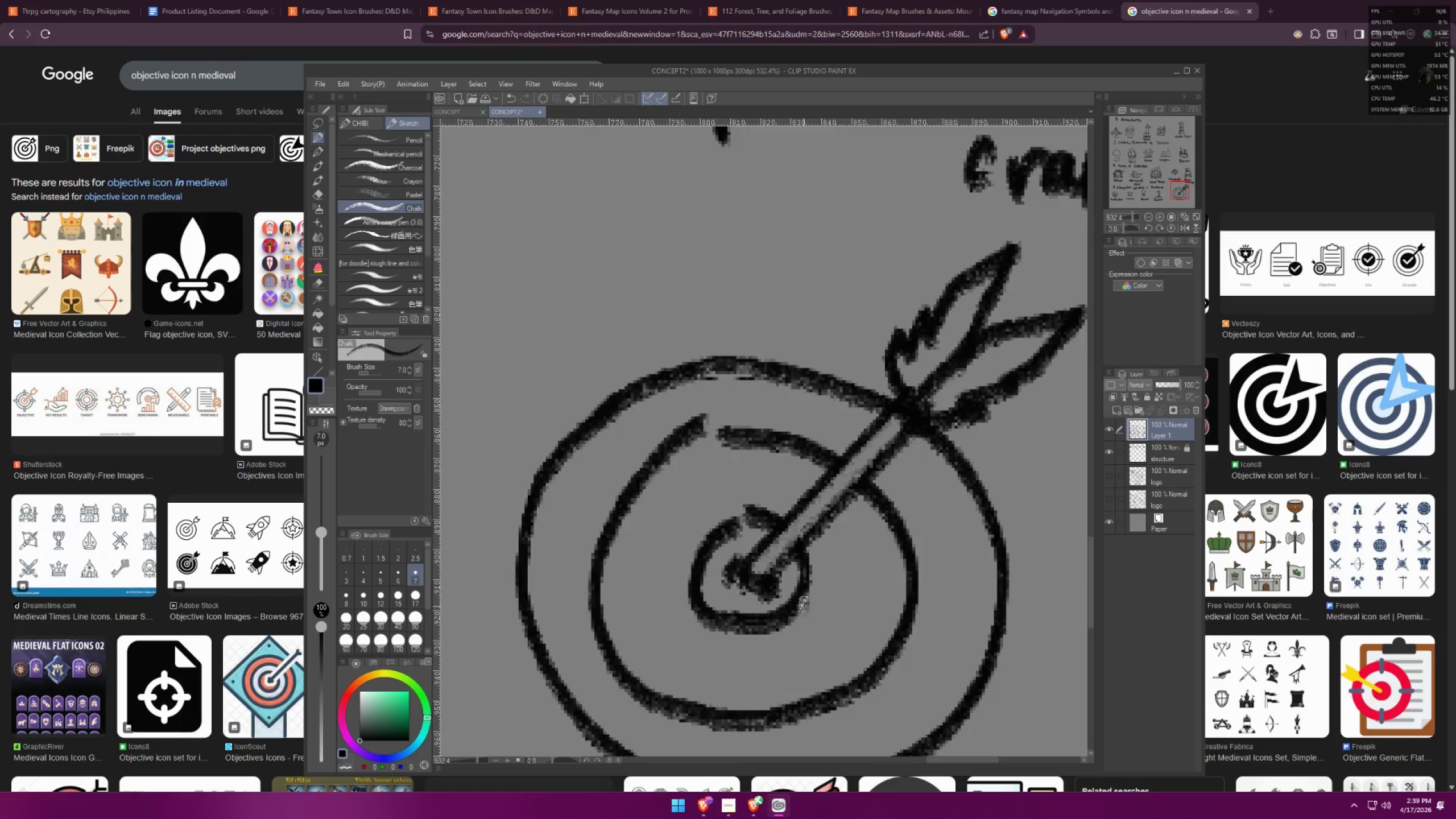 
hold_key(key=Space, duration=0.45)
 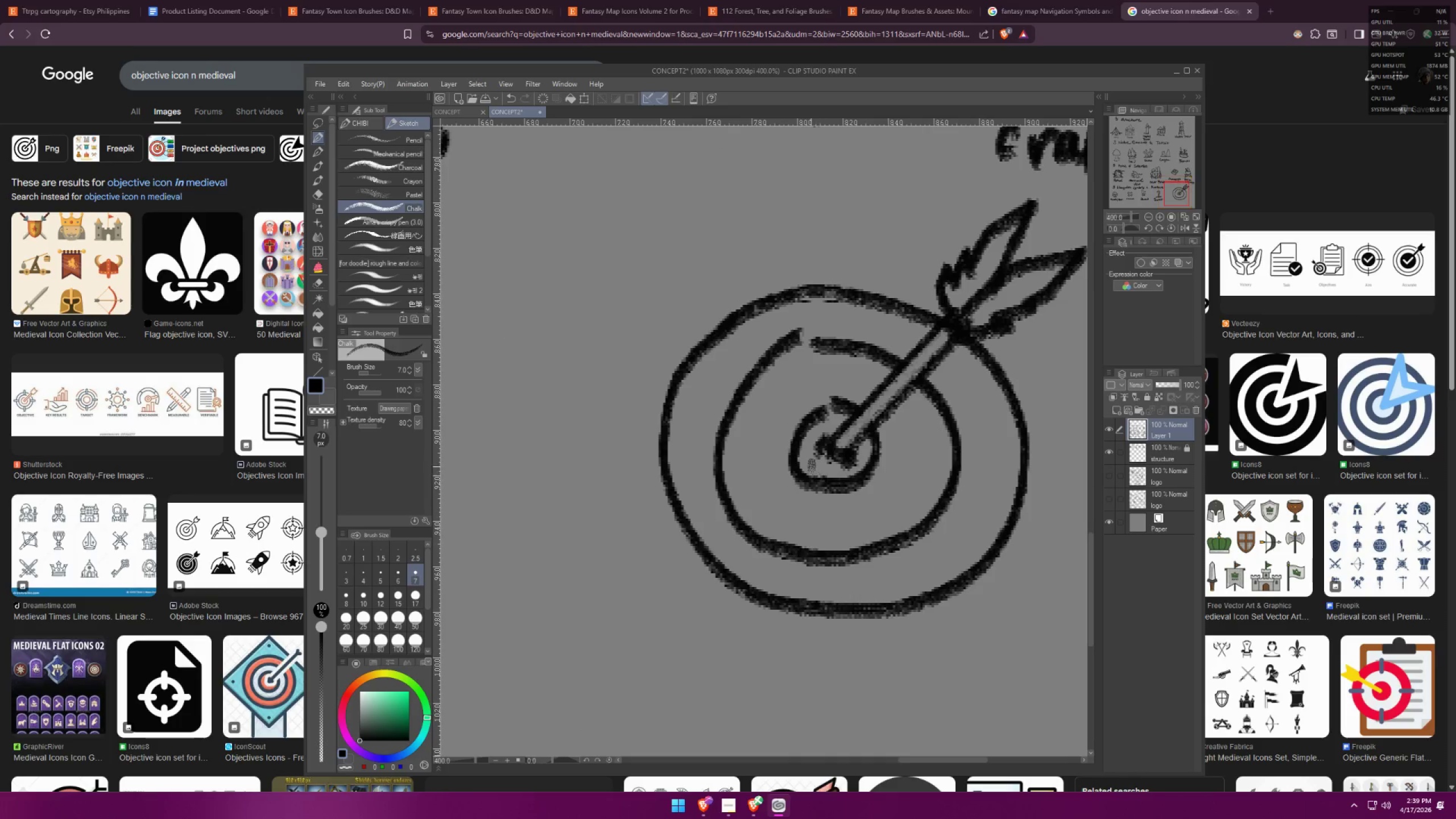 
left_click_drag(start_coordinate=[832, 586], to_coordinate=[879, 509])
 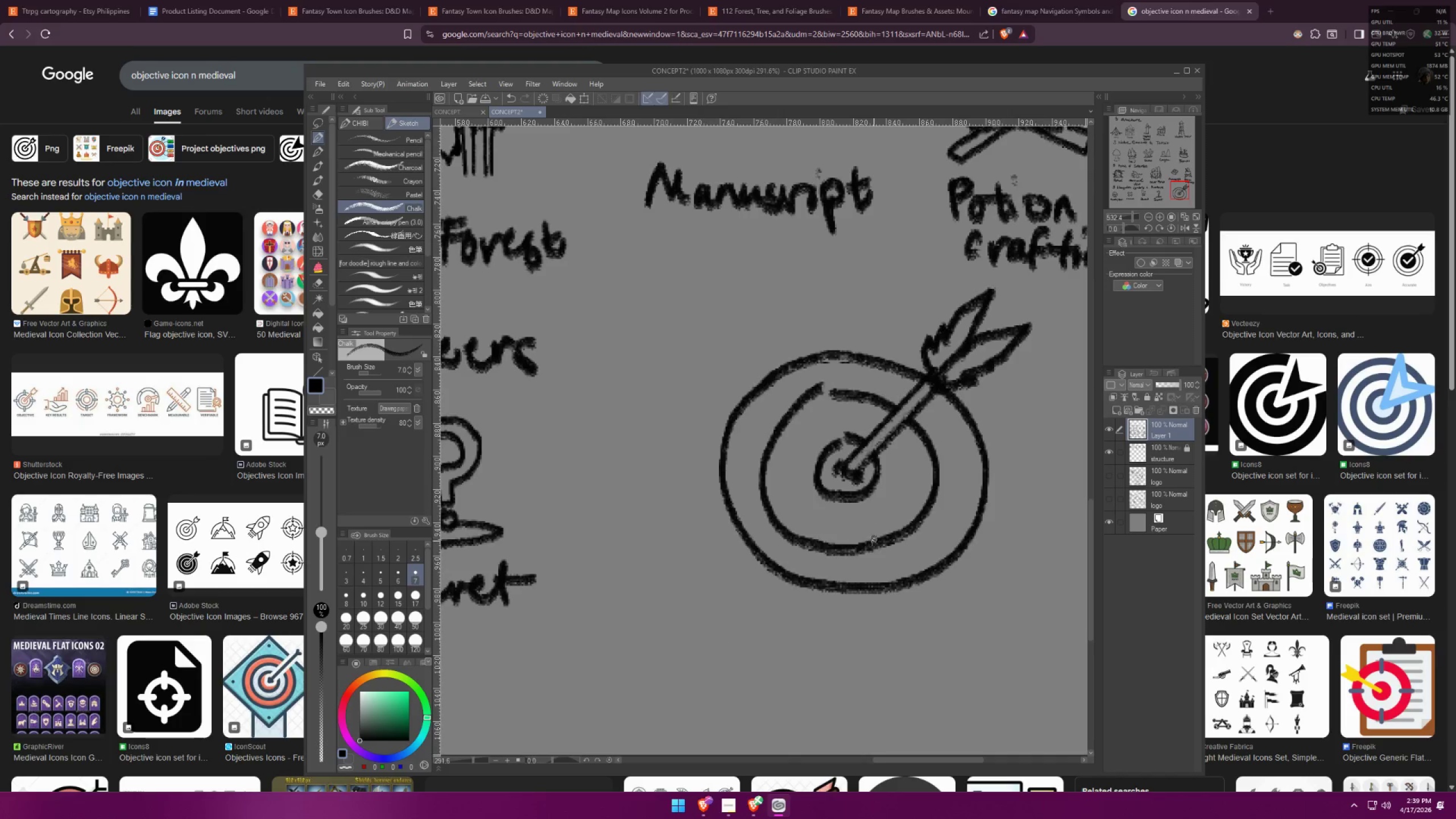 
scroll: coordinate [874, 490], scroll_direction: down, amount: 6.0
 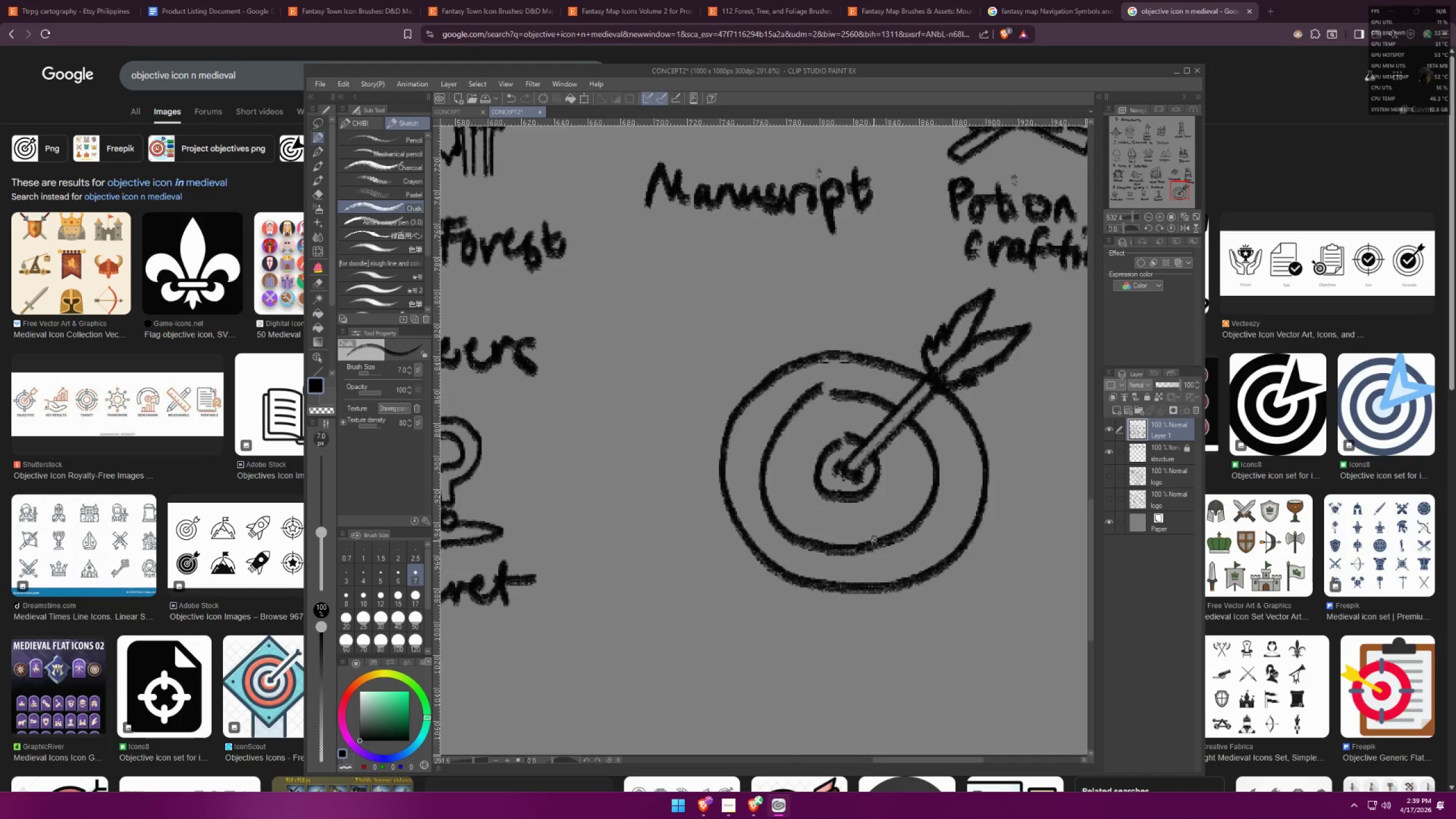 
scroll: coordinate [882, 516], scroll_direction: up, amount: 4.0
 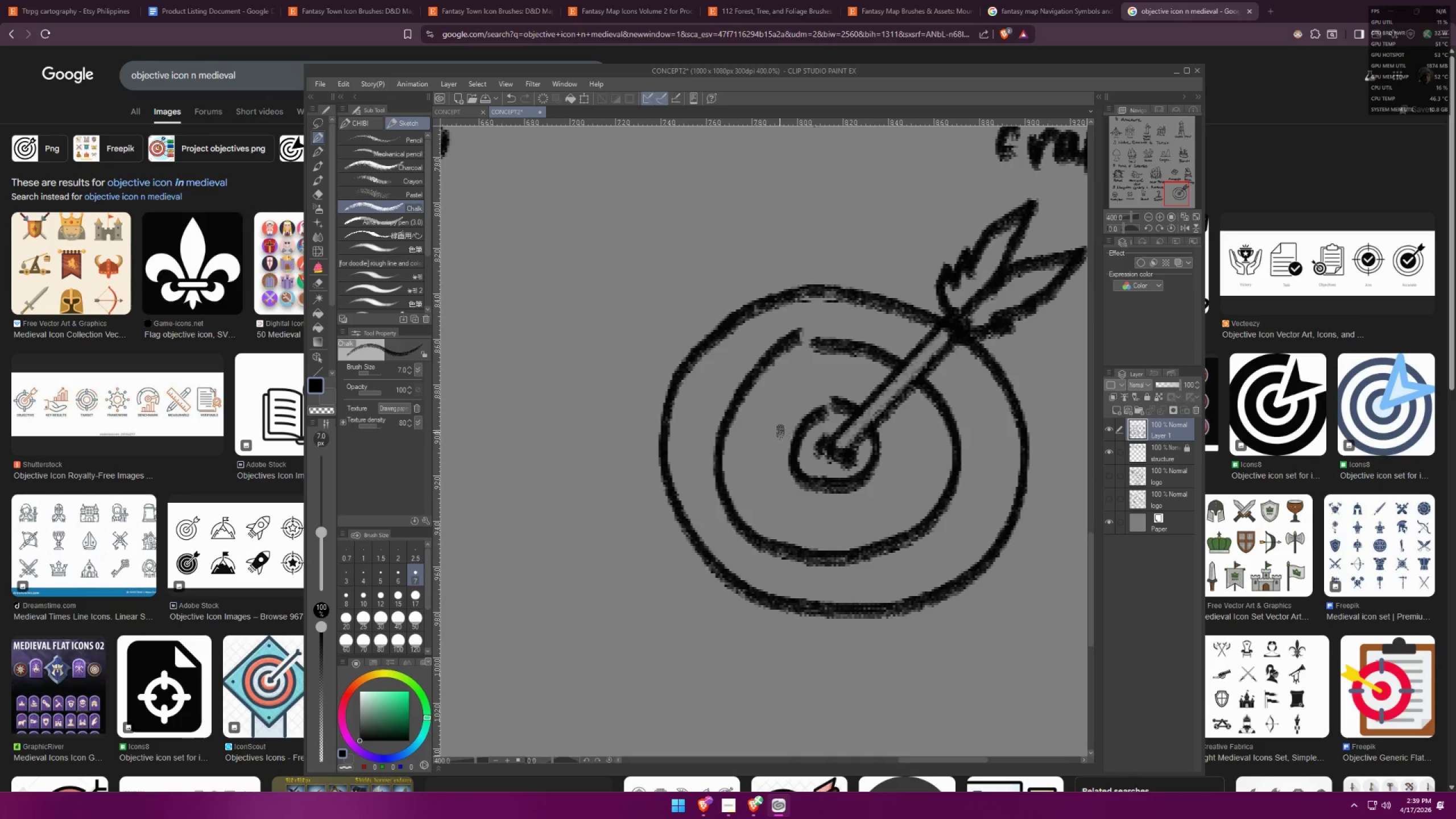 
left_click_drag(start_coordinate=[765, 446], to_coordinate=[876, 383])
 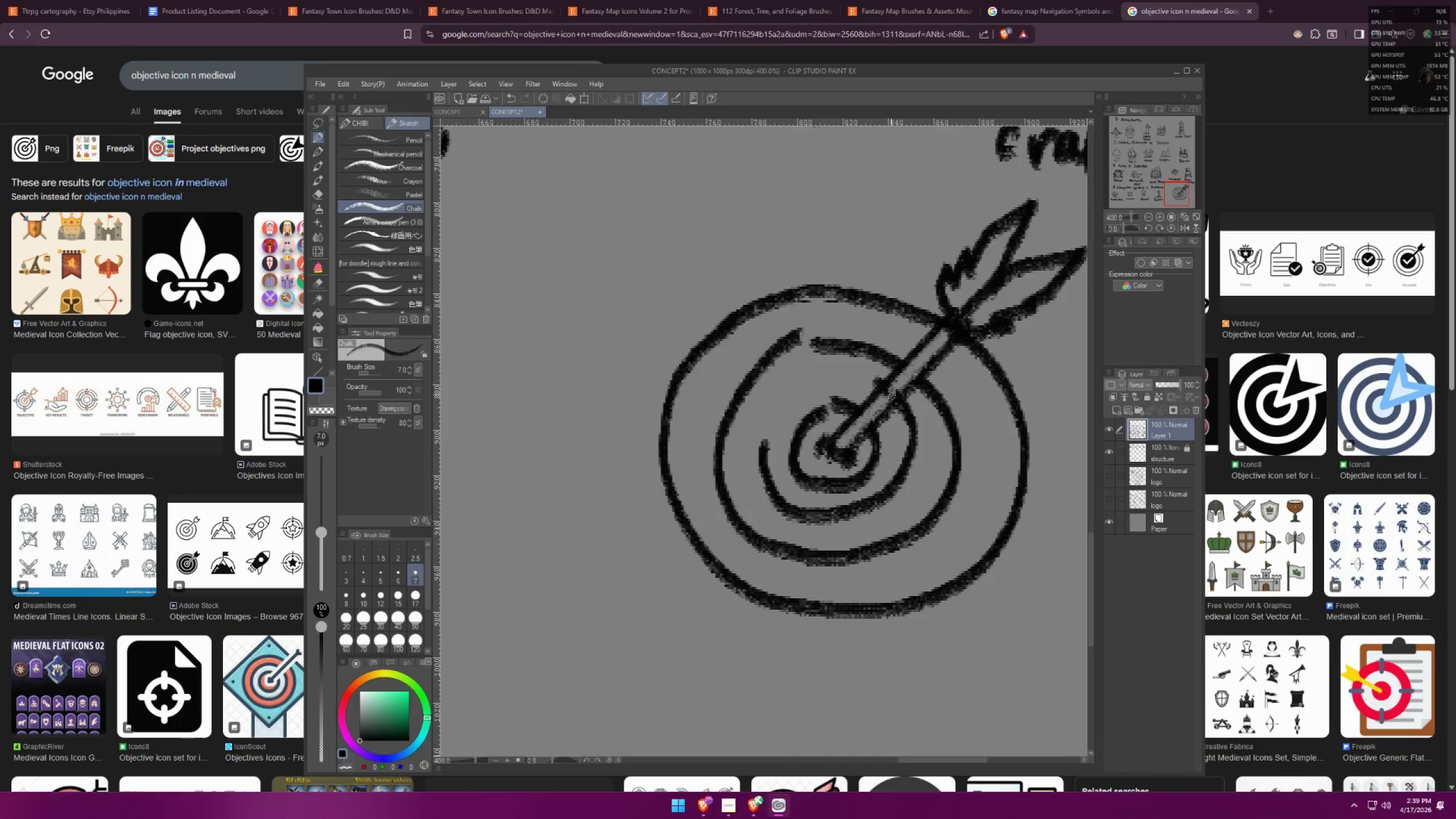 
key(Control+ControlLeft)
 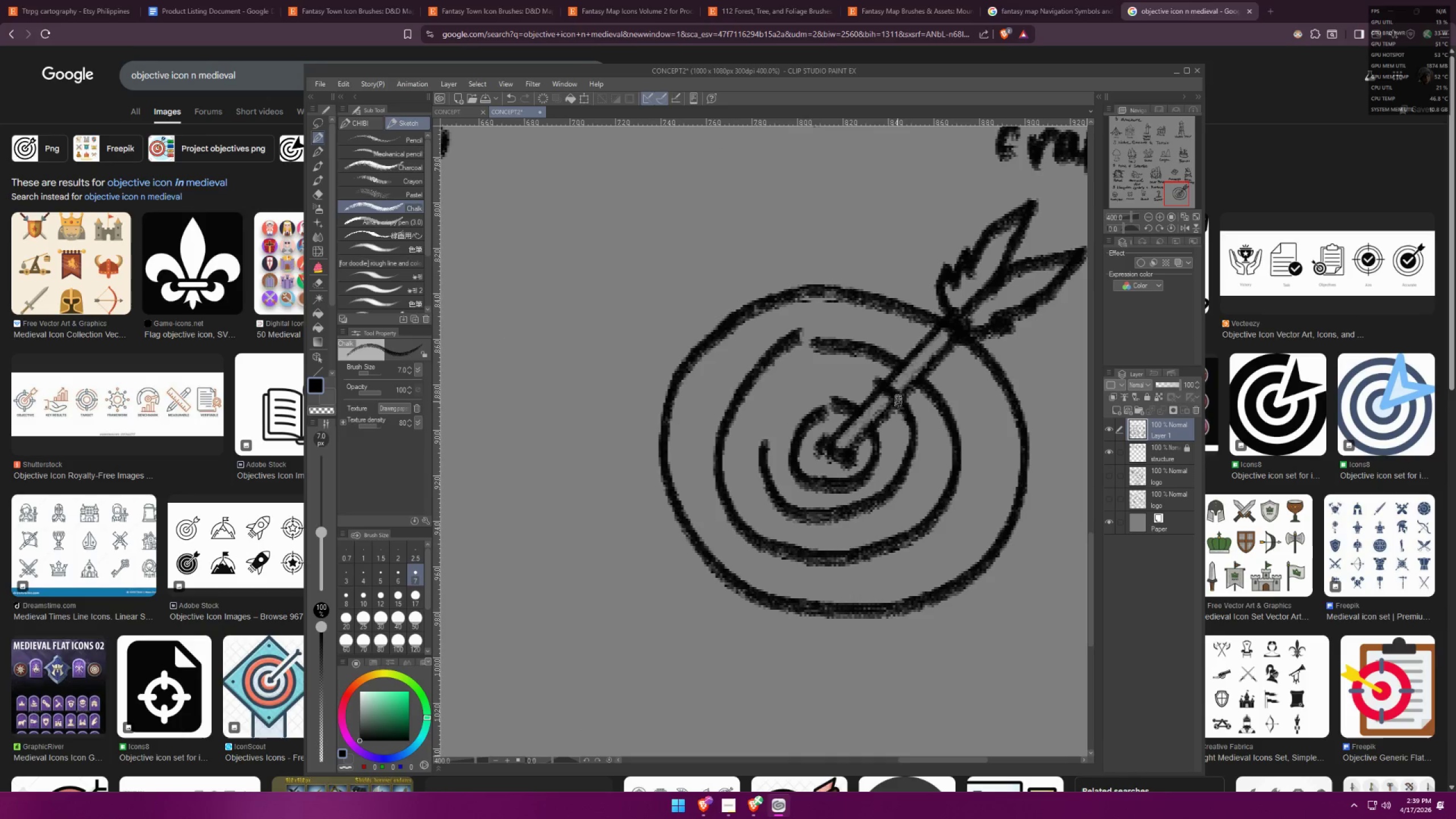 
key(Control+Z)
 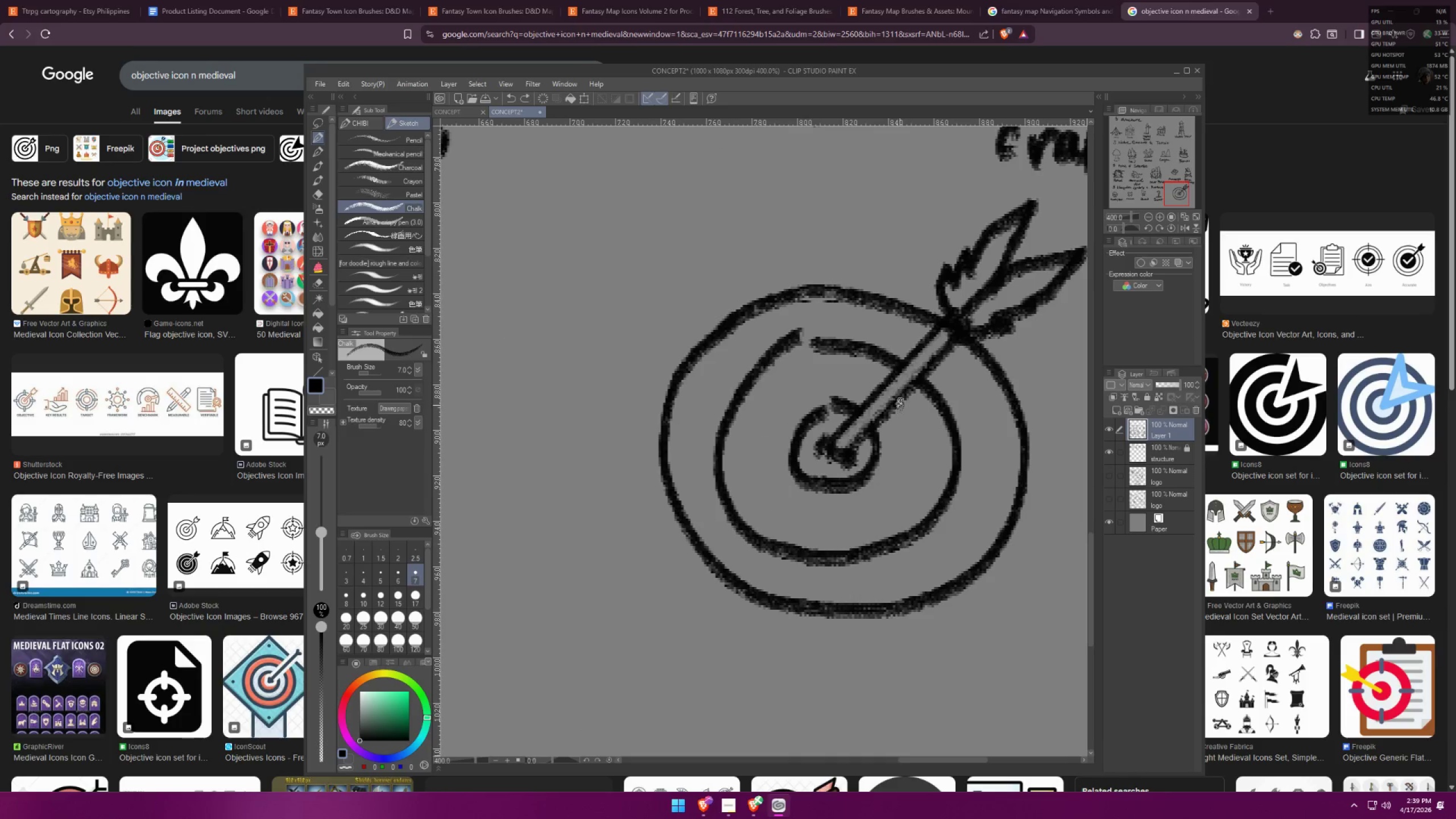 
left_click_drag(start_coordinate=[900, 405], to_coordinate=[774, 496])
 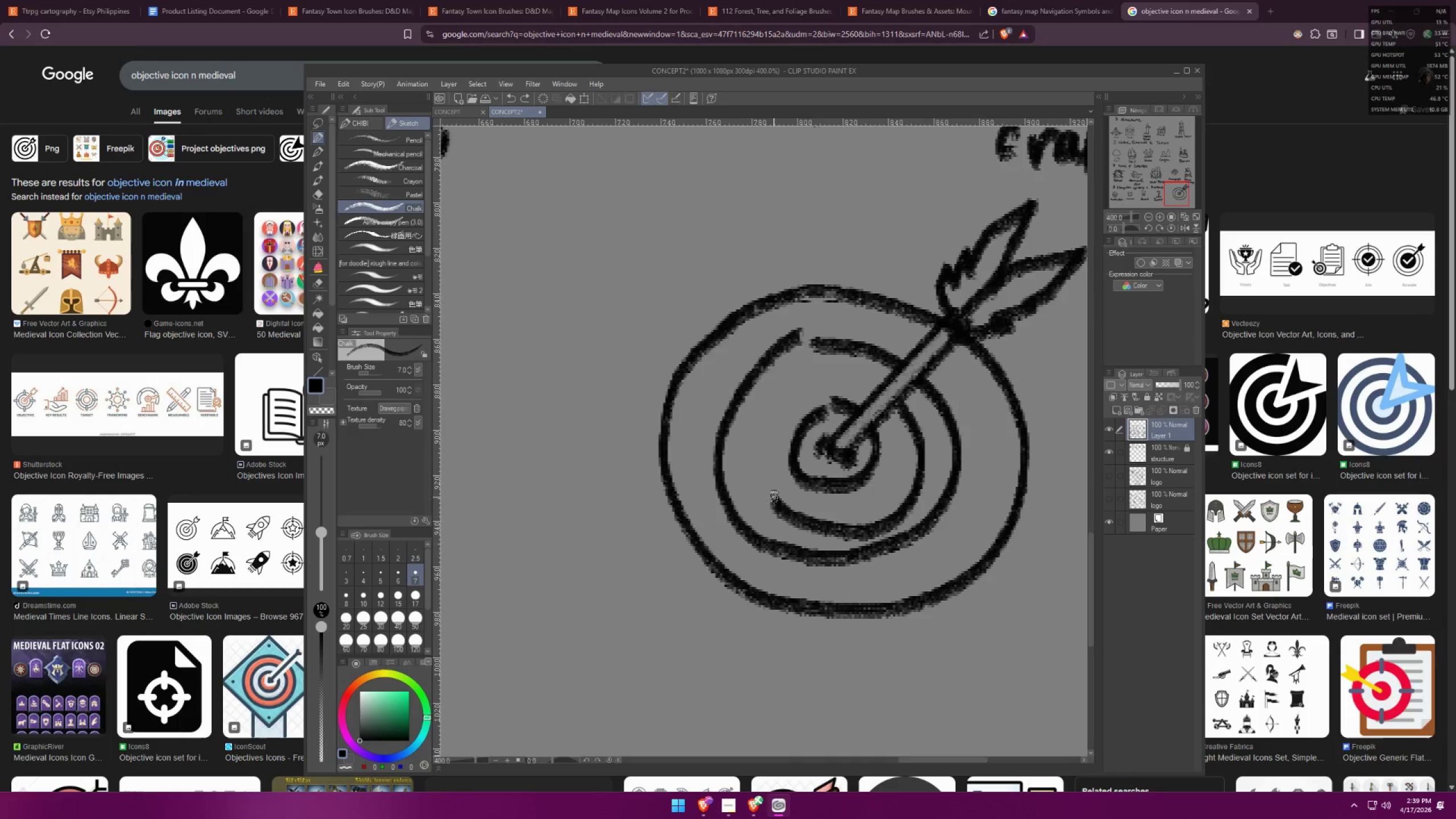 
key(Control+ControlLeft)
 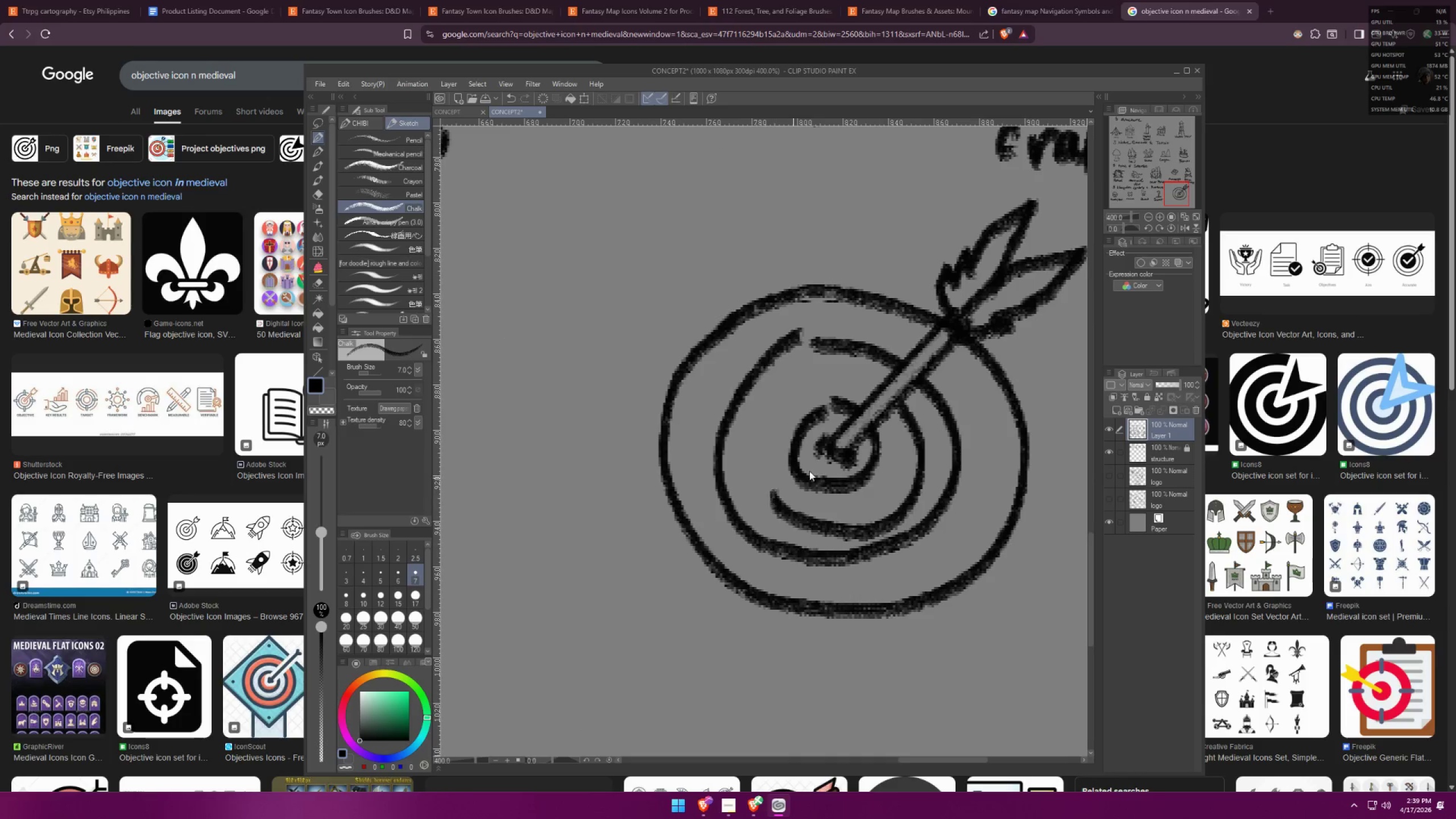 
key(Control+Z)
 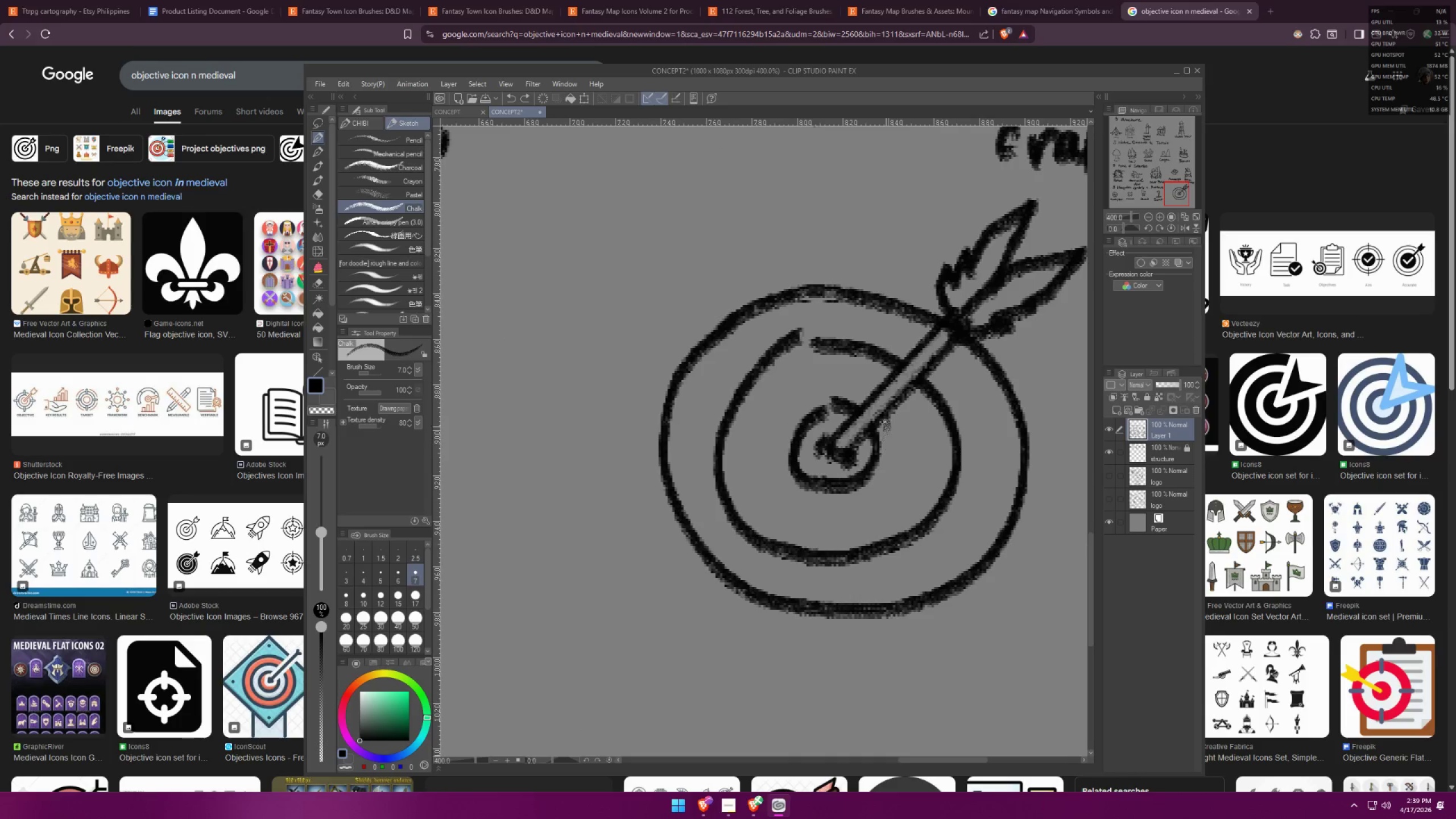 
left_click_drag(start_coordinate=[892, 418], to_coordinate=[861, 390])
 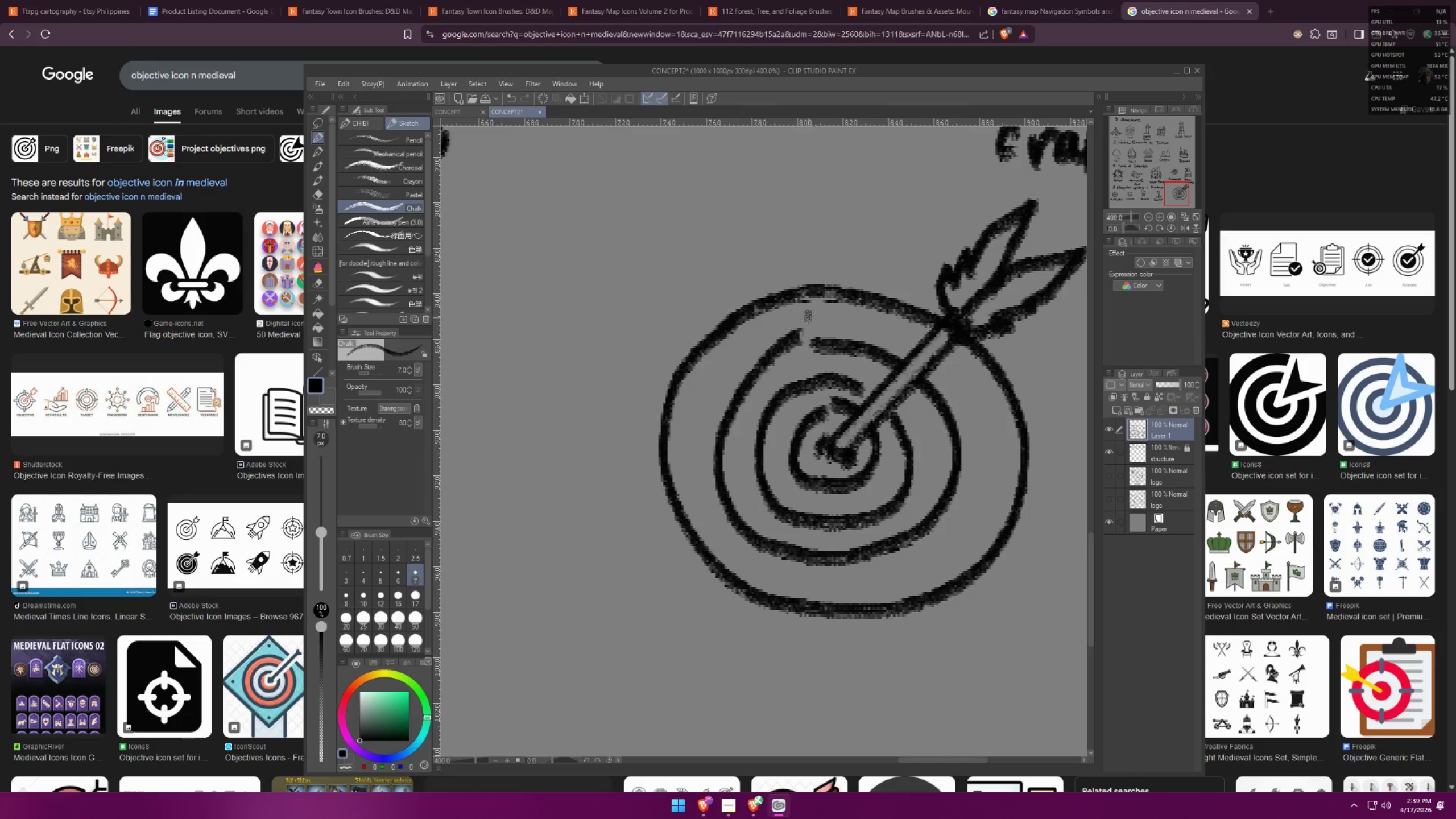 
left_click_drag(start_coordinate=[804, 315], to_coordinate=[754, 562])
 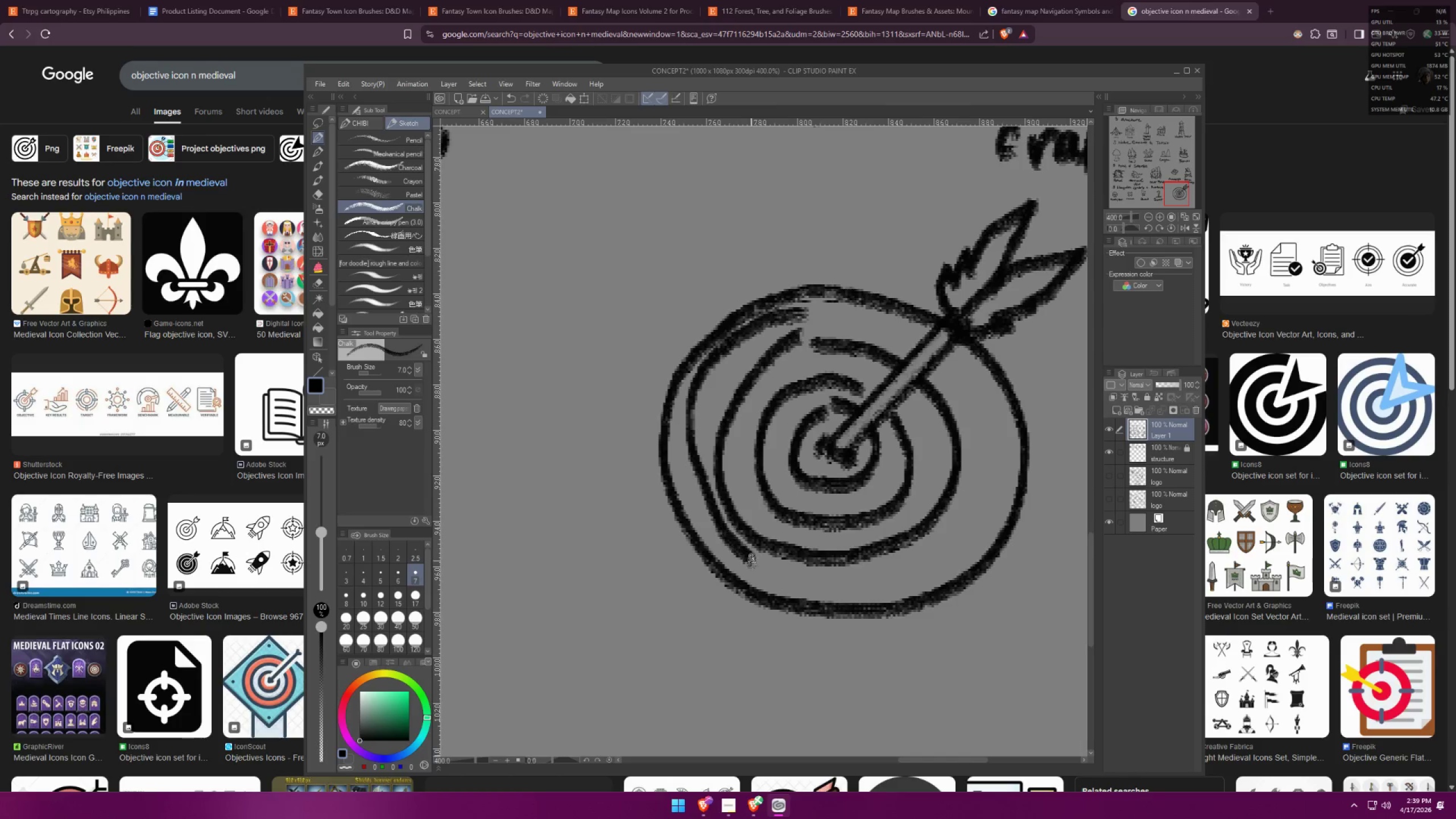 
key(Control+ControlLeft)
 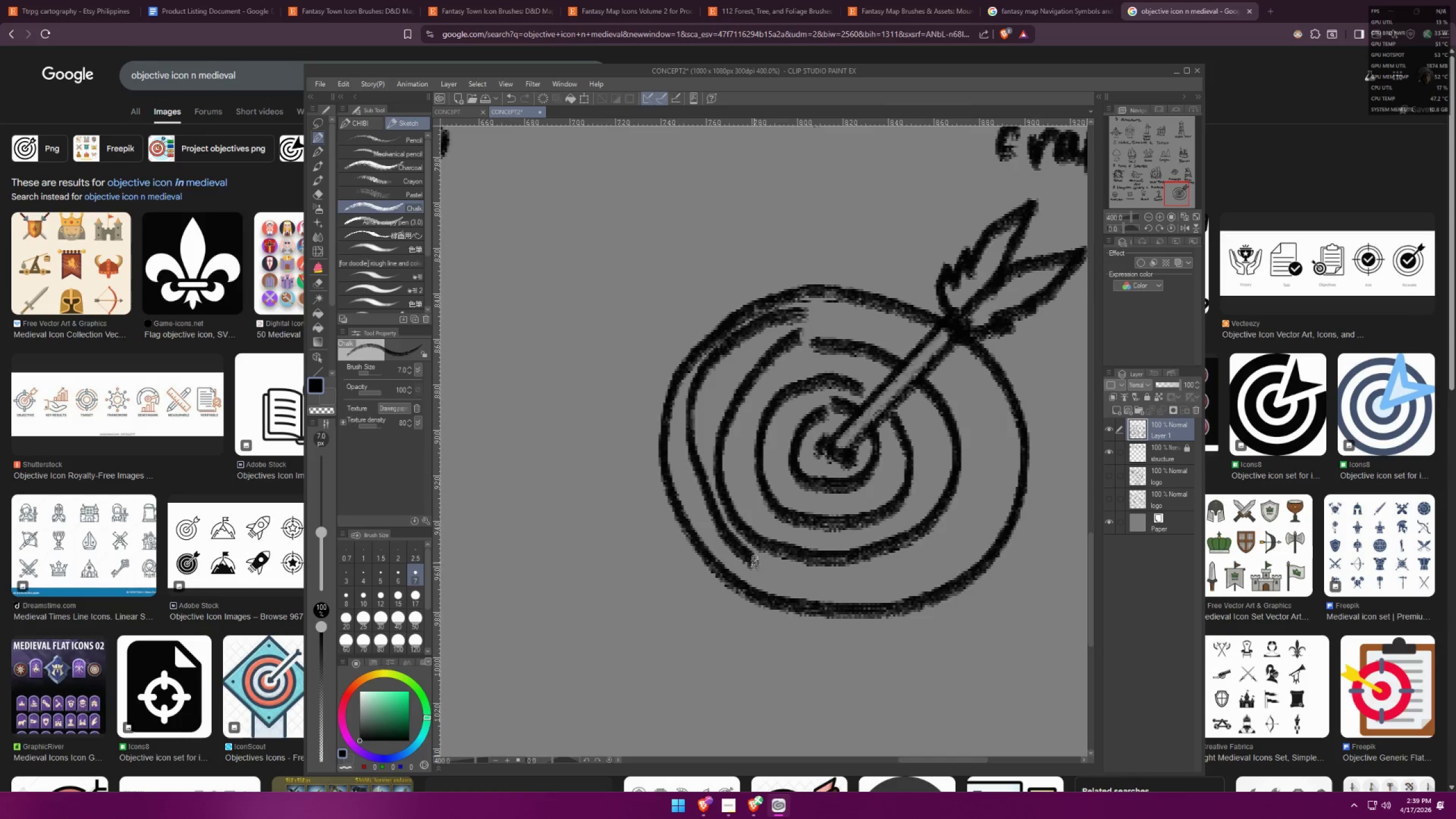 
key(Control+Z)
 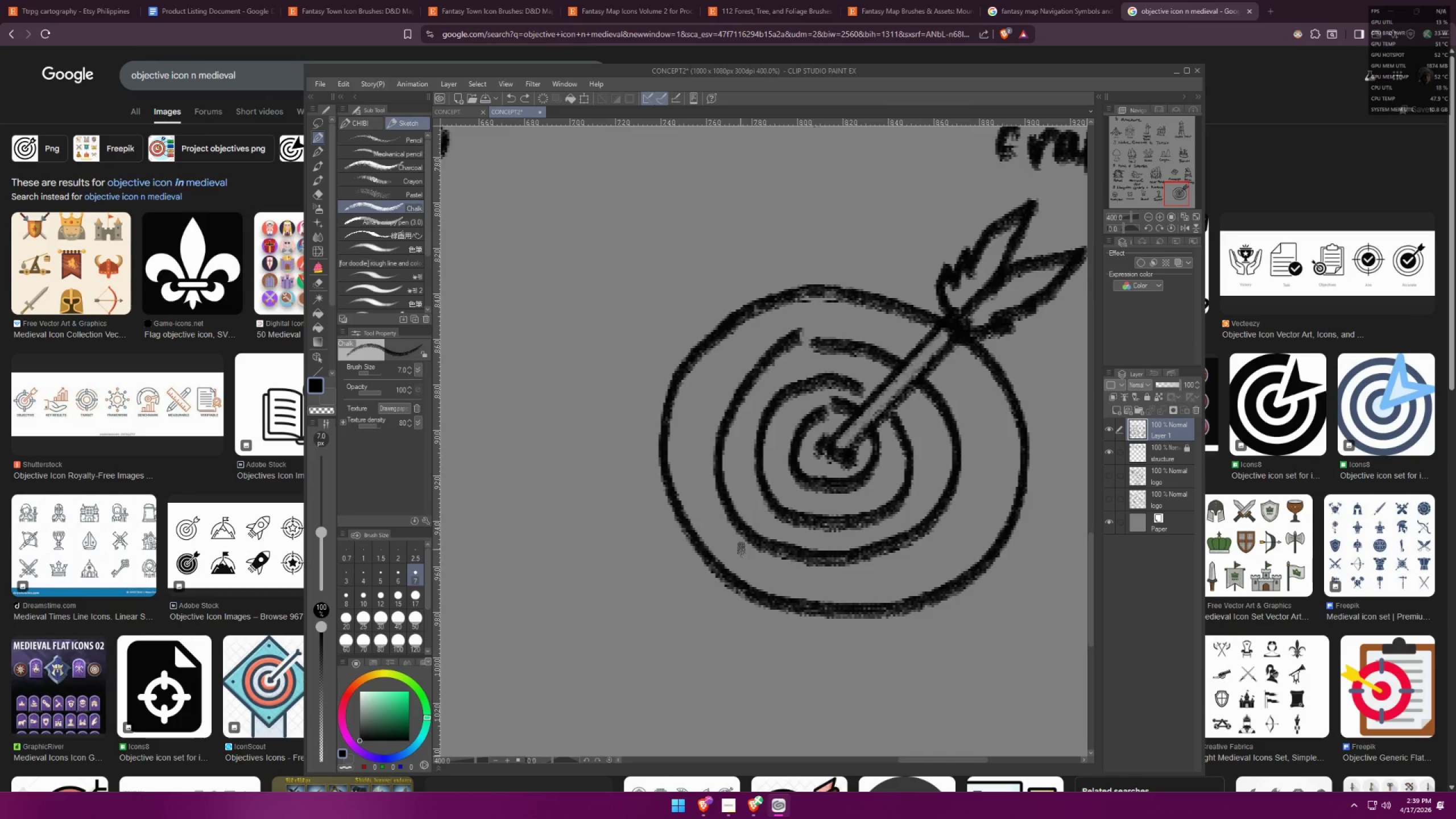 
left_click_drag(start_coordinate=[669, 472], to_coordinate=[714, 445])
 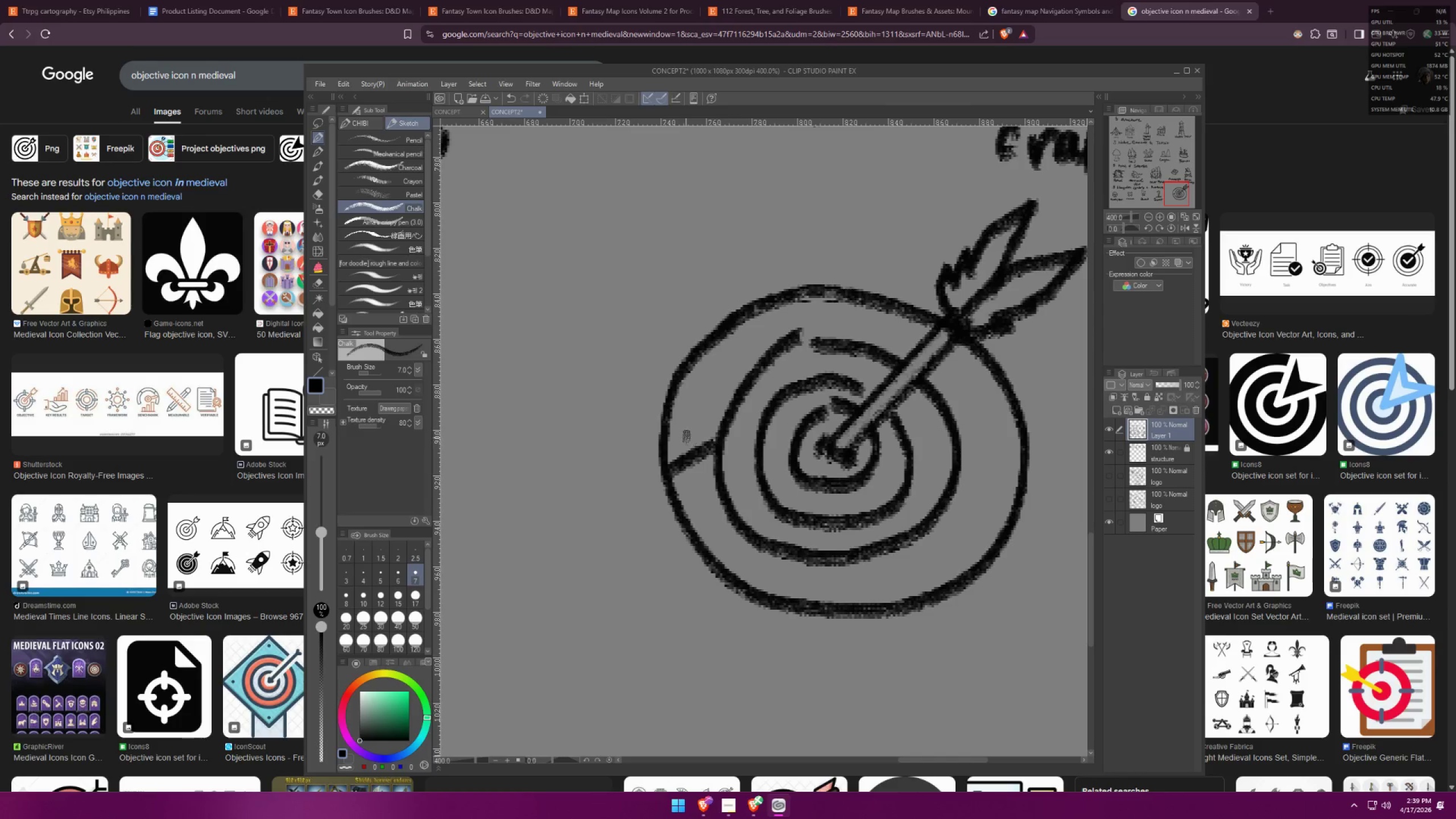 
left_click_drag(start_coordinate=[684, 439], to_coordinate=[684, 472])
 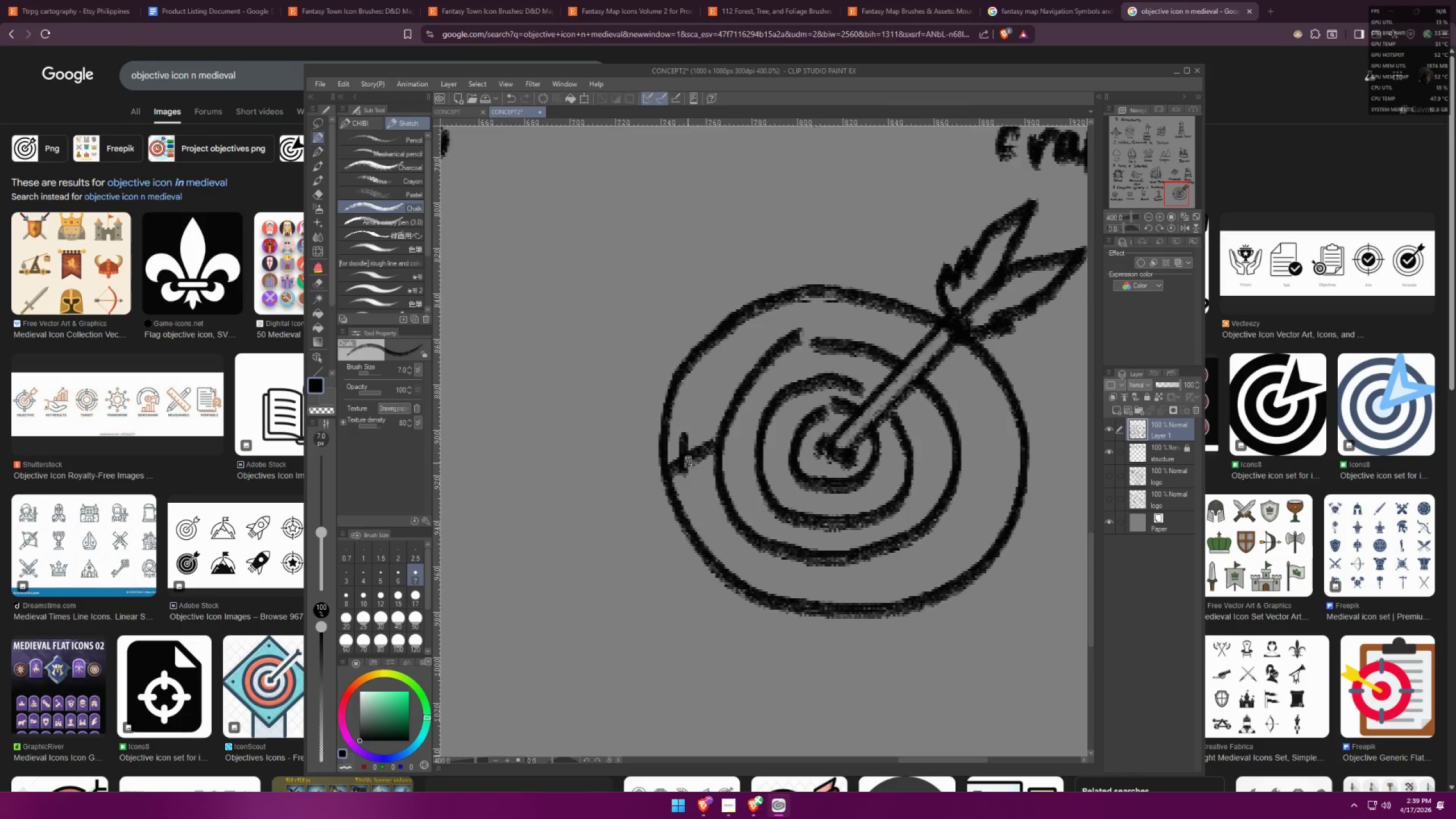 
left_click_drag(start_coordinate=[694, 443], to_coordinate=[695, 462])
 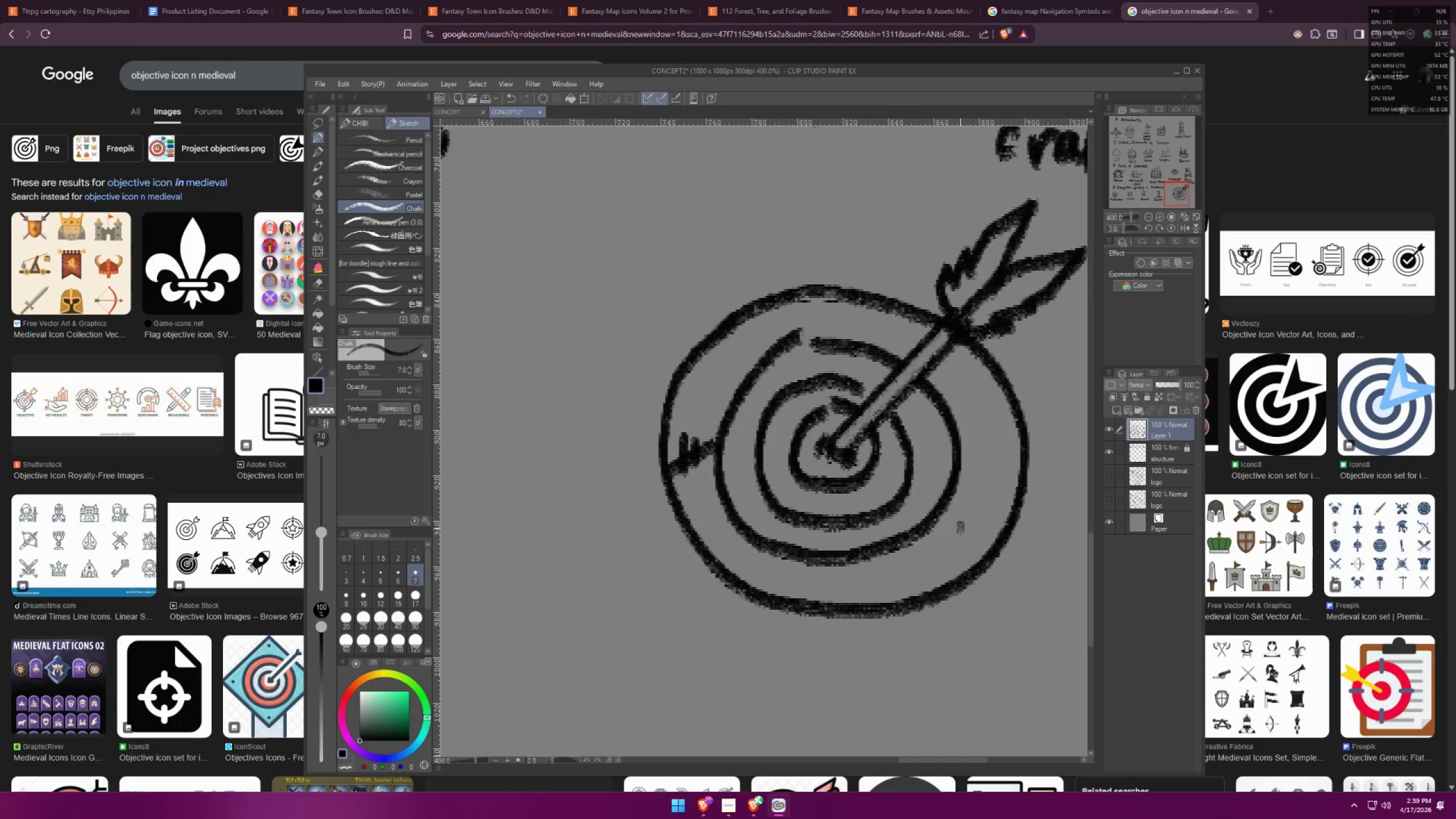 
left_click_drag(start_coordinate=[940, 535], to_coordinate=[1011, 522])
 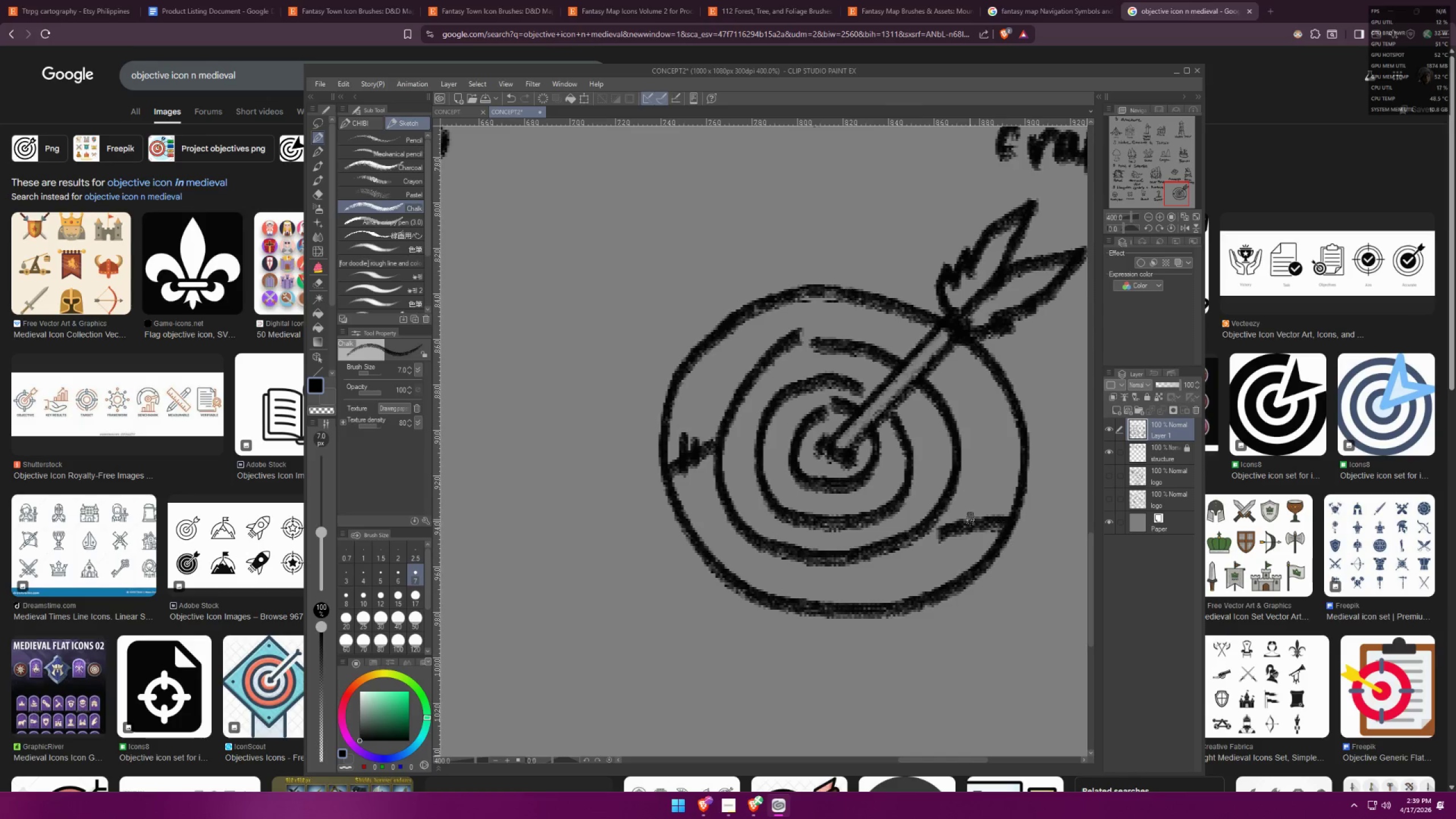 
left_click_drag(start_coordinate=[967, 516], to_coordinate=[960, 536])
 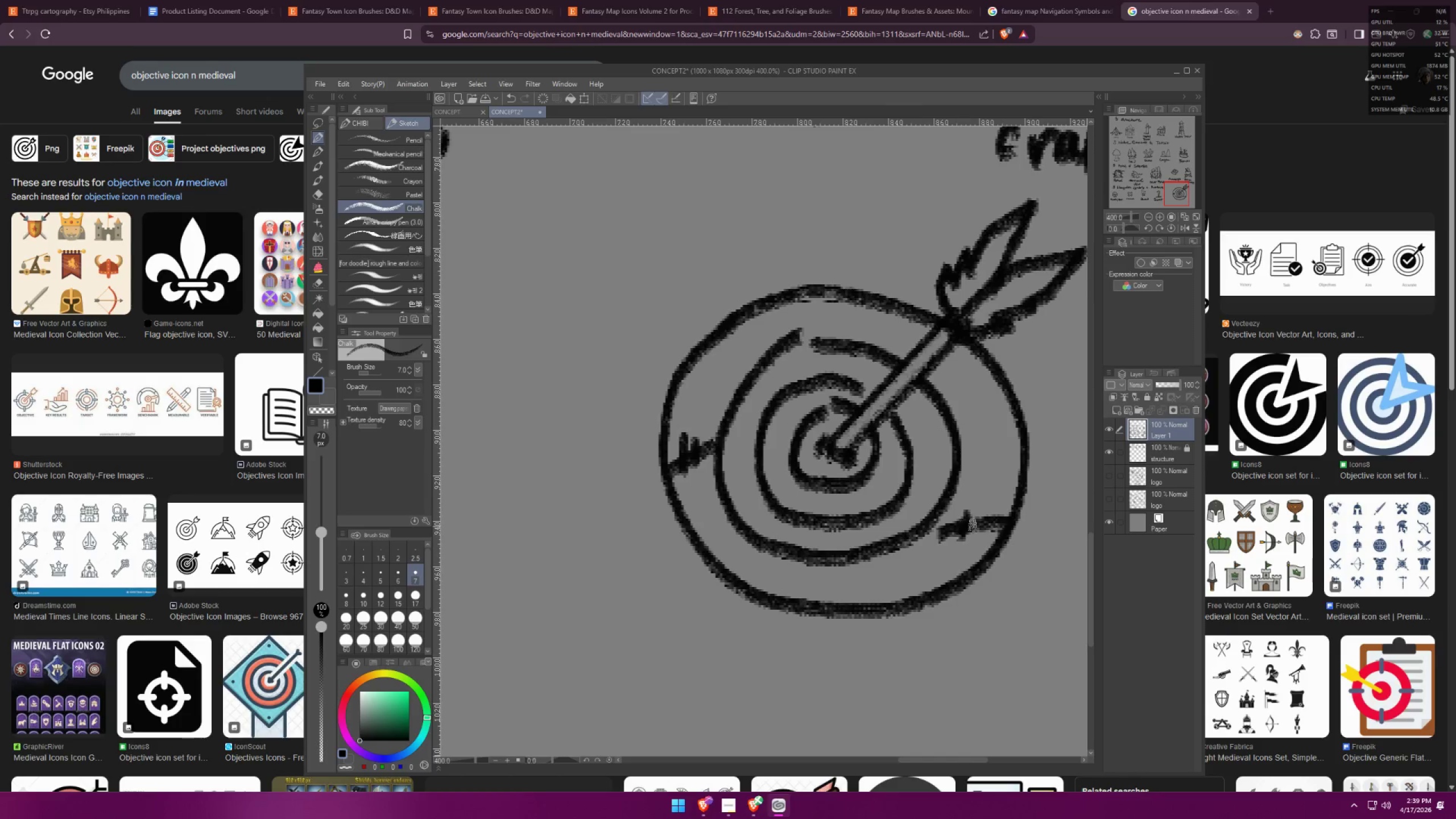 
left_click_drag(start_coordinate=[974, 525], to_coordinate=[971, 530])
 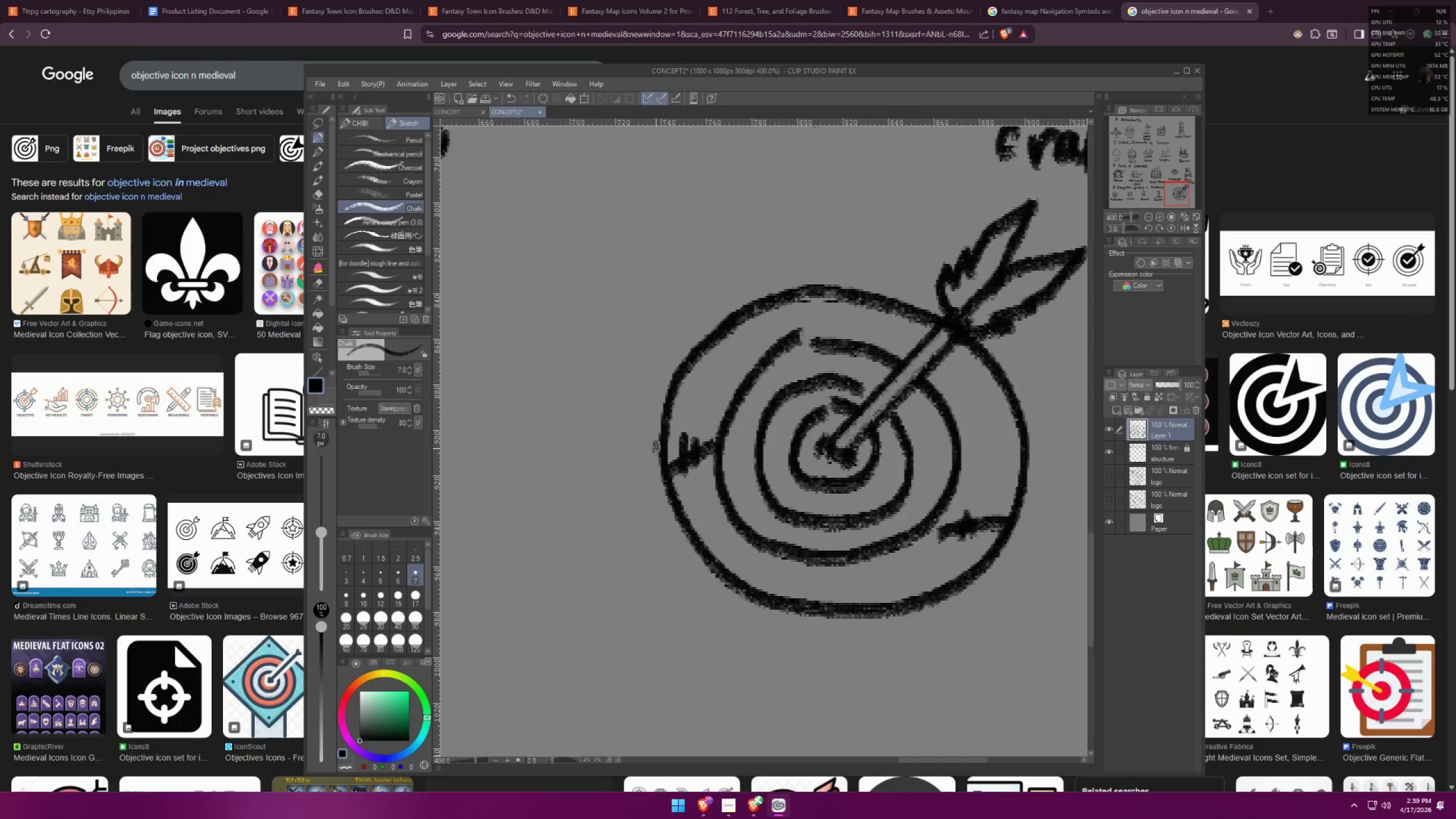 
key(Alt+AltLeft)
 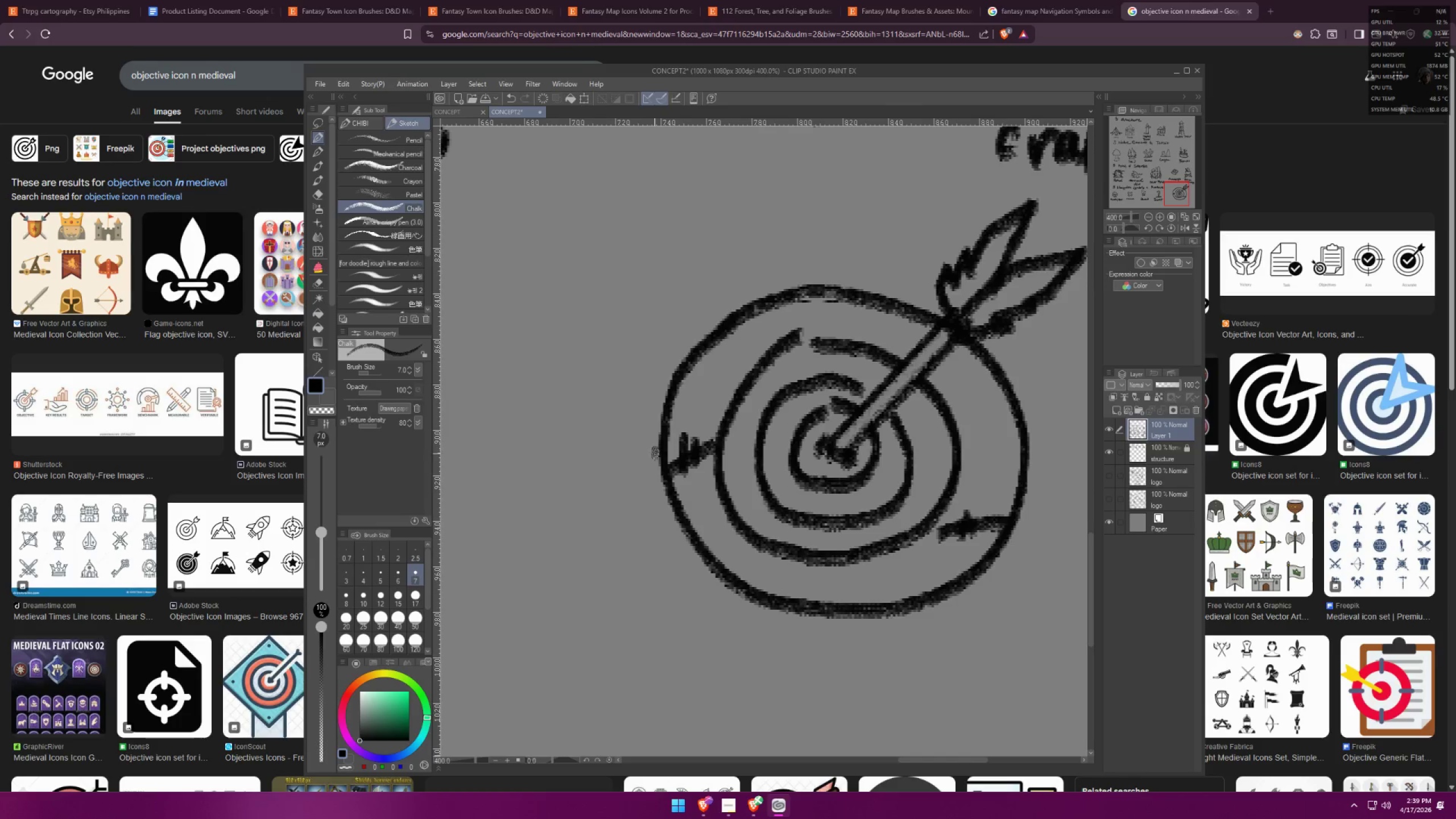 
key(Alt+Tab)
 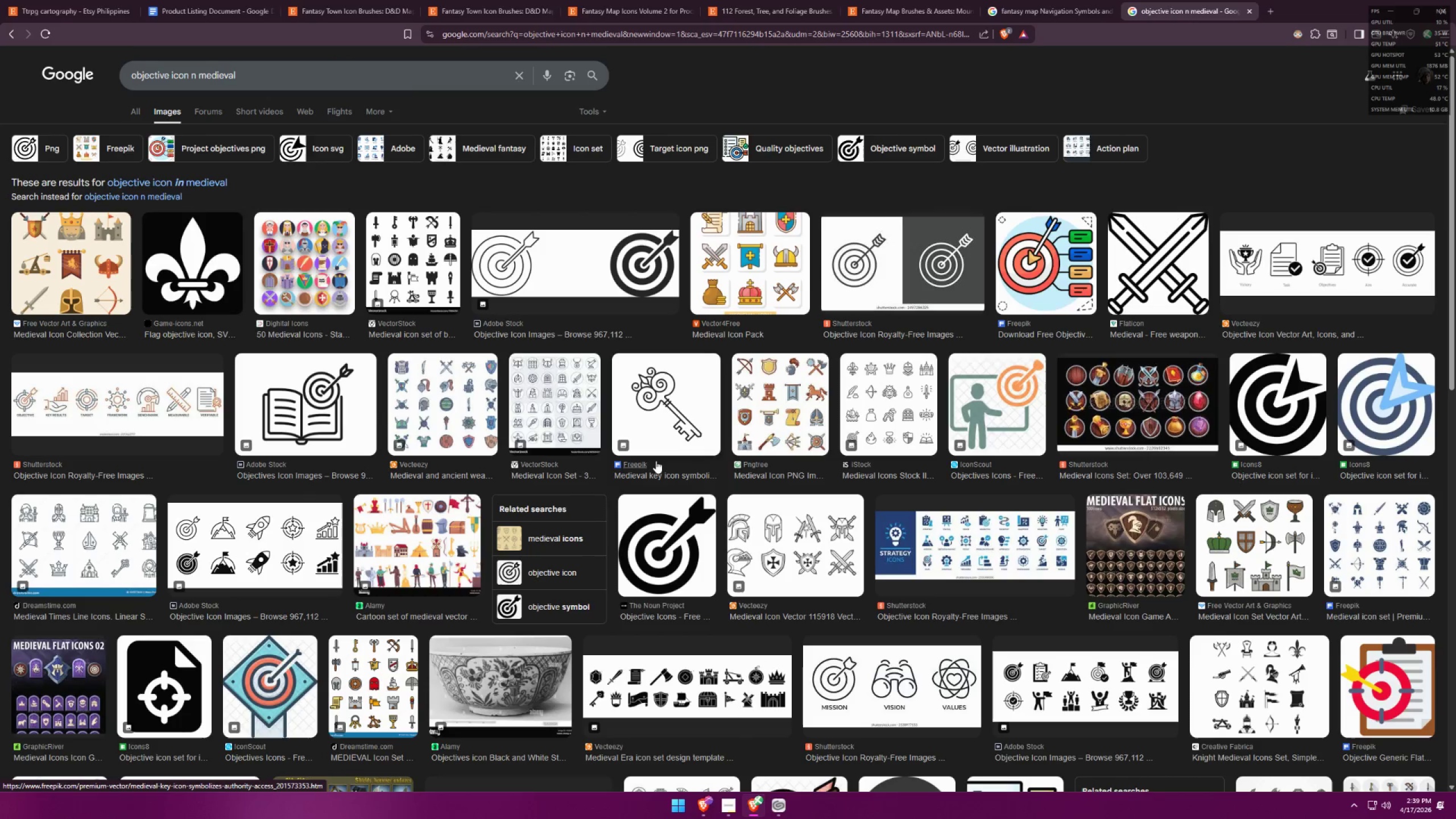 
key(Alt+AltLeft)
 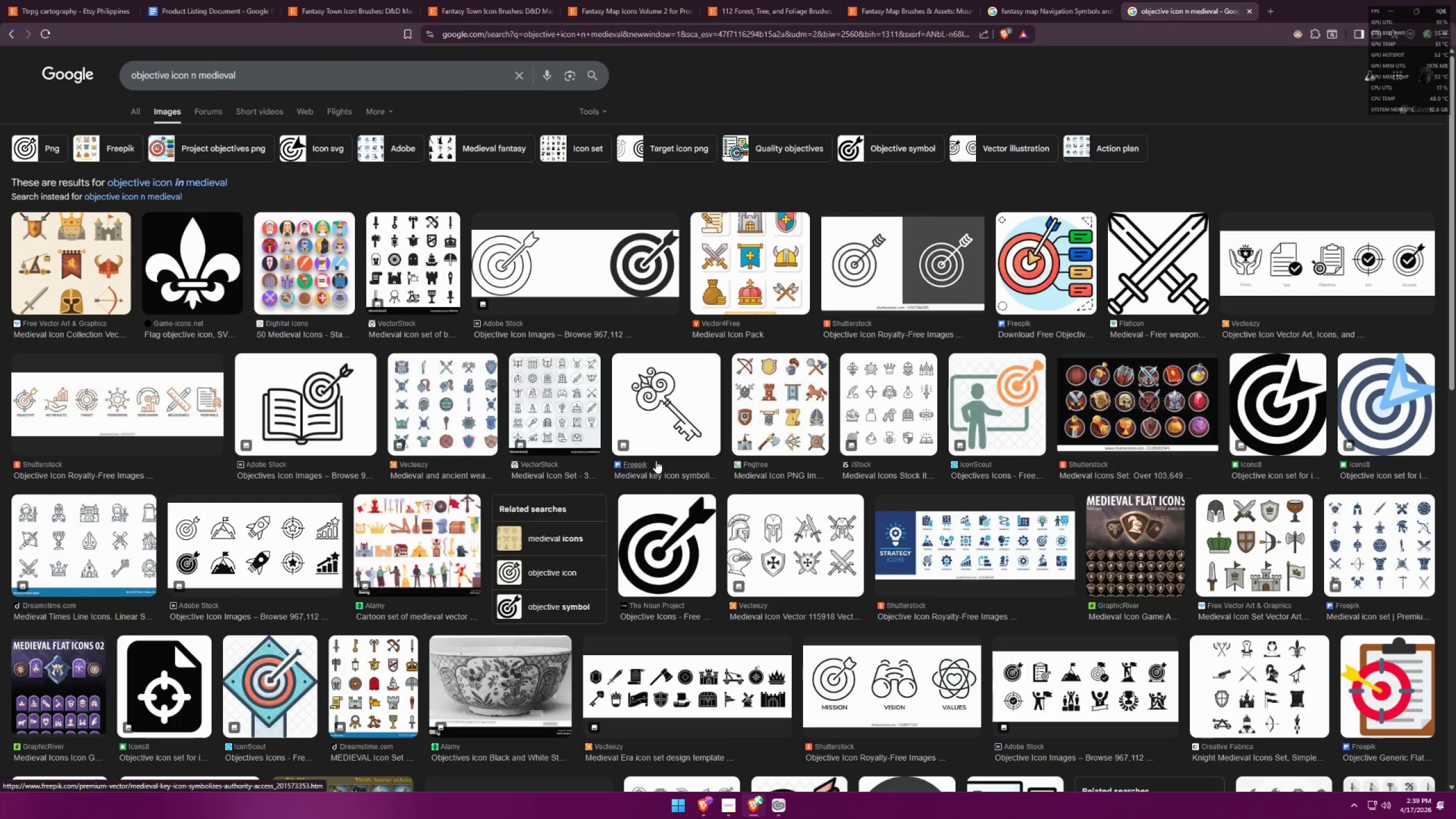 
key(Alt+Tab)
 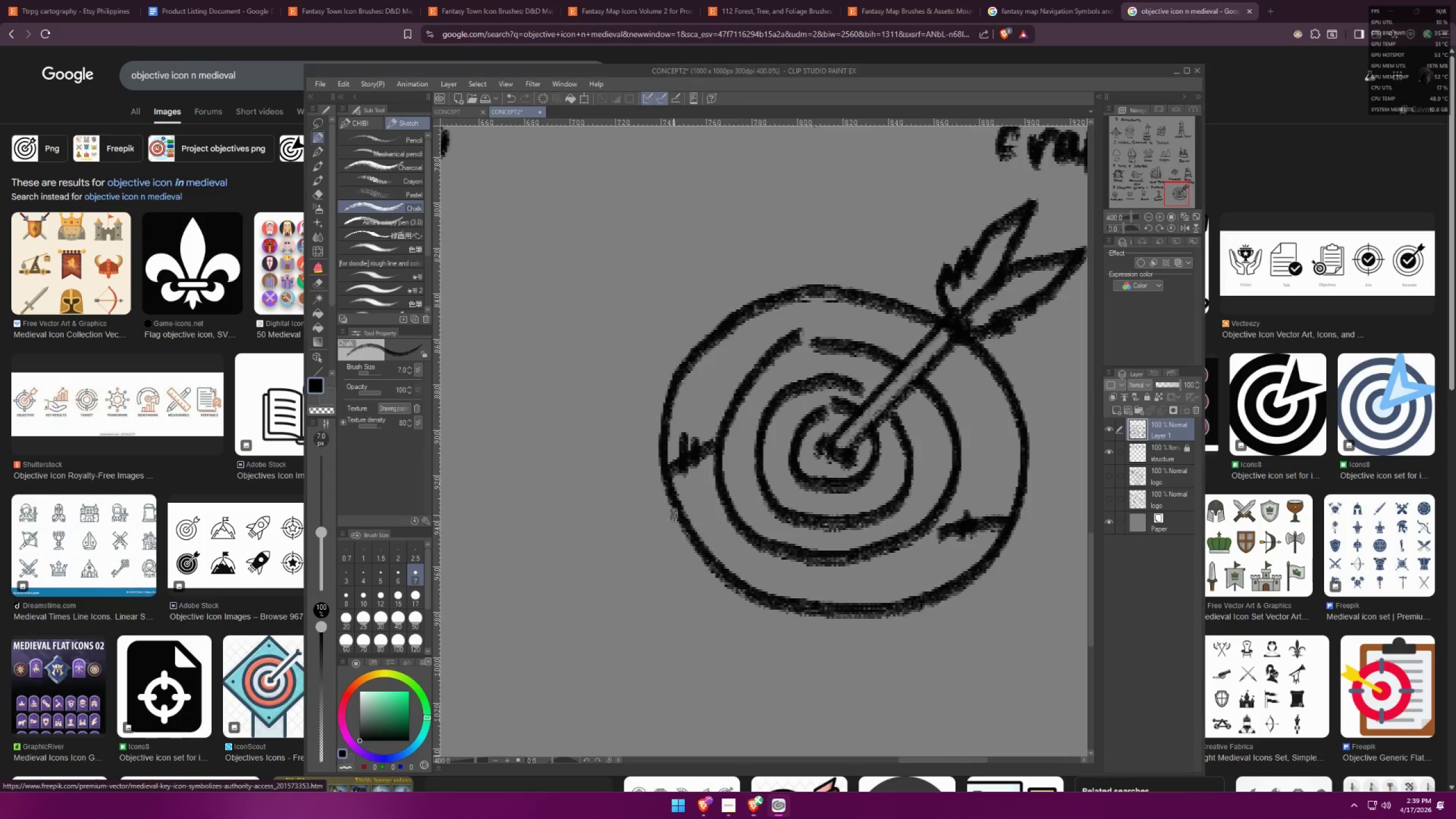 
left_click_drag(start_coordinate=[670, 523], to_coordinate=[755, 623])
 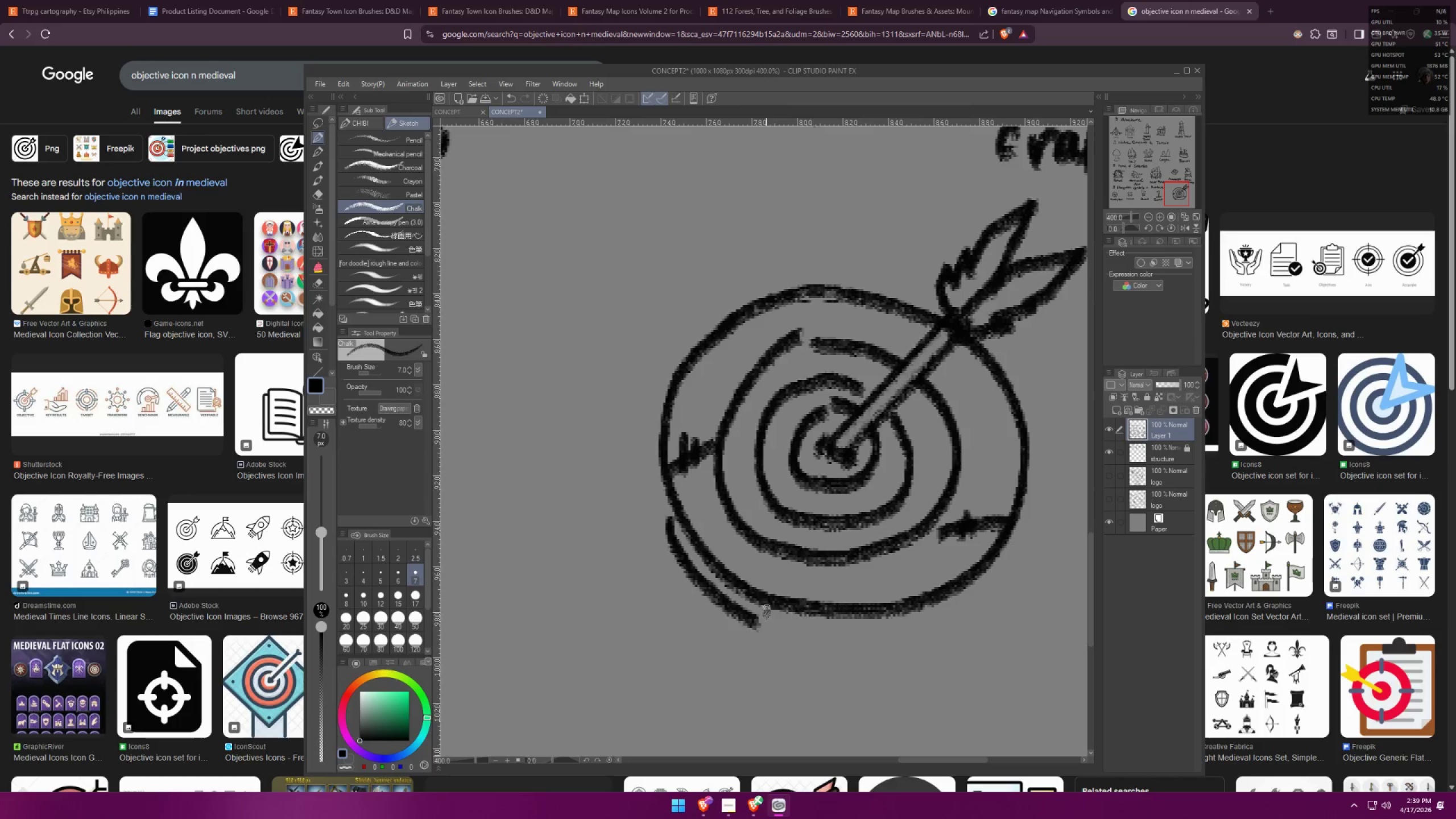 
key(Control+ControlLeft)
 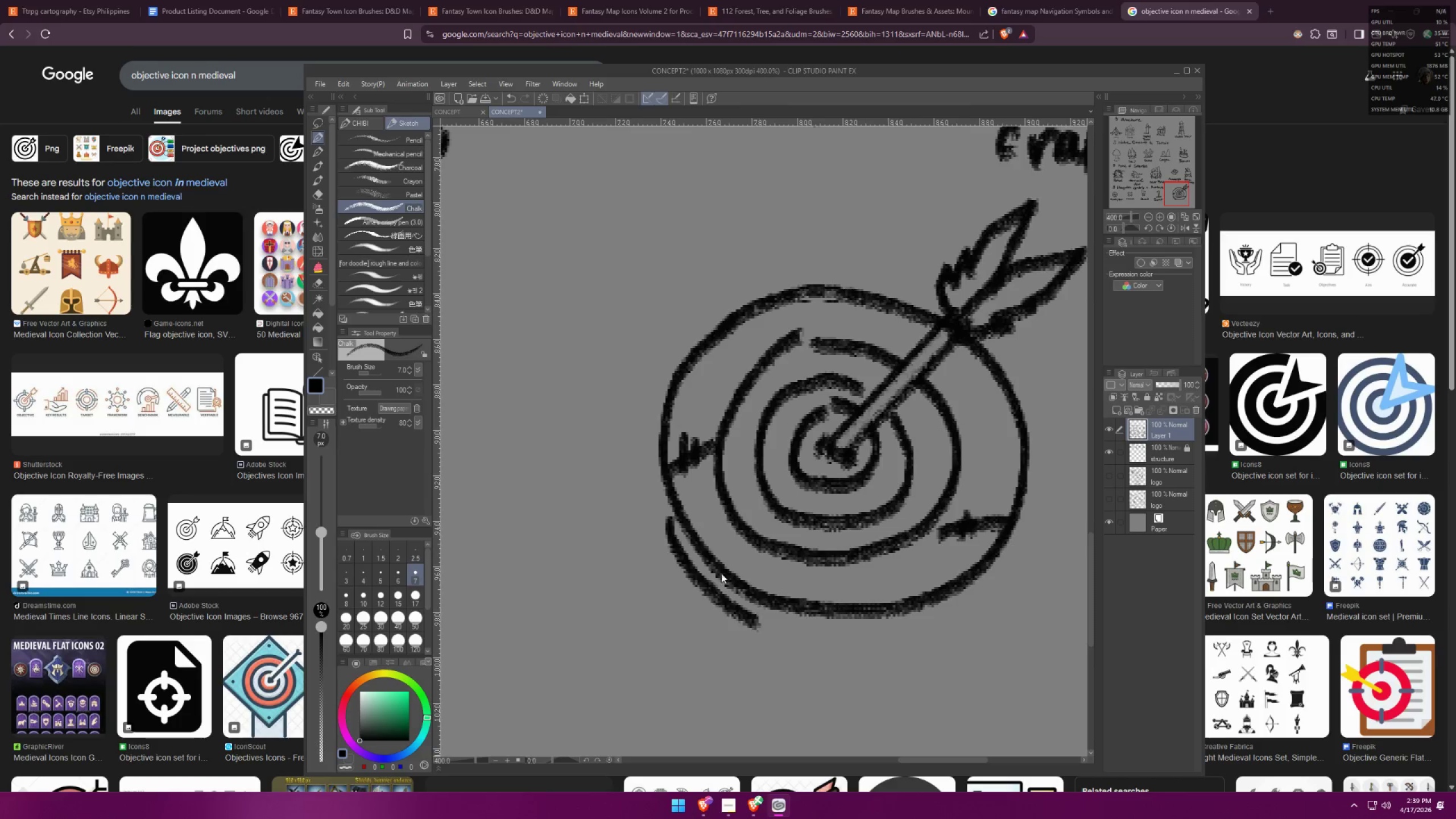 
key(Control+Z)
 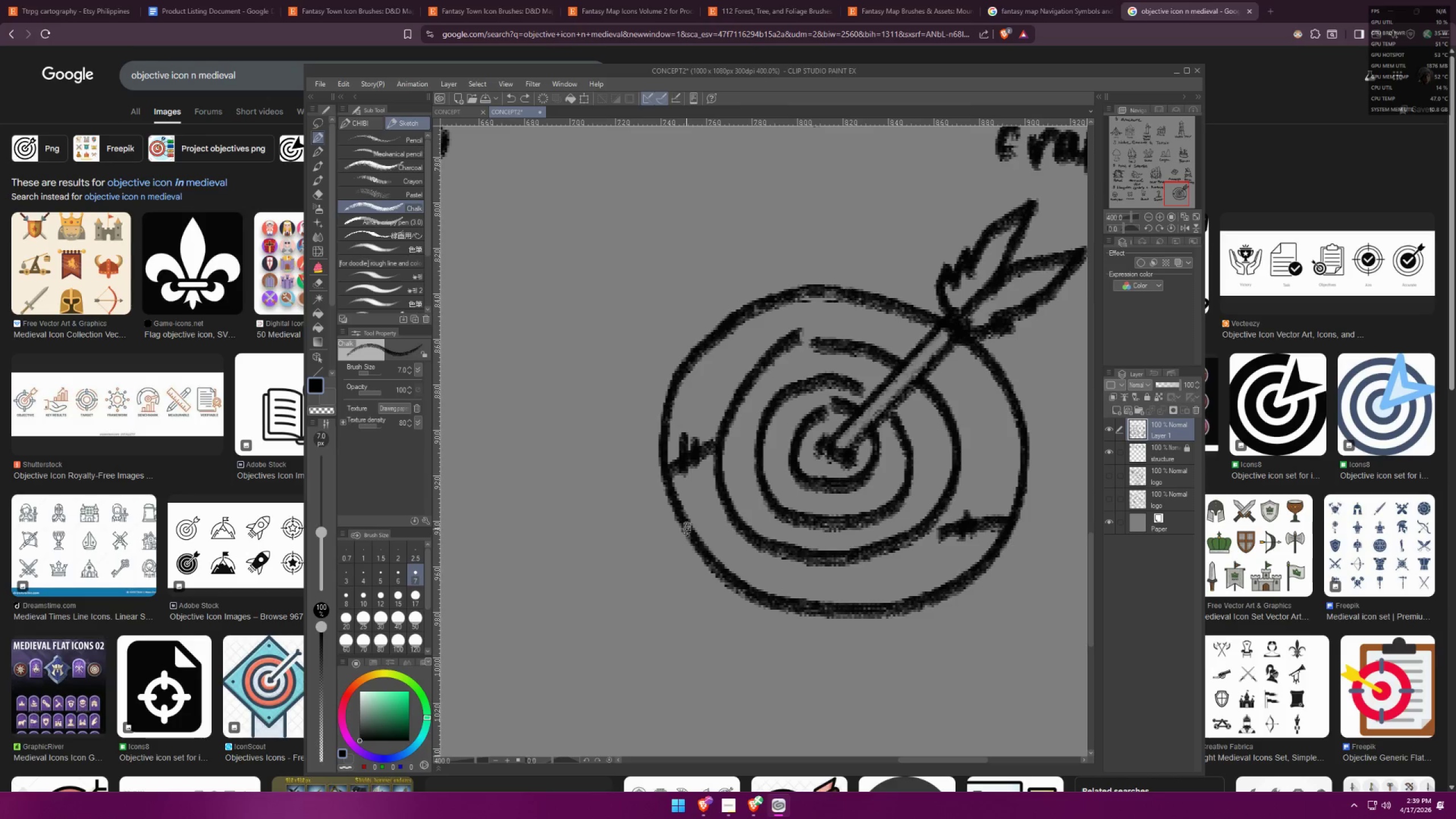 
left_click_drag(start_coordinate=[686, 528], to_coordinate=[696, 590])
 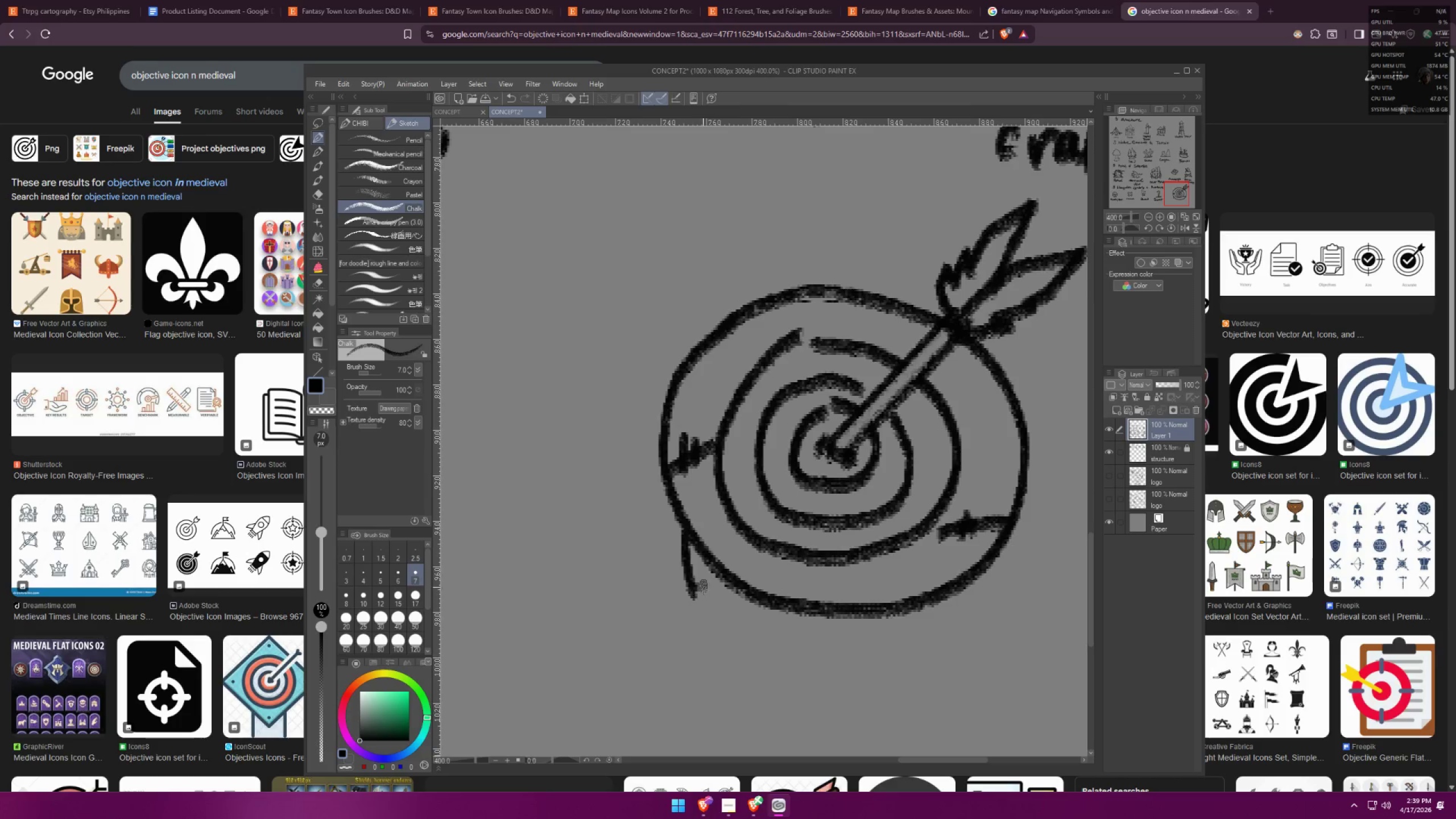 
left_click_drag(start_coordinate=[703, 587], to_coordinate=[754, 618])
 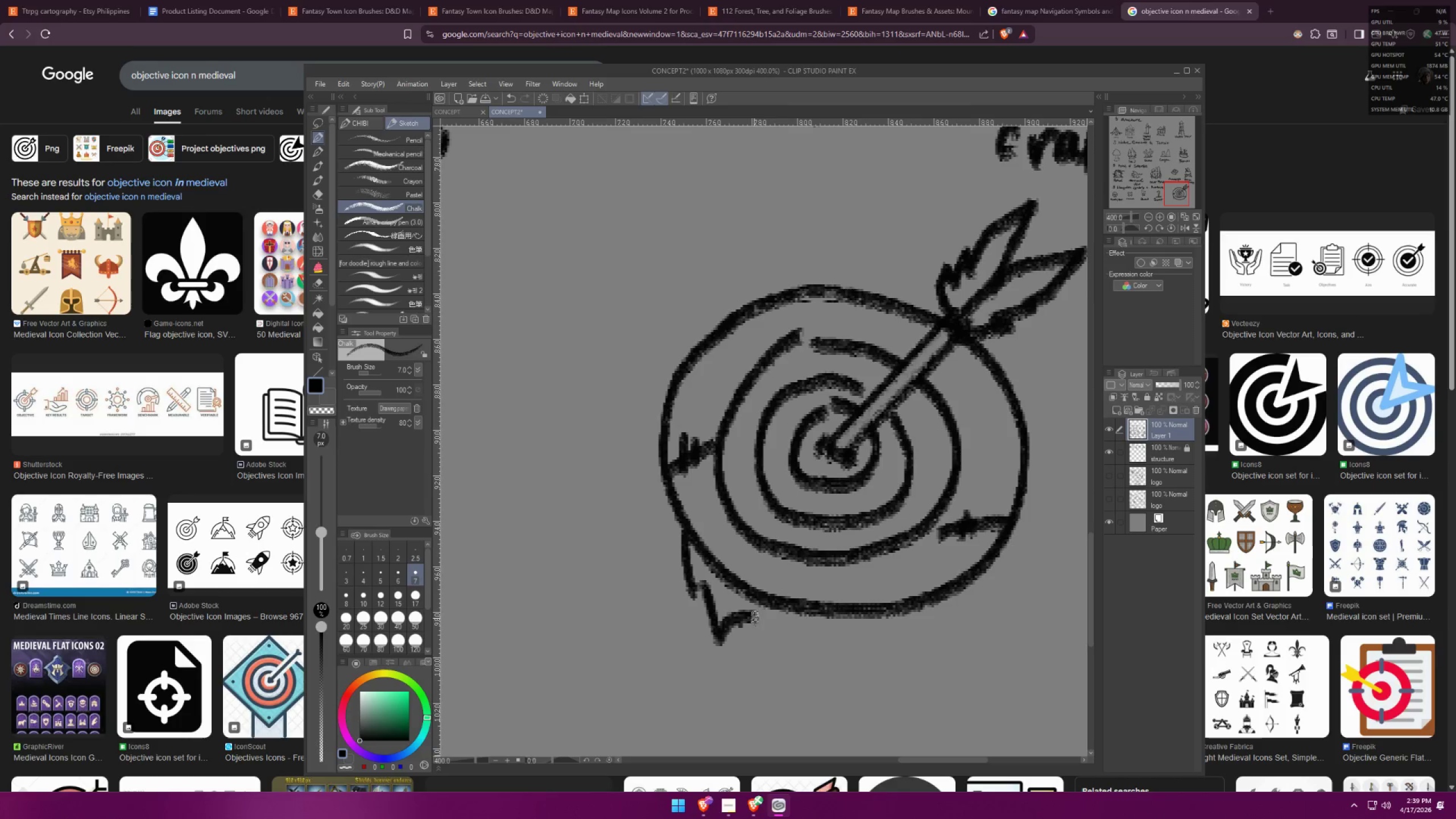 
left_click_drag(start_coordinate=[756, 617], to_coordinate=[813, 611])
 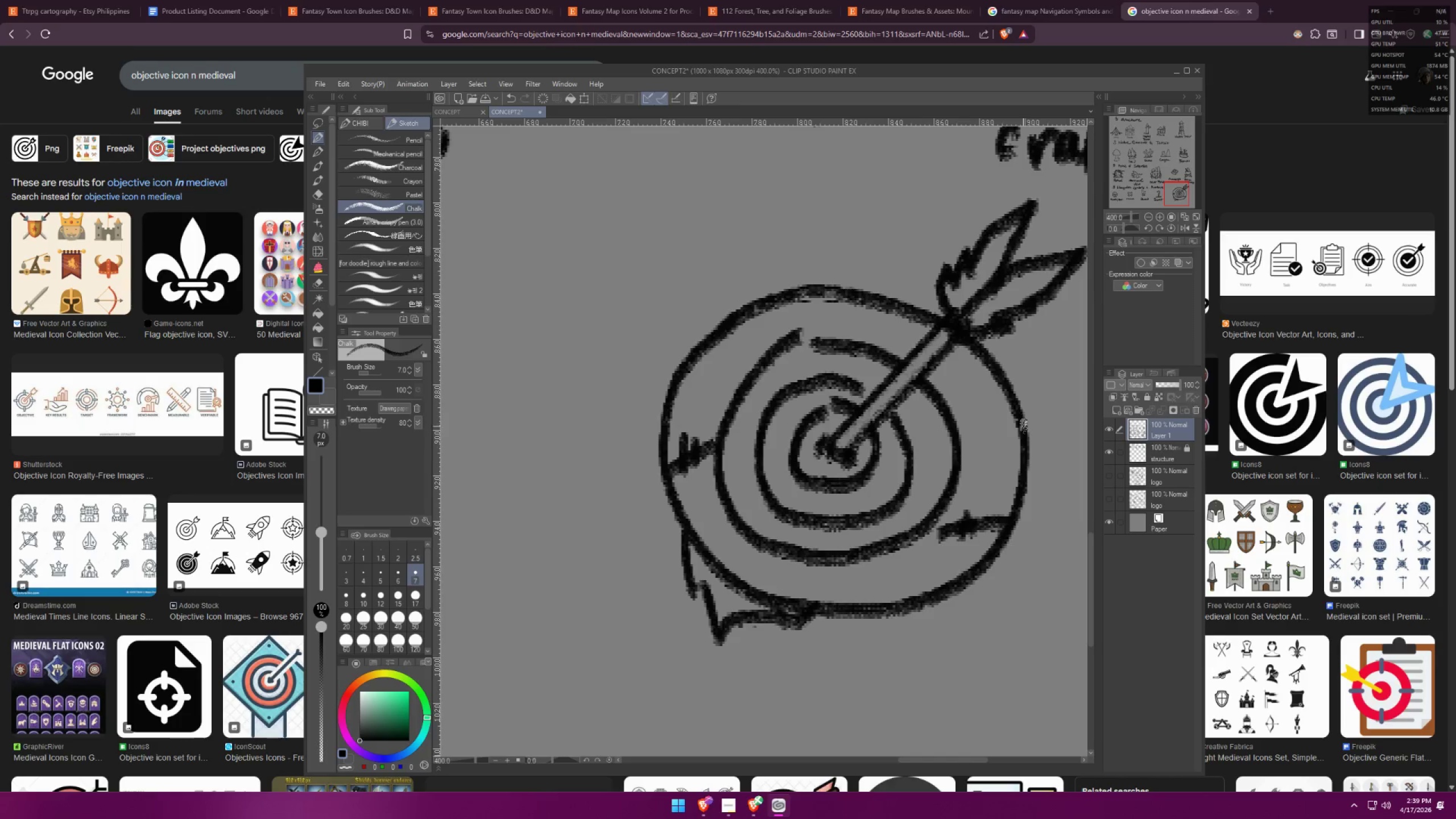 
scroll: coordinate [860, 508], scroll_direction: down, amount: 10.0
 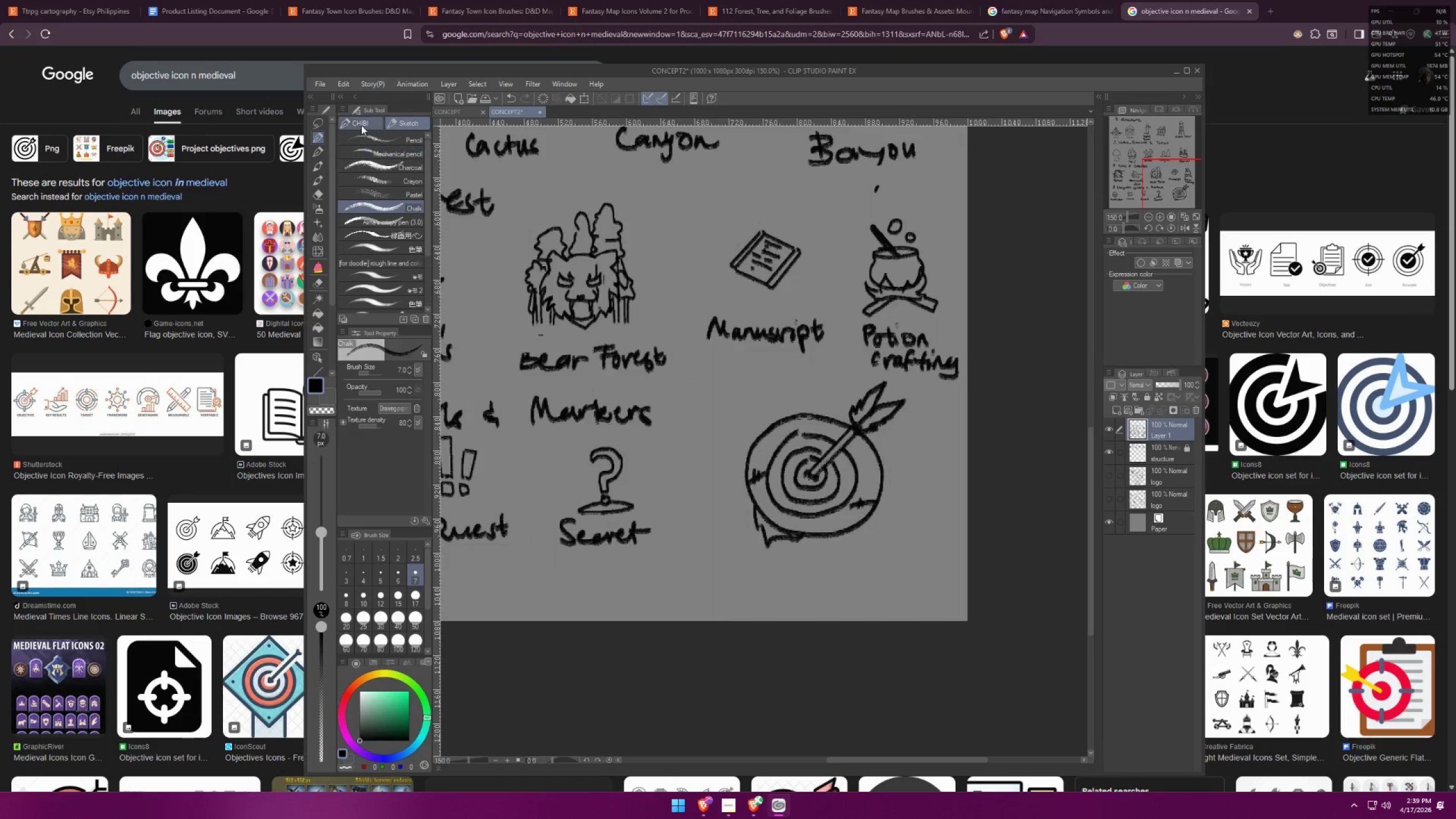 
left_click([310, 119])
 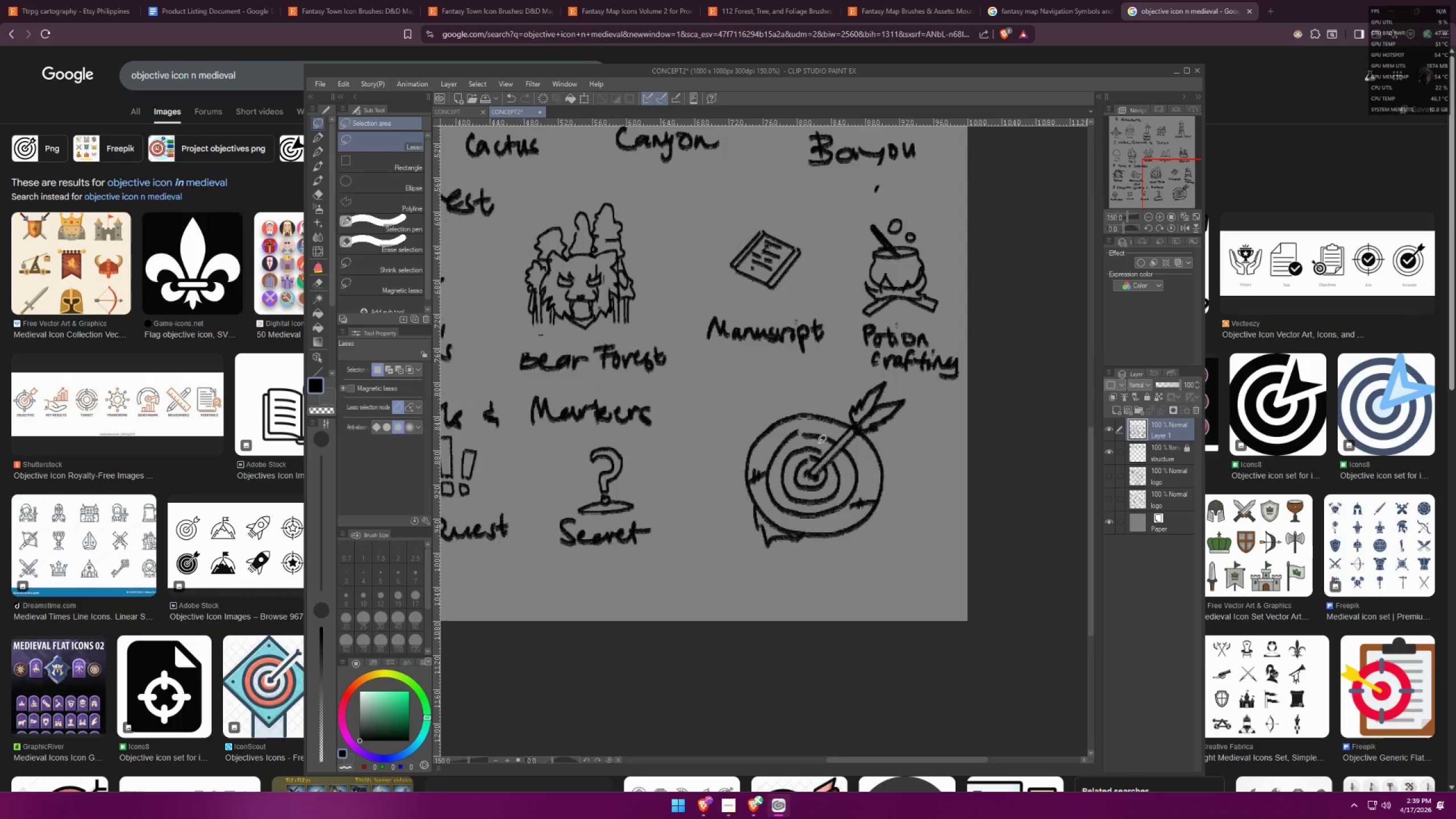 
left_click_drag(start_coordinate=[752, 413], to_coordinate=[731, 417])
 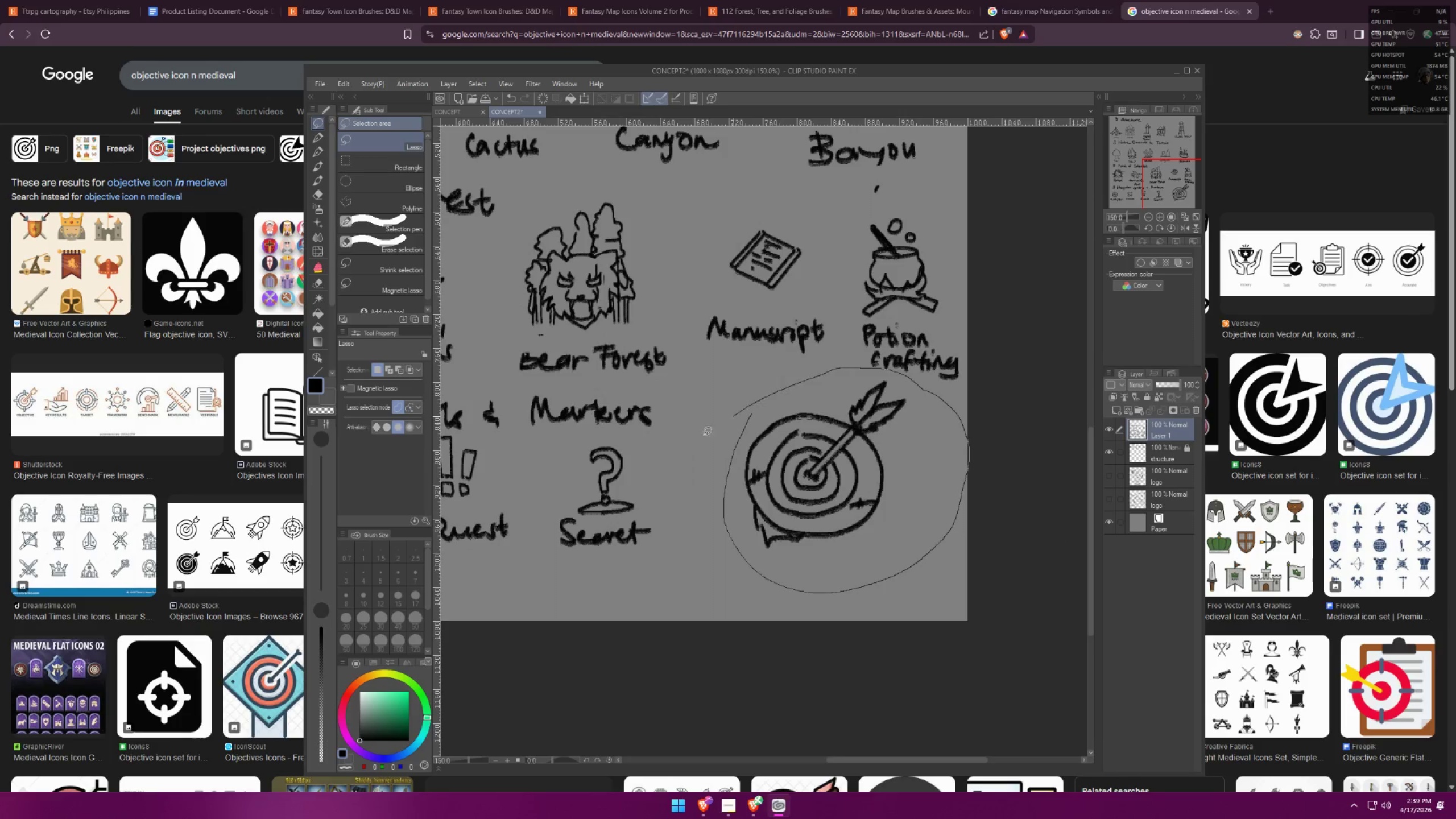 
key(Control+F)
 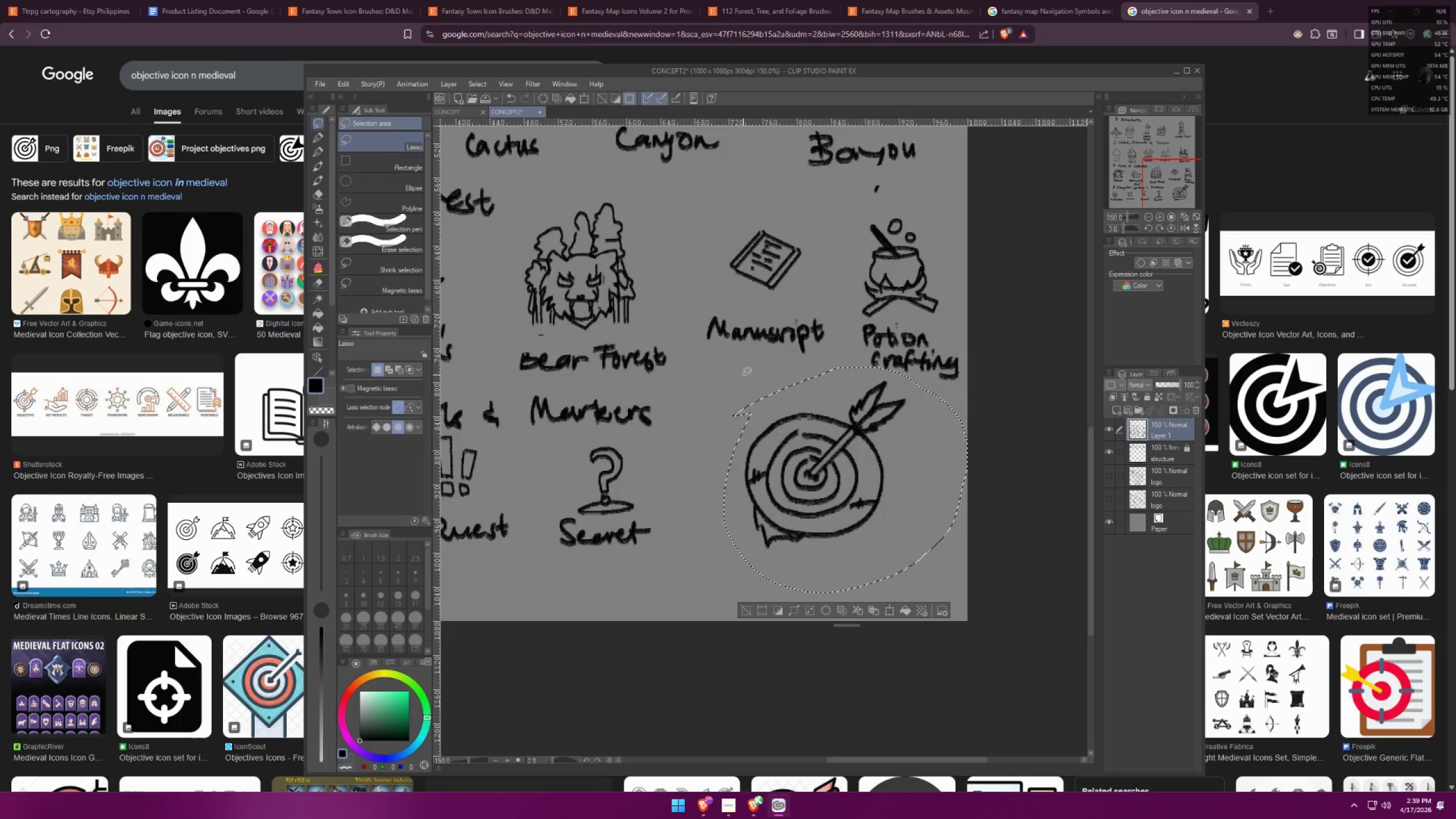 
key(Control+ControlLeft)
 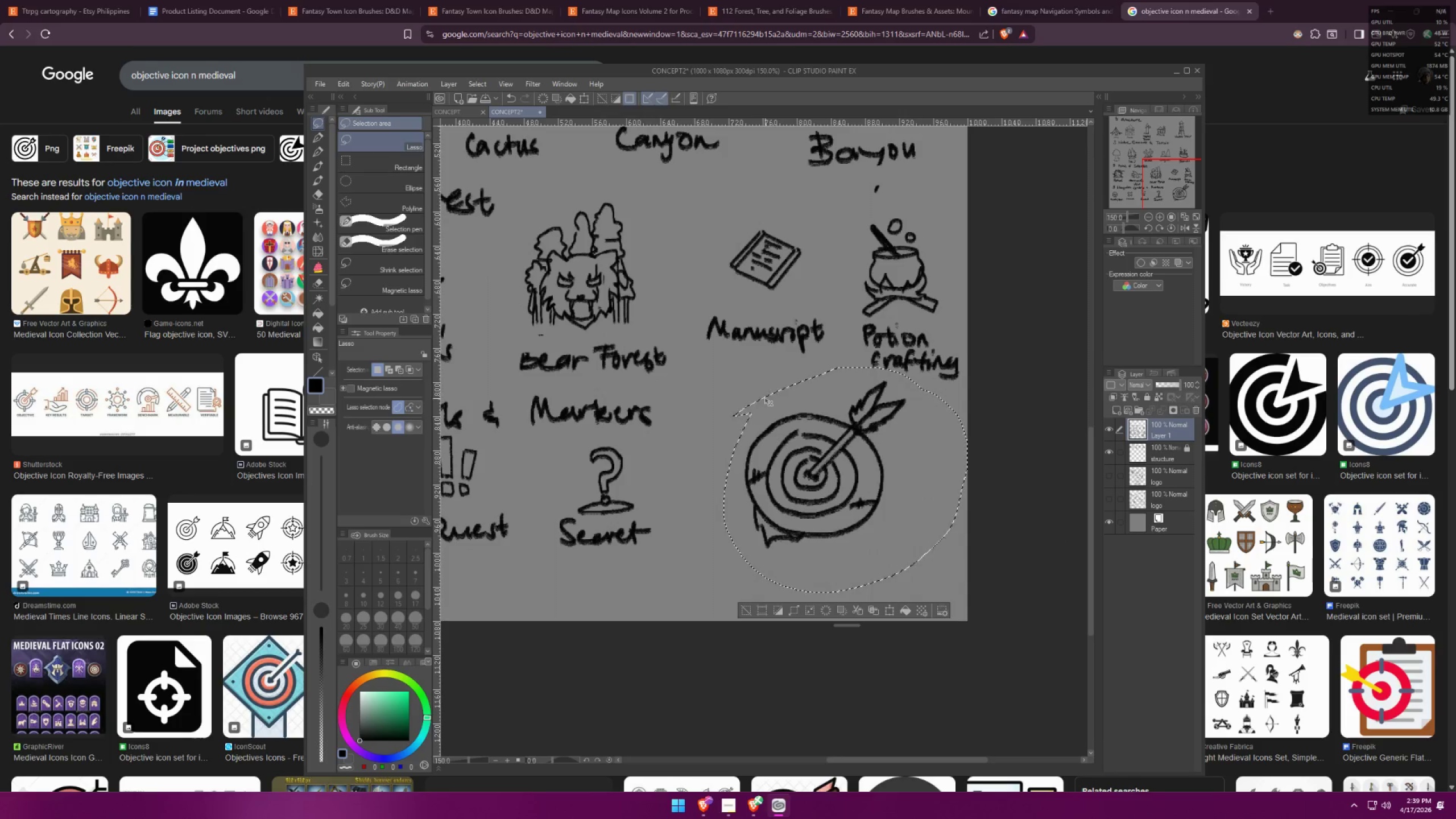 
key(Control+D)
 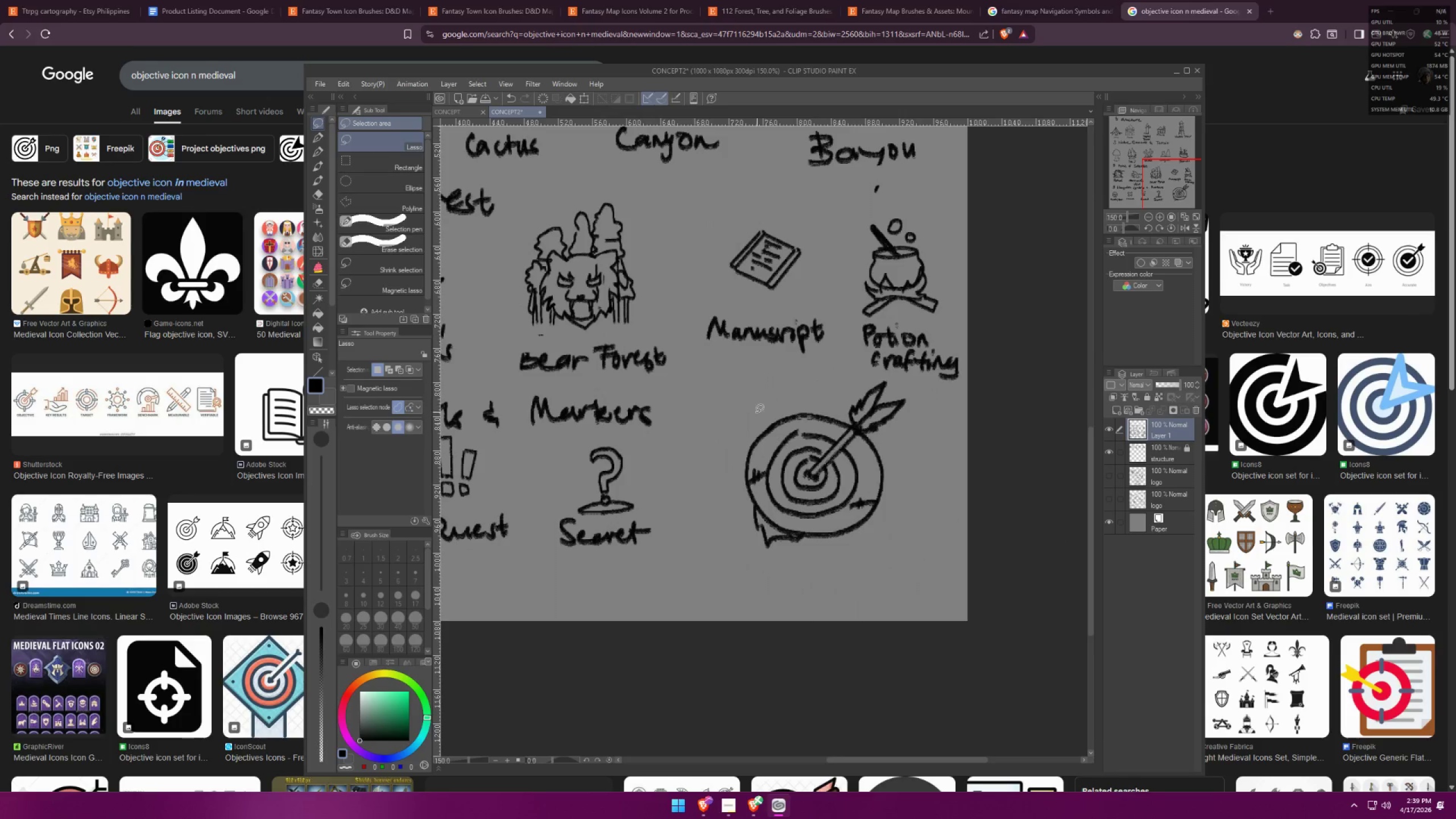 
left_click_drag(start_coordinate=[718, 415], to_coordinate=[736, 397])
 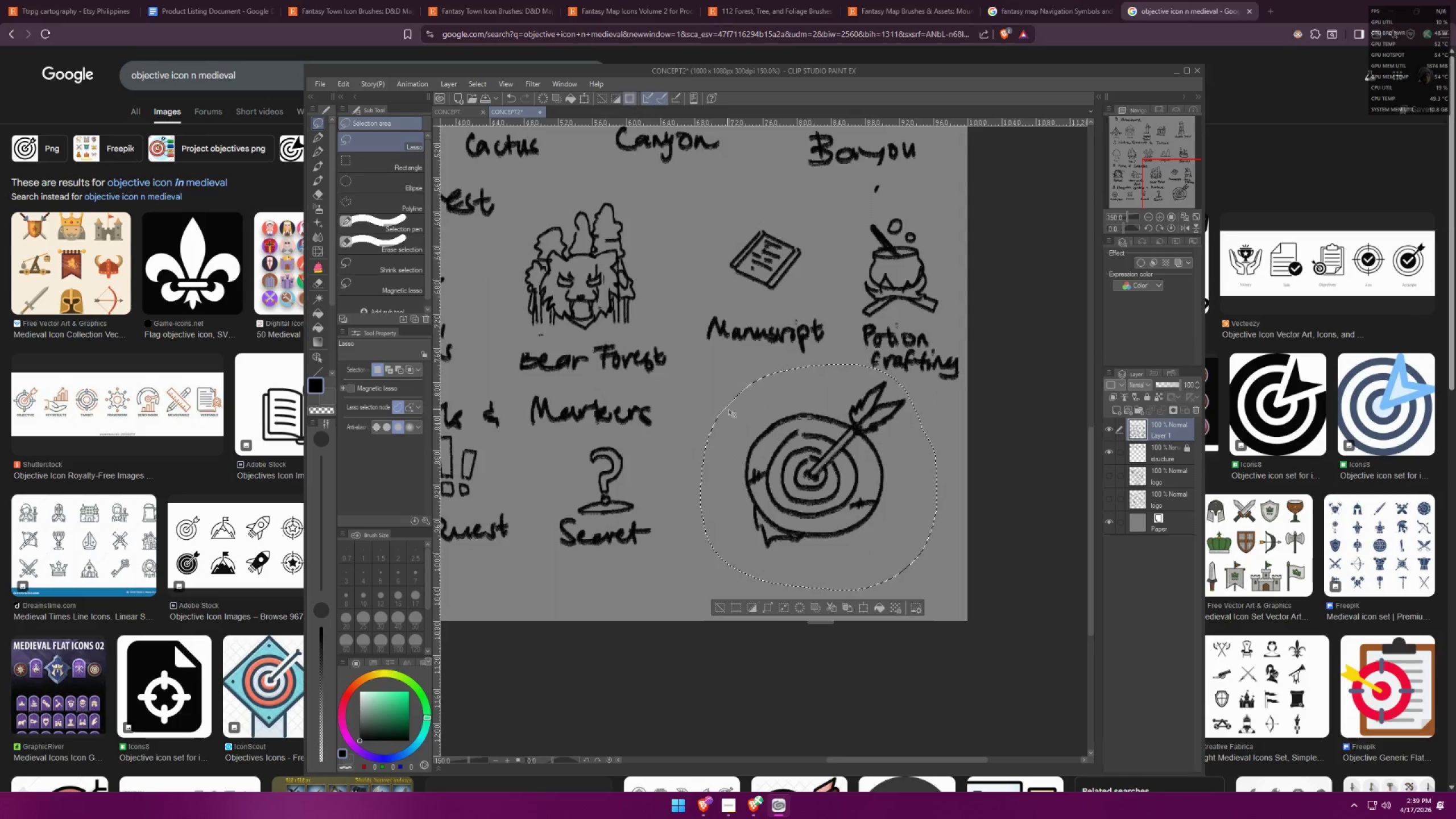 
key(Control+ControlLeft)
 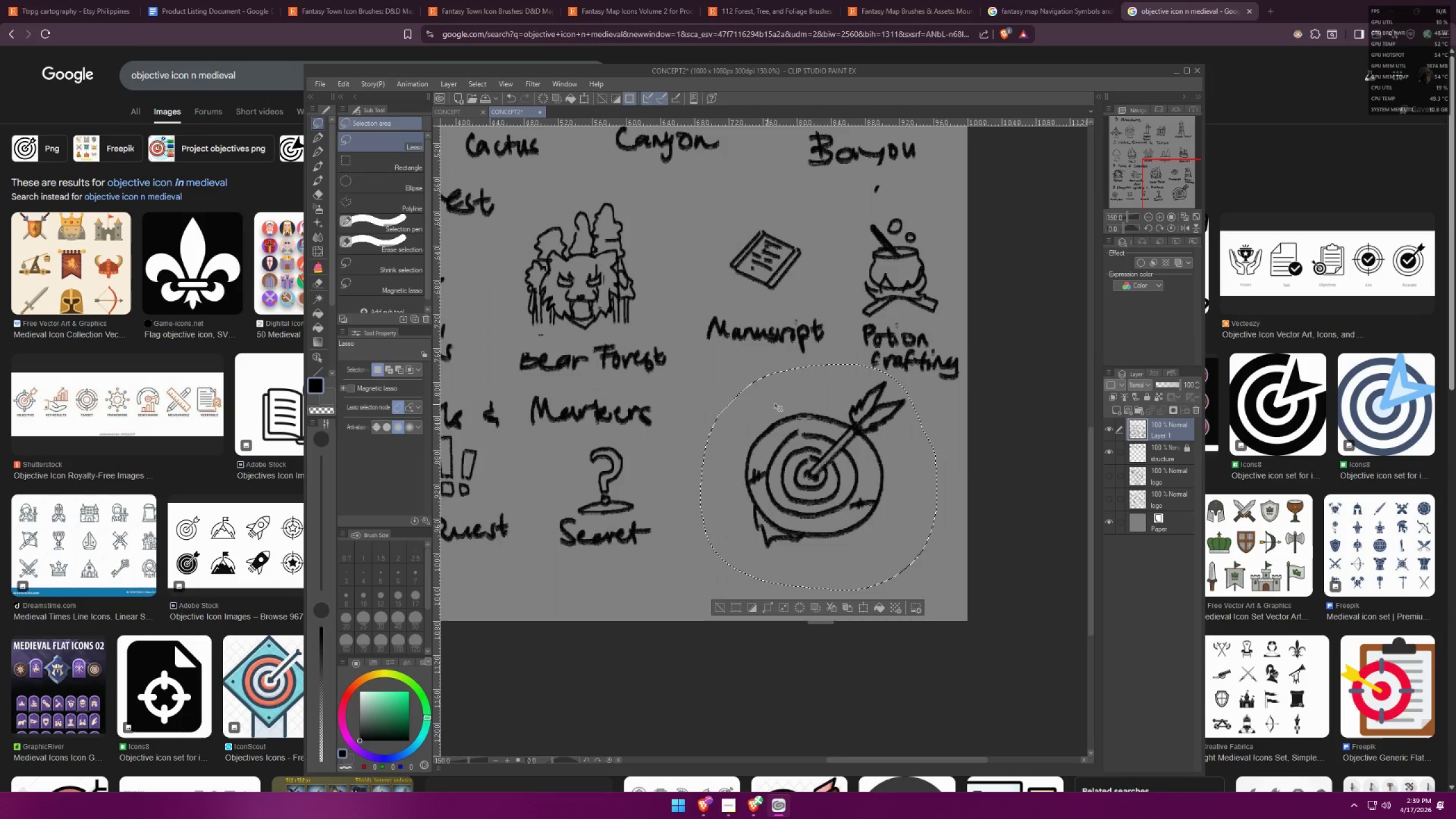 
key(Control+T)
 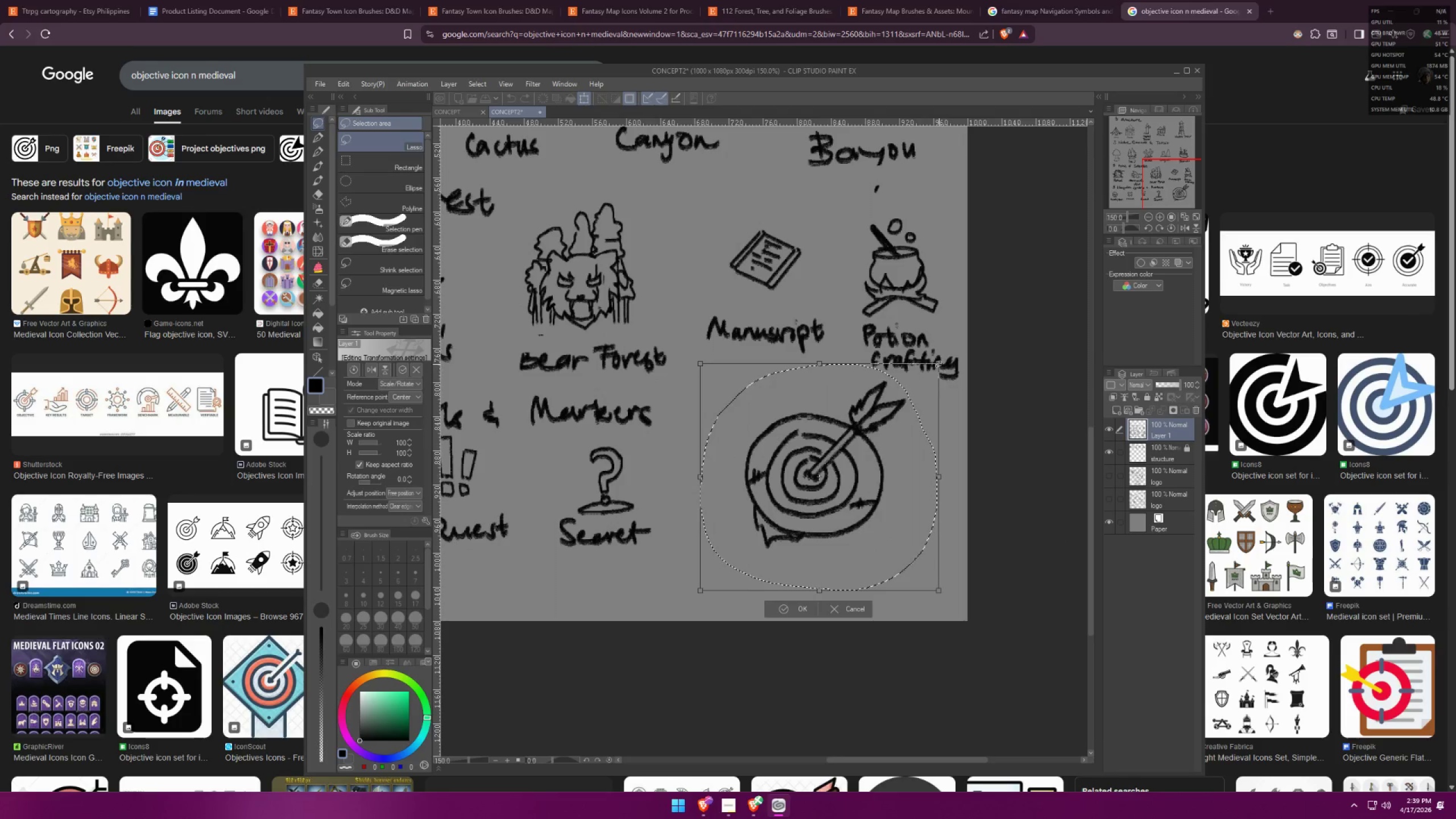 
hold_key(key=AltLeft, duration=1.22)
left_click_drag(start_coordinate=[940, 365], to_coordinate=[875, 422])
 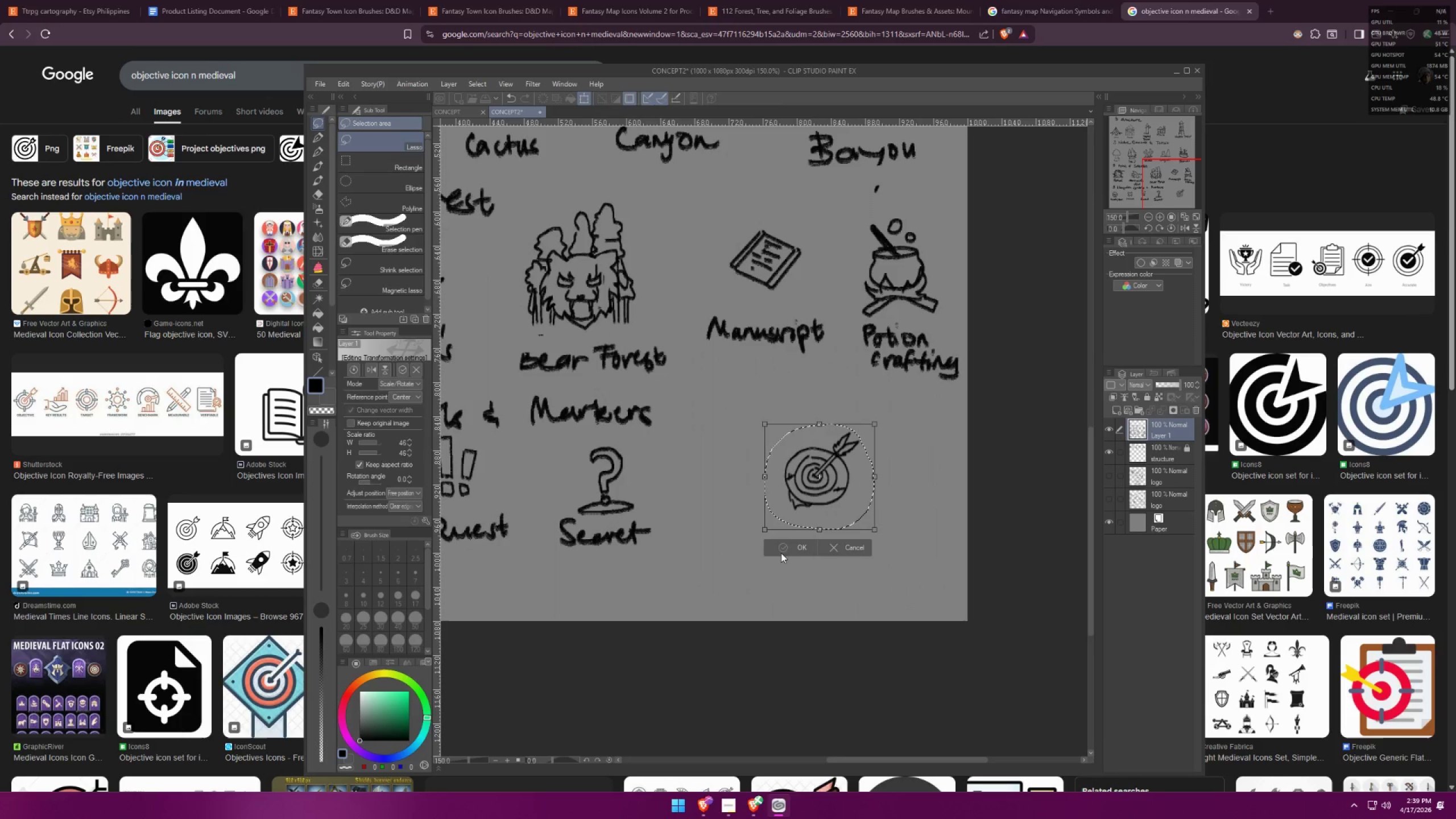 
key(Control+ControlLeft)
 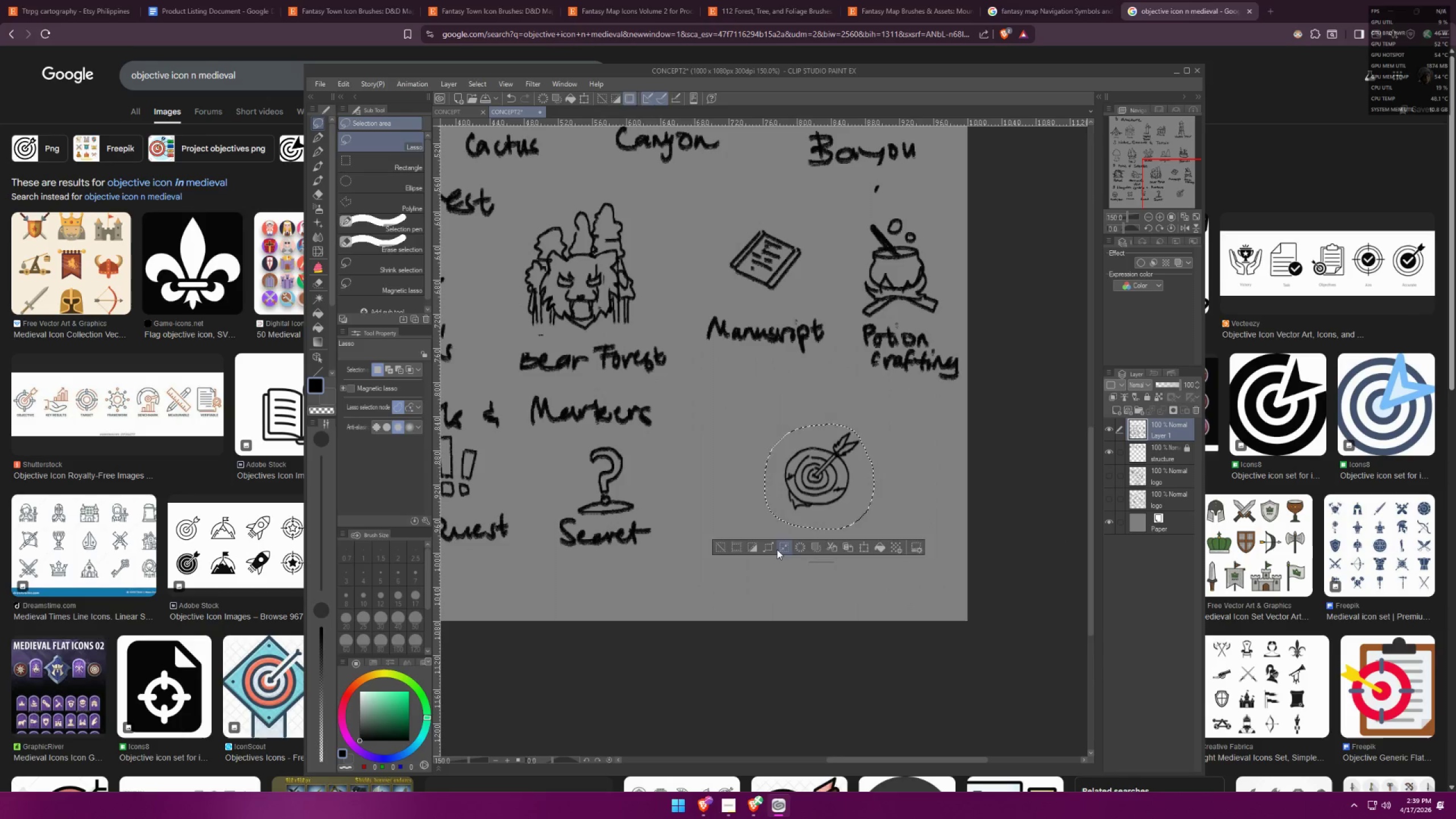 
key(Control+D)
 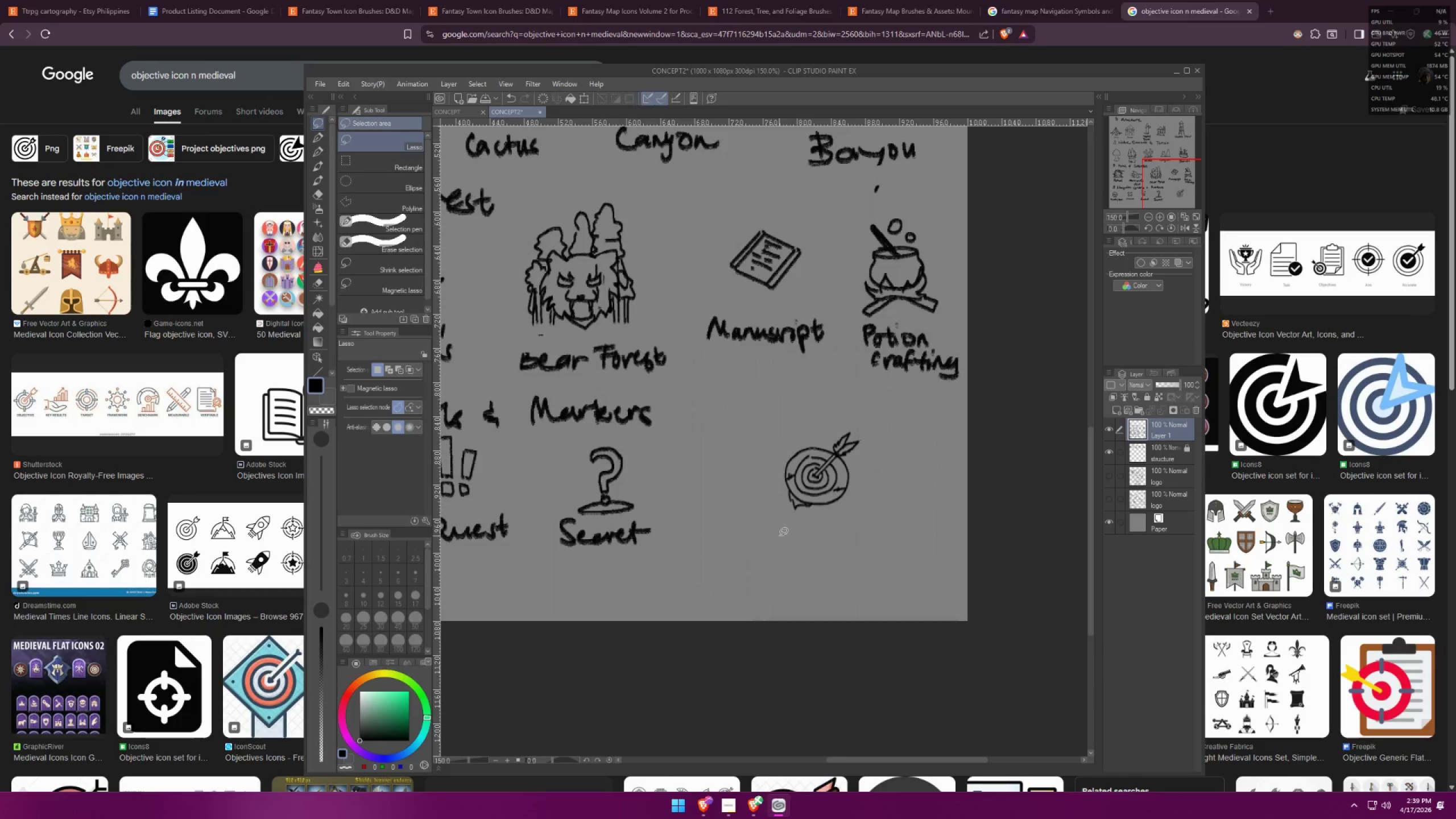 
scroll: coordinate [794, 473], scroll_direction: up, amount: 1.0
 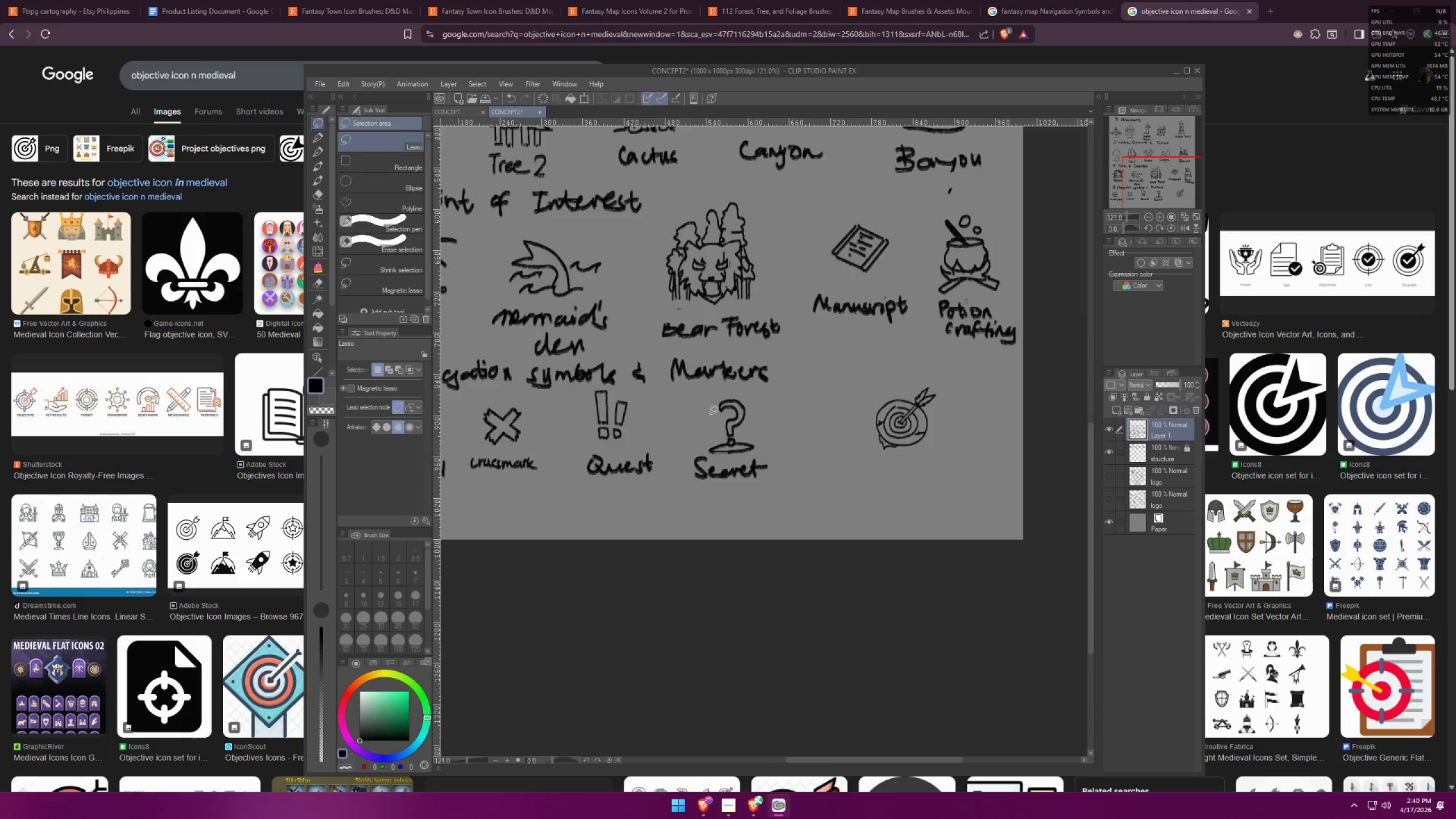 
left_click_drag(start_coordinate=[660, 412], to_coordinate=[783, 446])
 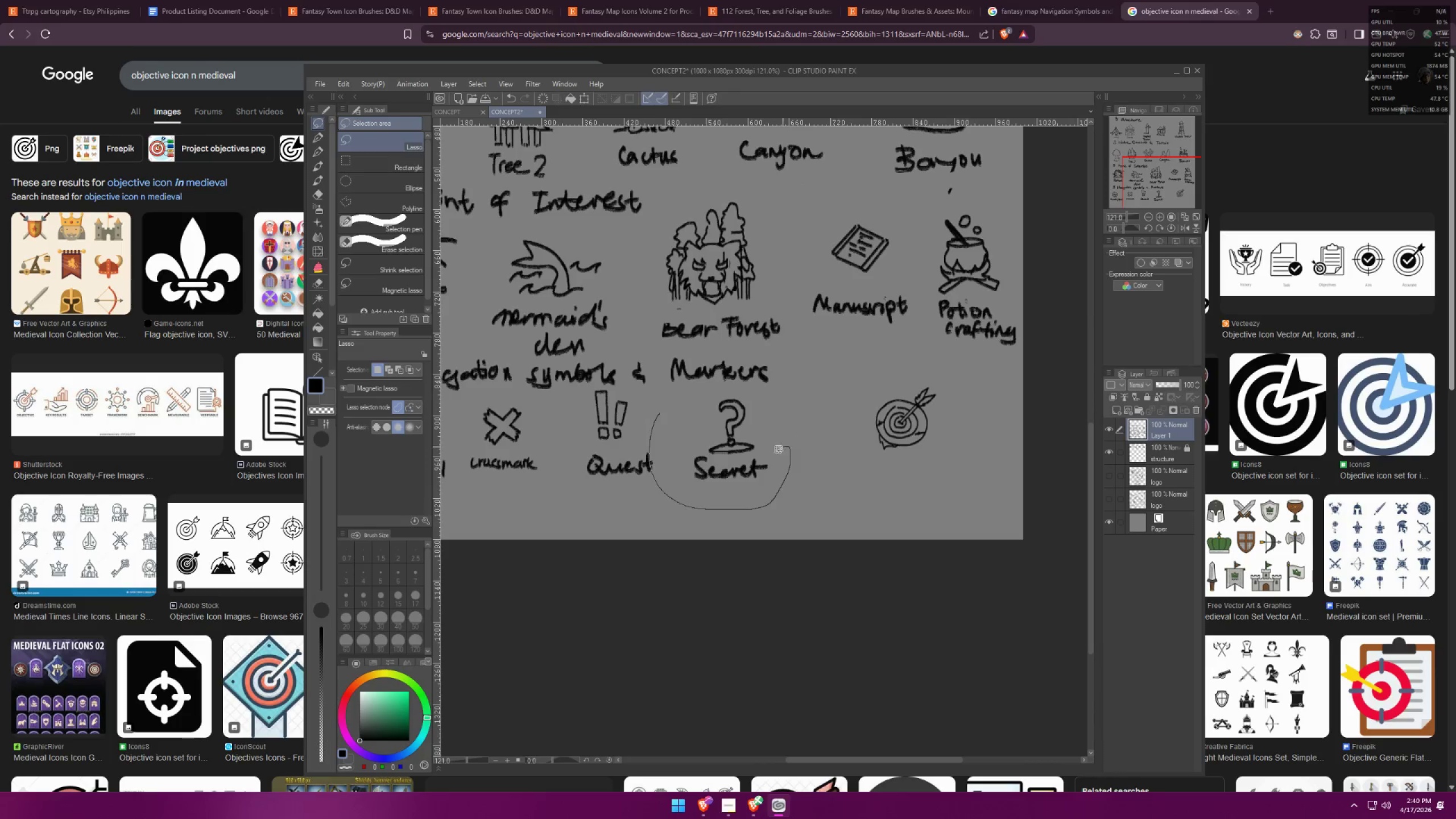 
key(Control+ControlLeft)
 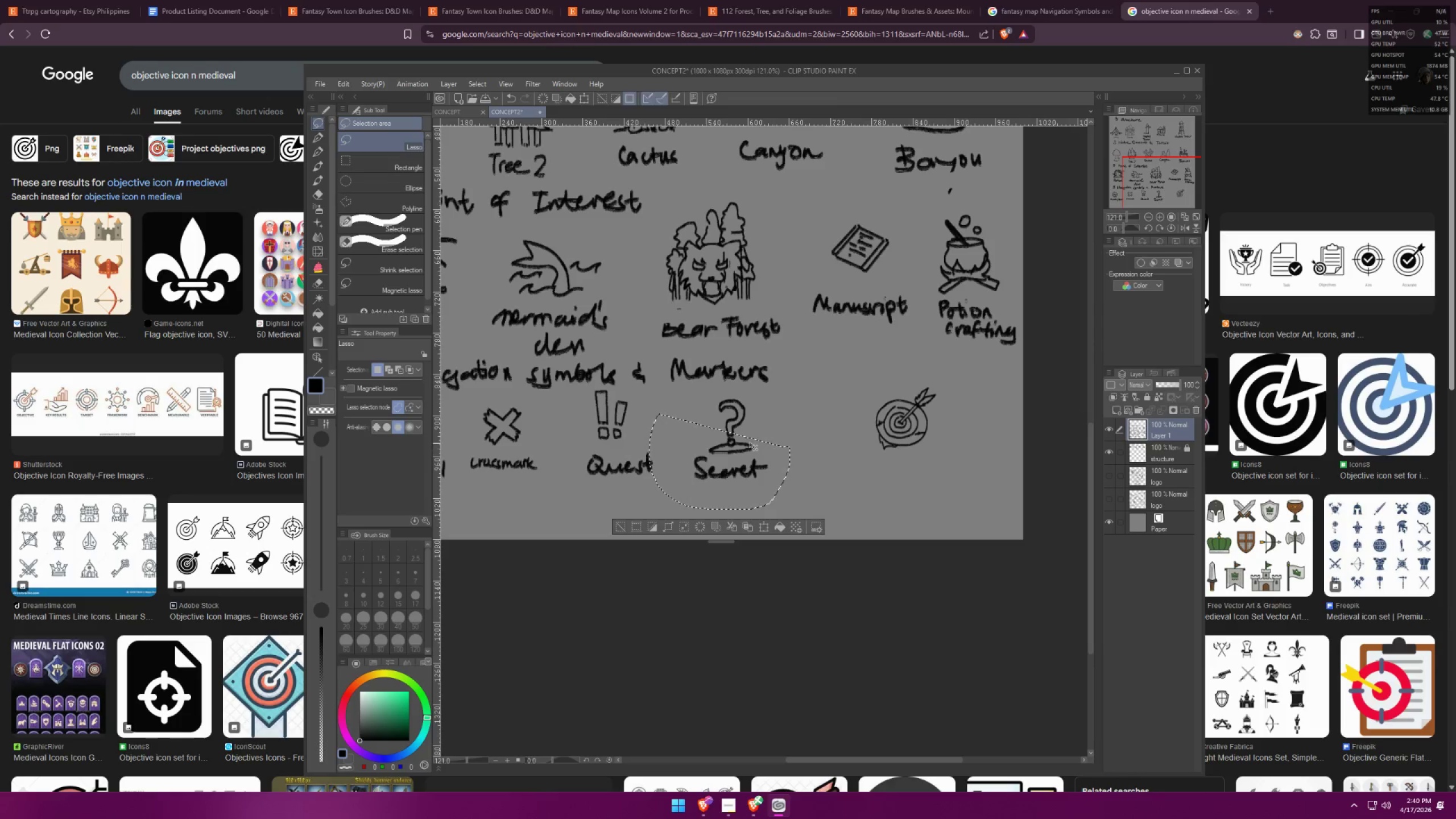 
key(Control+D)
 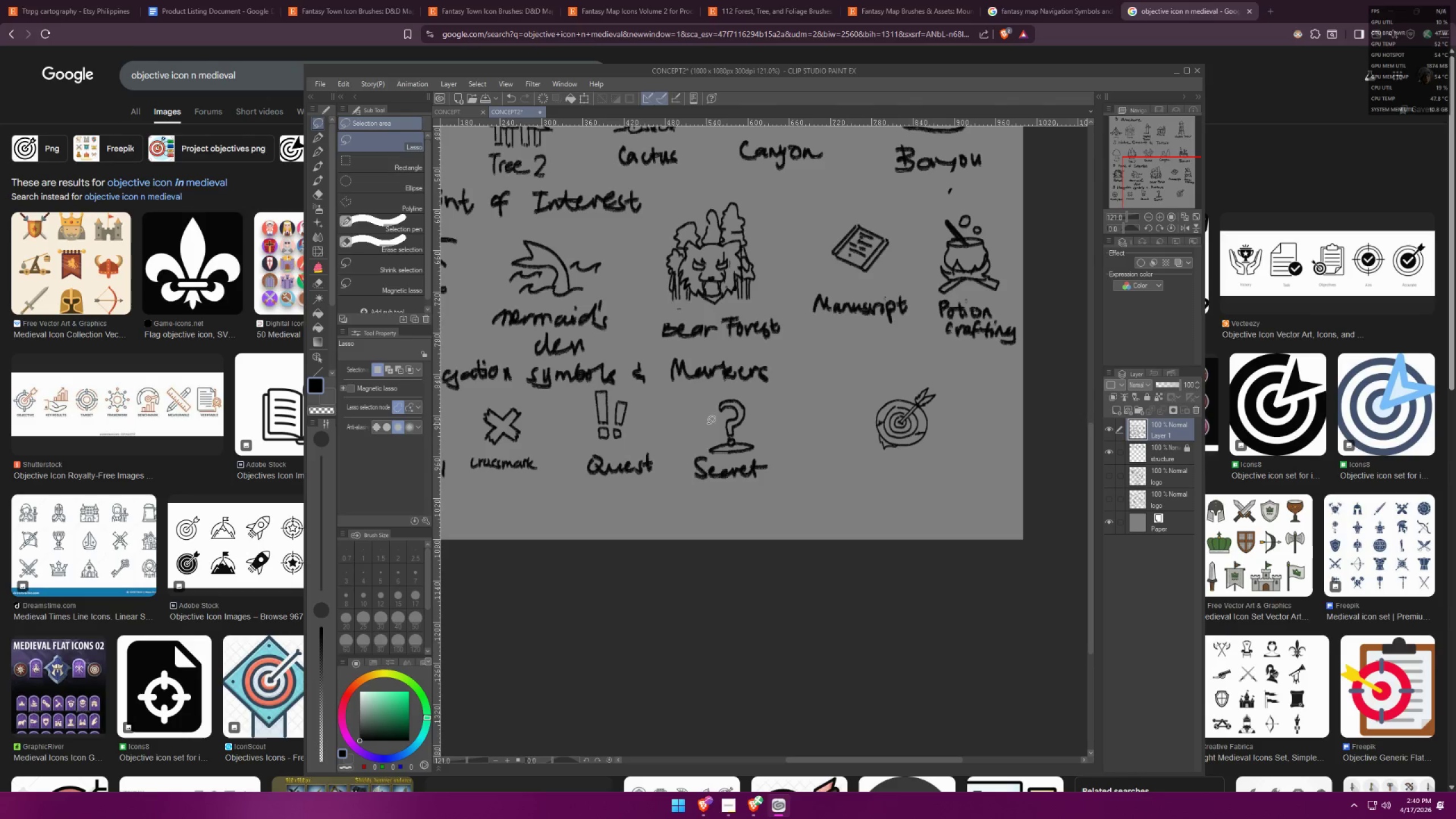 
left_click_drag(start_coordinate=[689, 419], to_coordinate=[697, 402])
 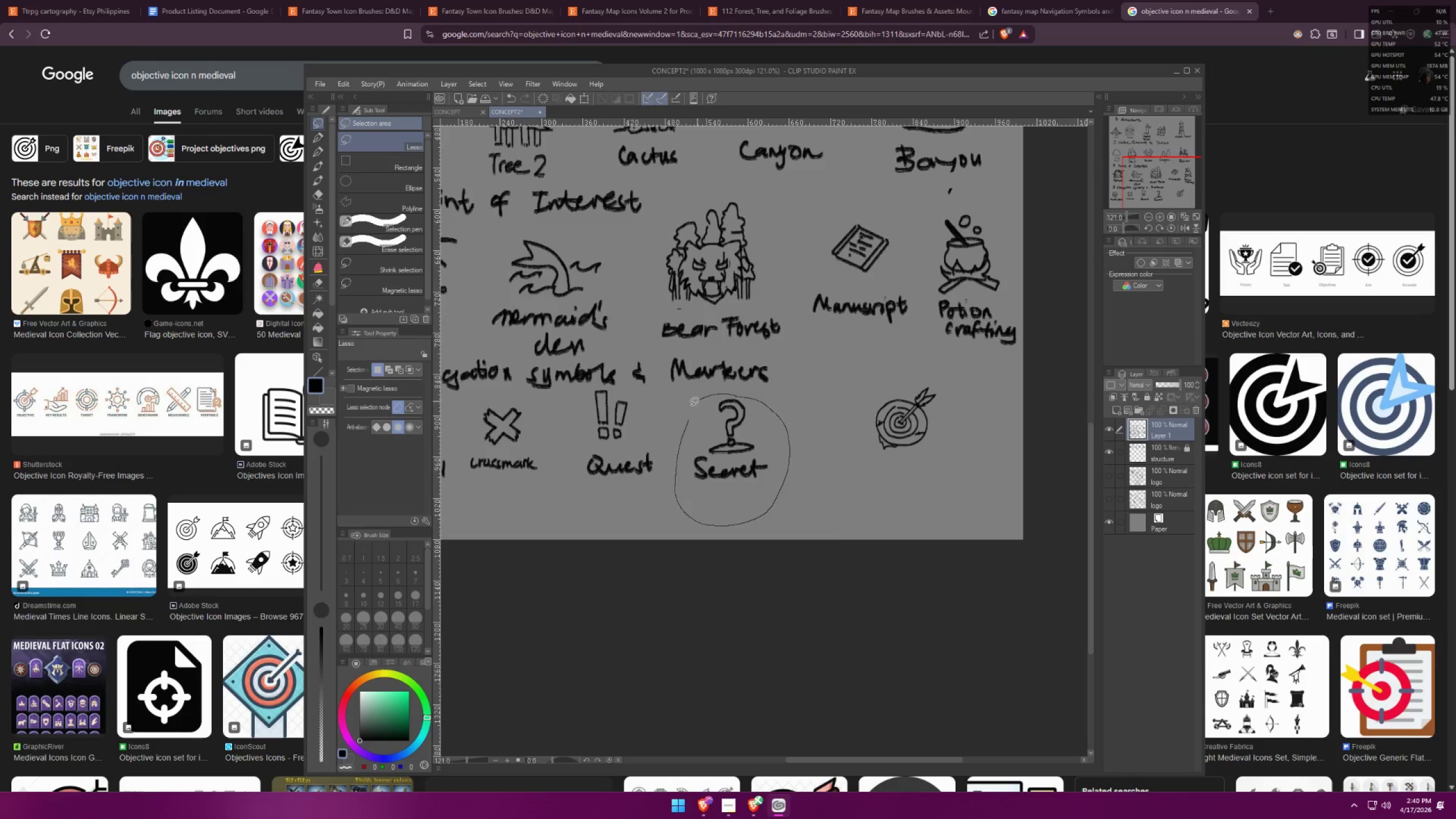 
key(Control+ControlLeft)
 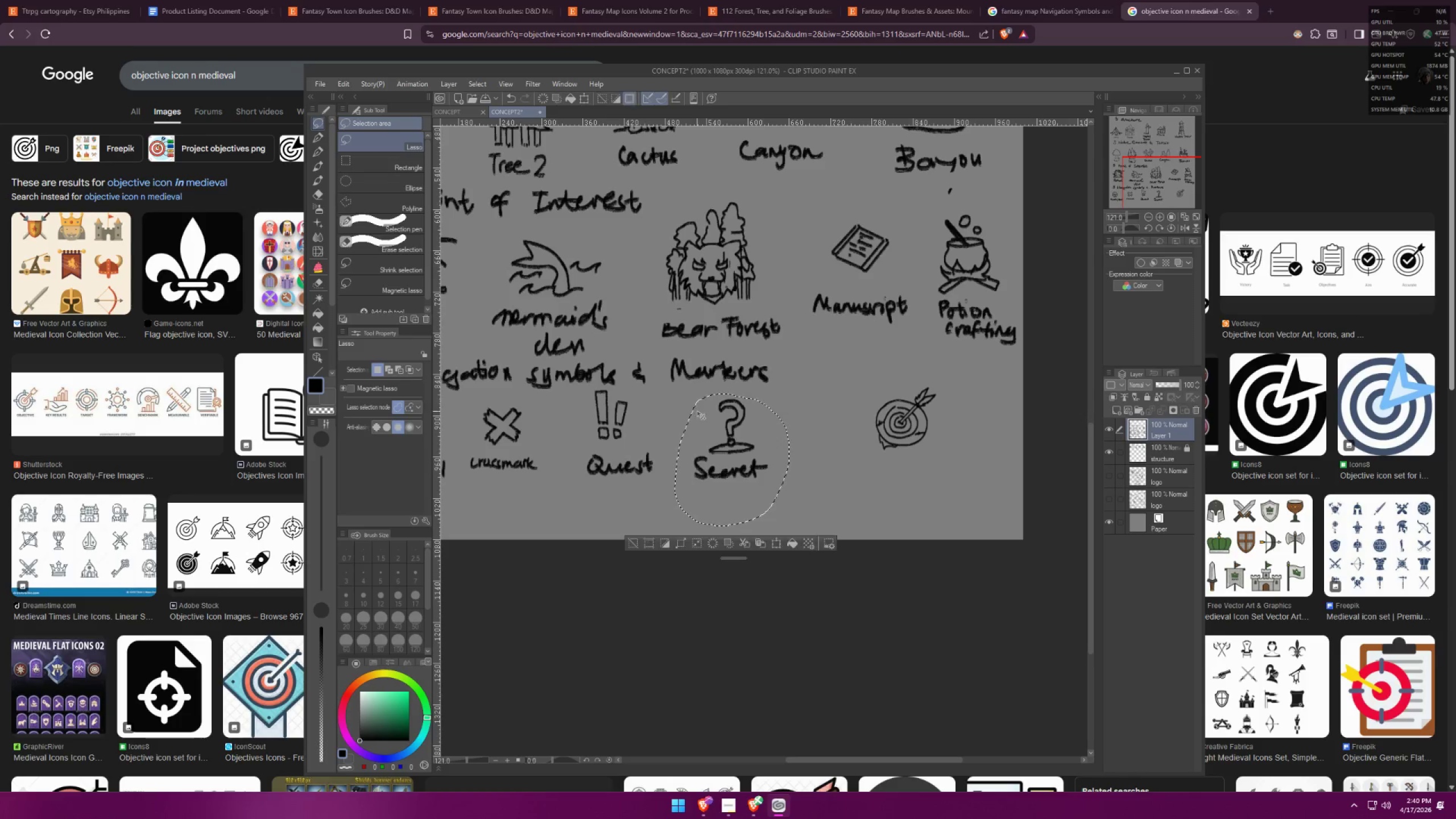 
key(Control+T)
 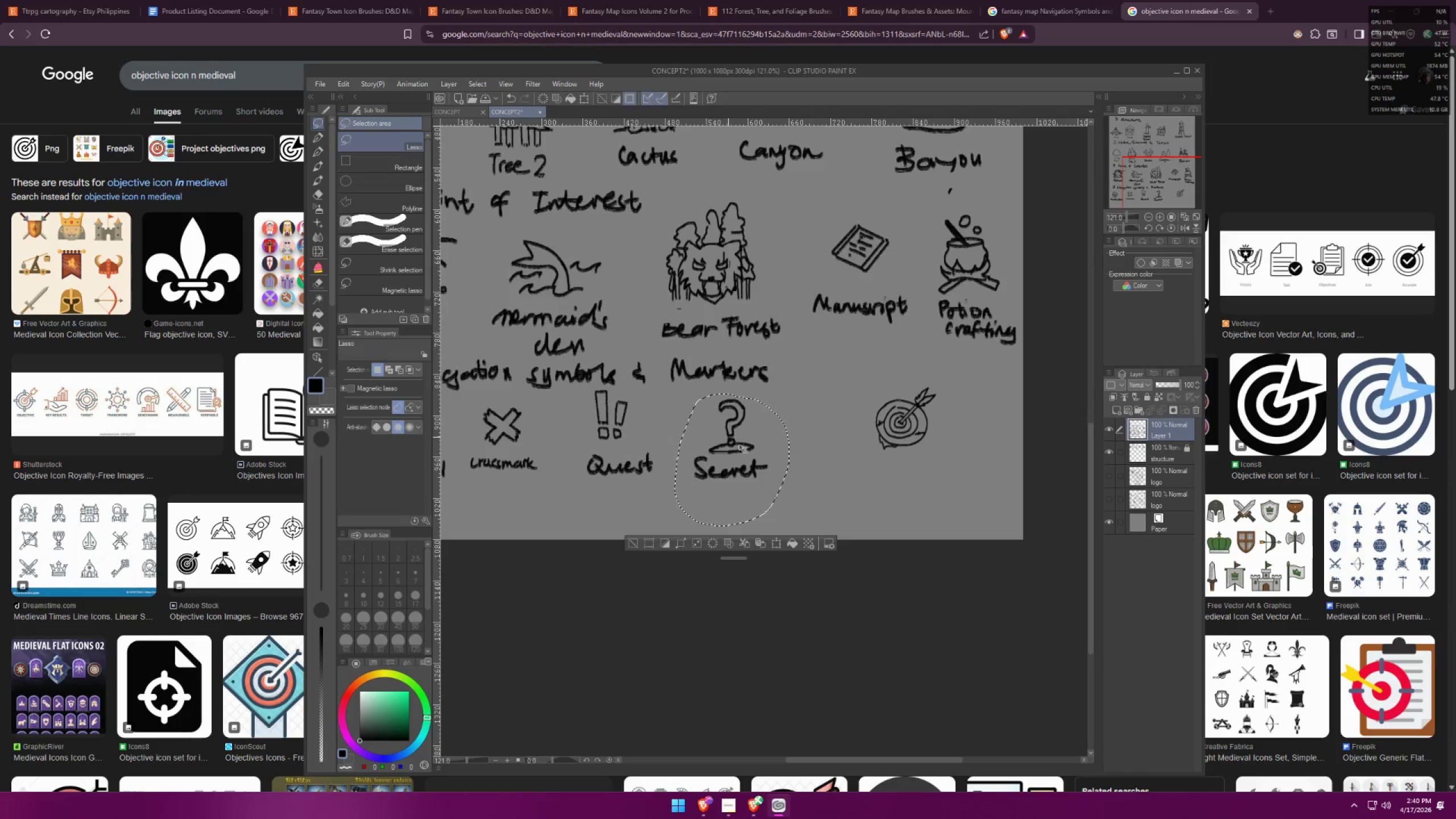 
left_click_drag(start_coordinate=[740, 445], to_coordinate=[768, 442])
 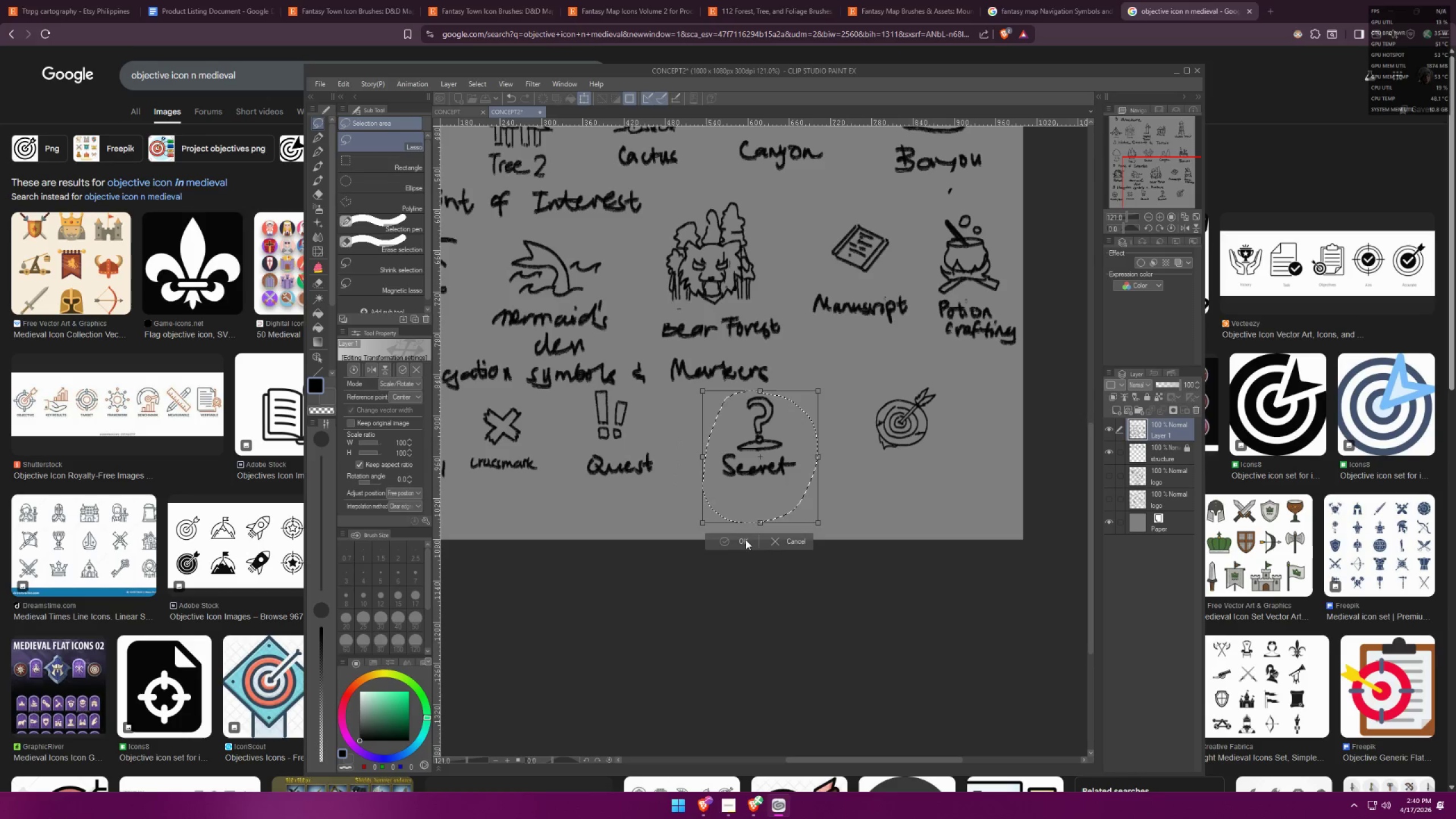 
left_click([739, 543])
 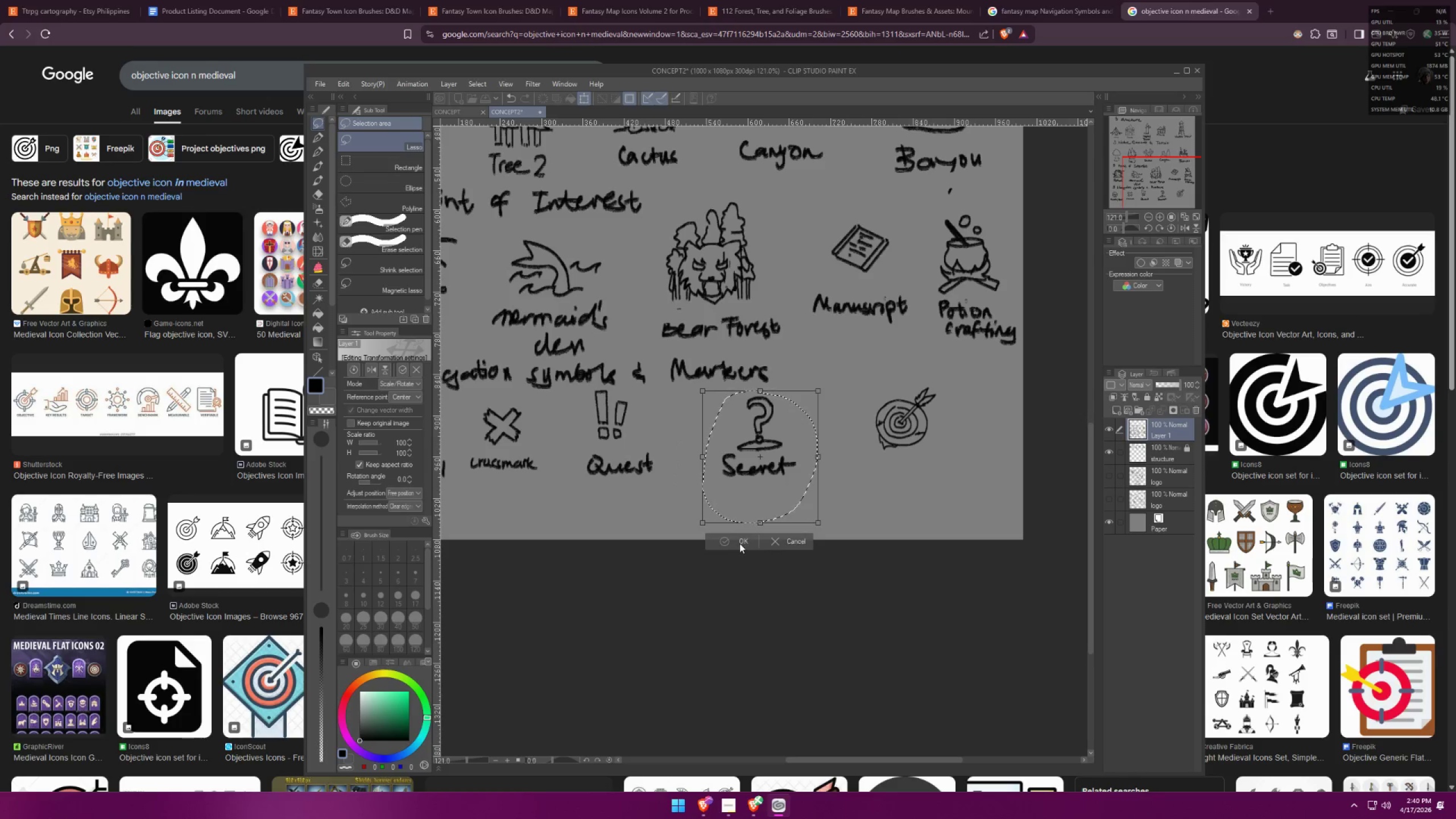 
key(Control+ControlLeft)
 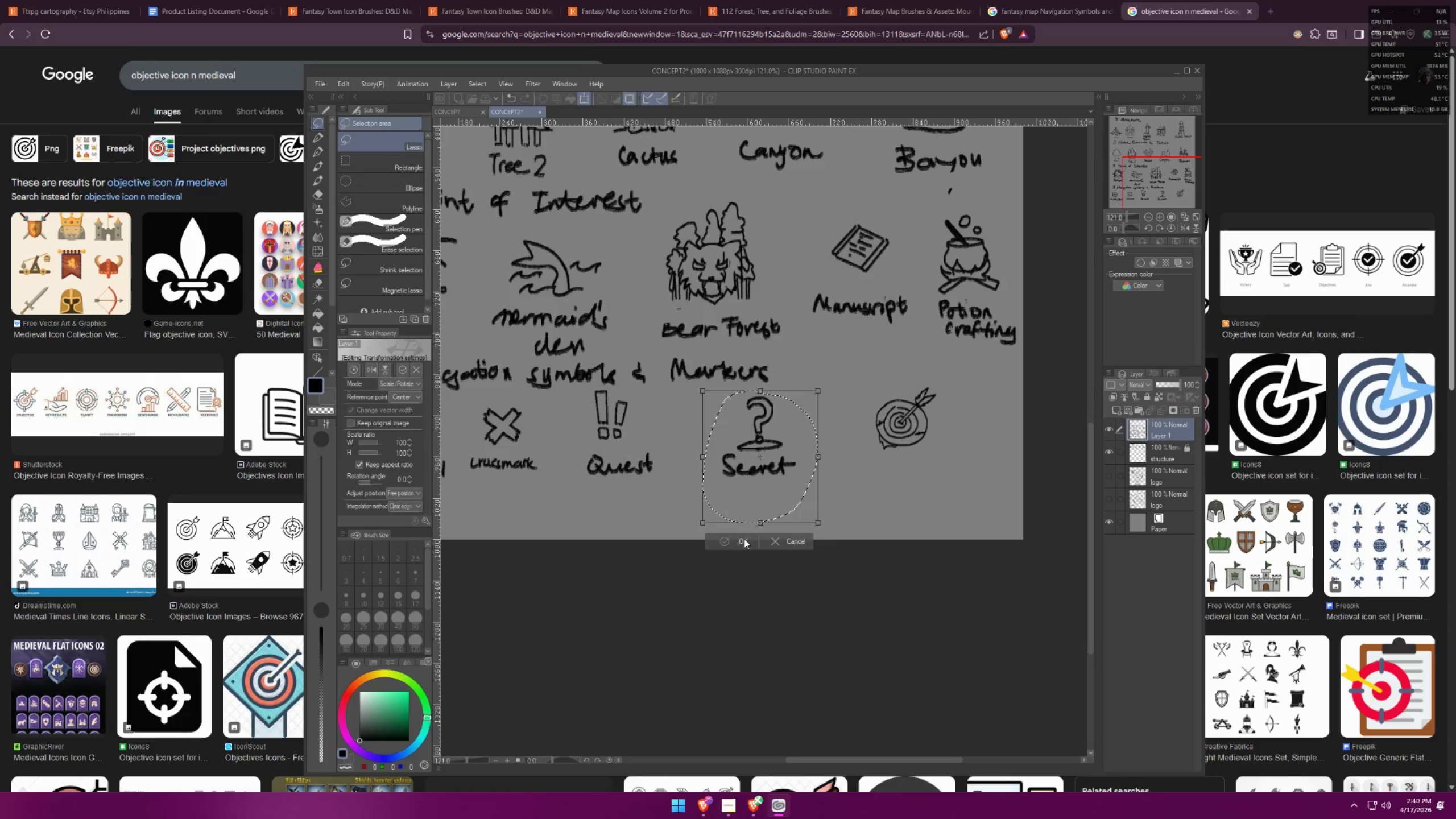 
key(Control+D)
 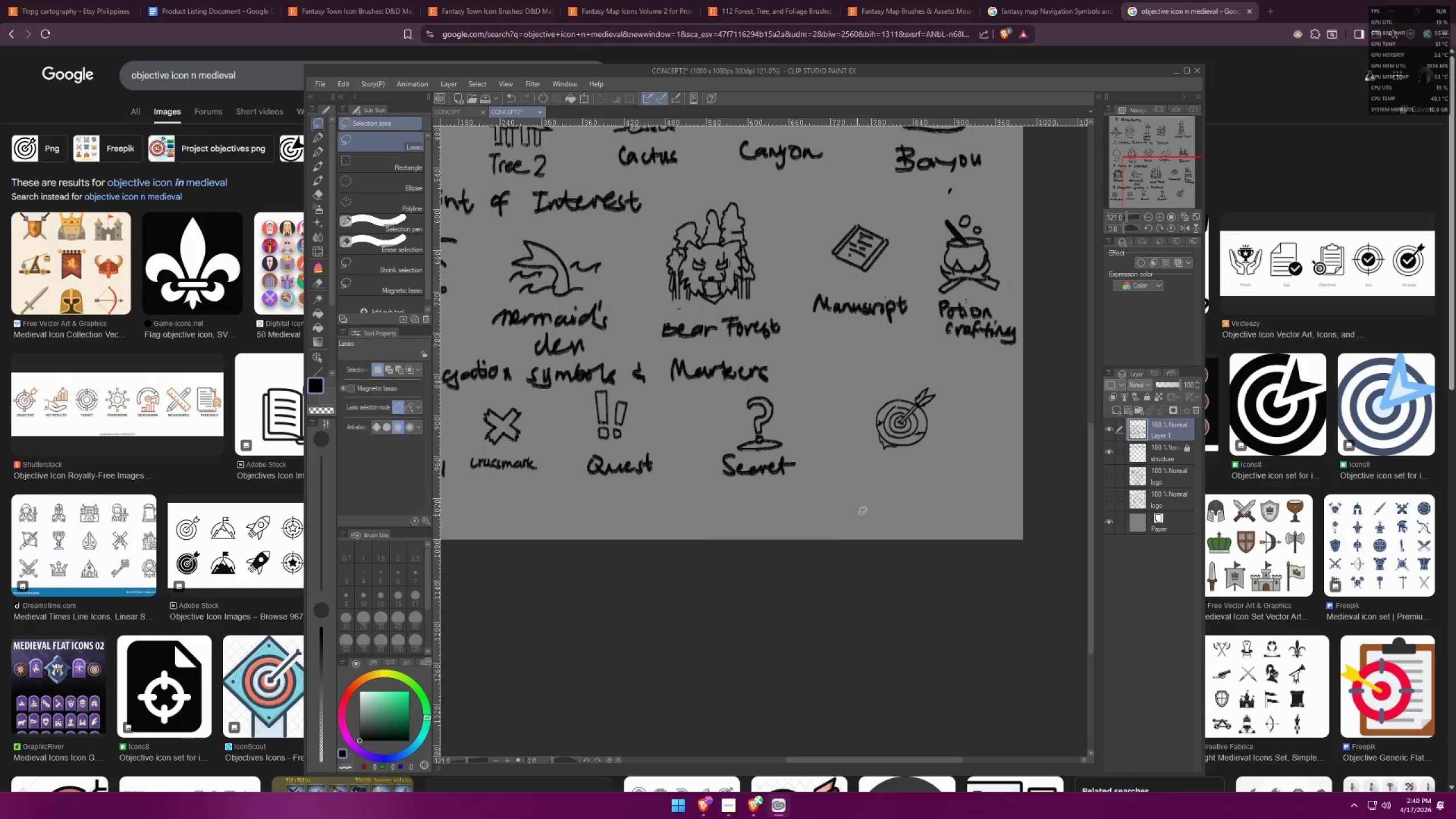 
scroll: coordinate [891, 491], scroll_direction: up, amount: 6.0
 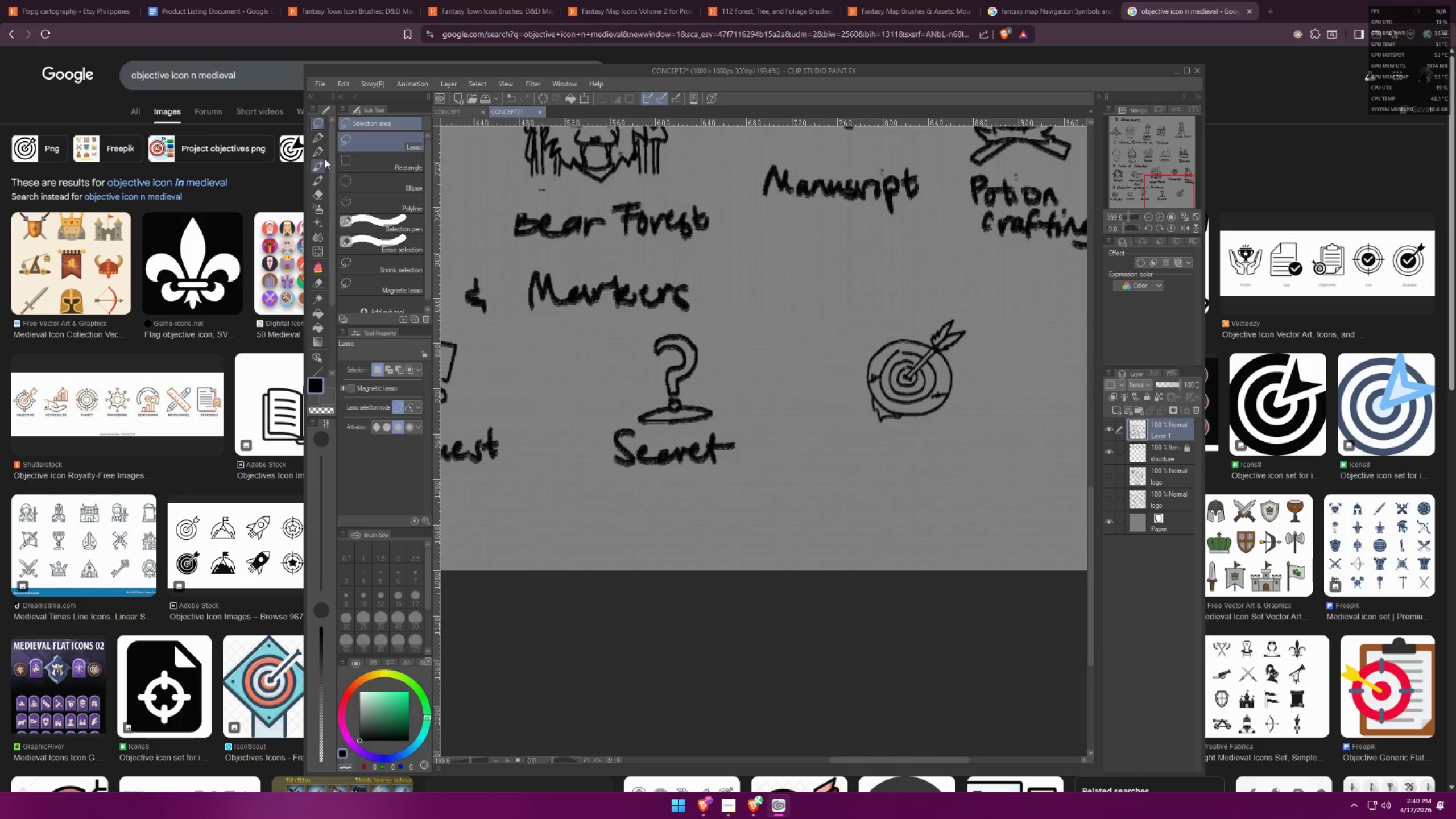 
left_click([315, 138])
 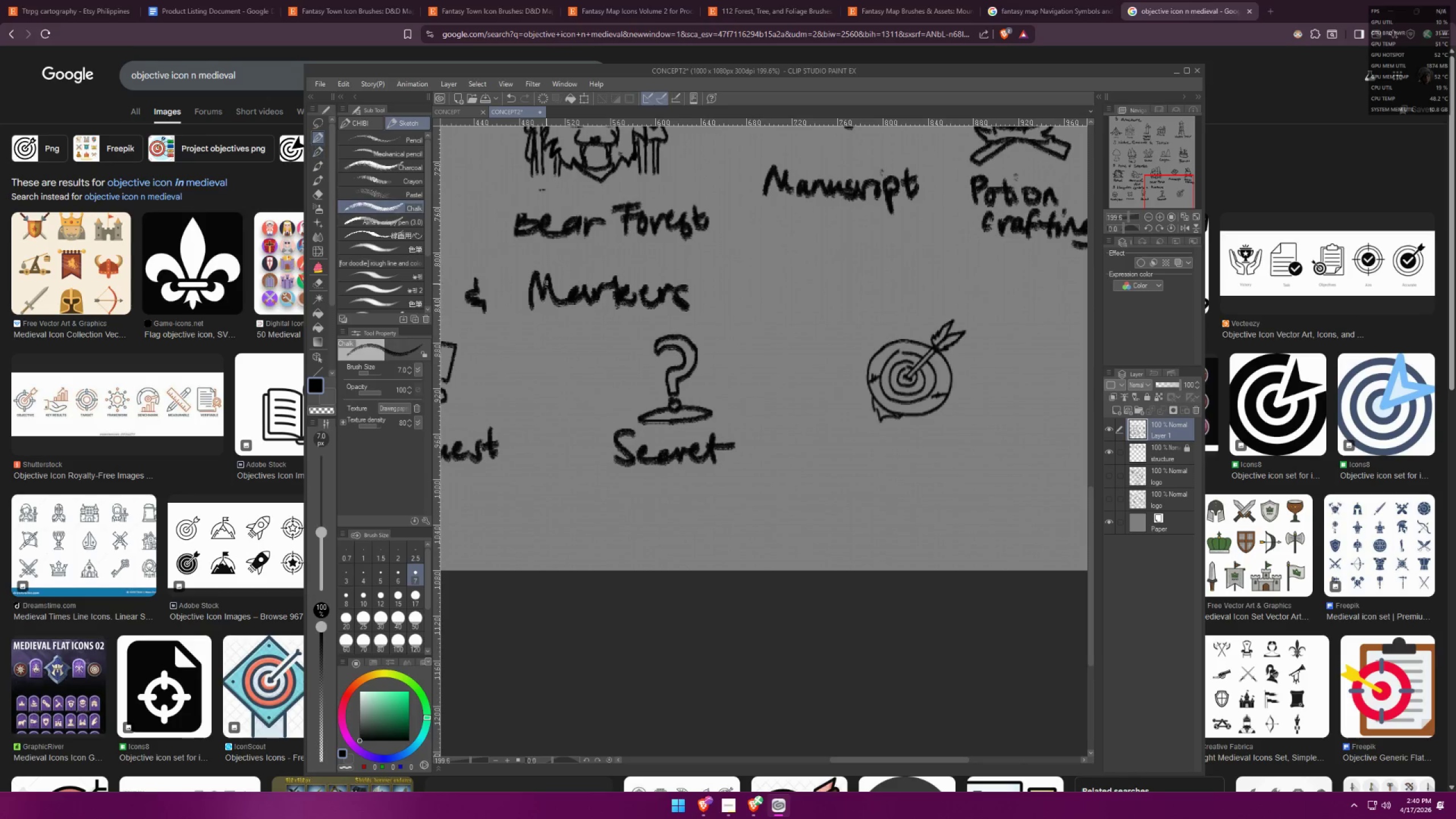 
key(Space)
 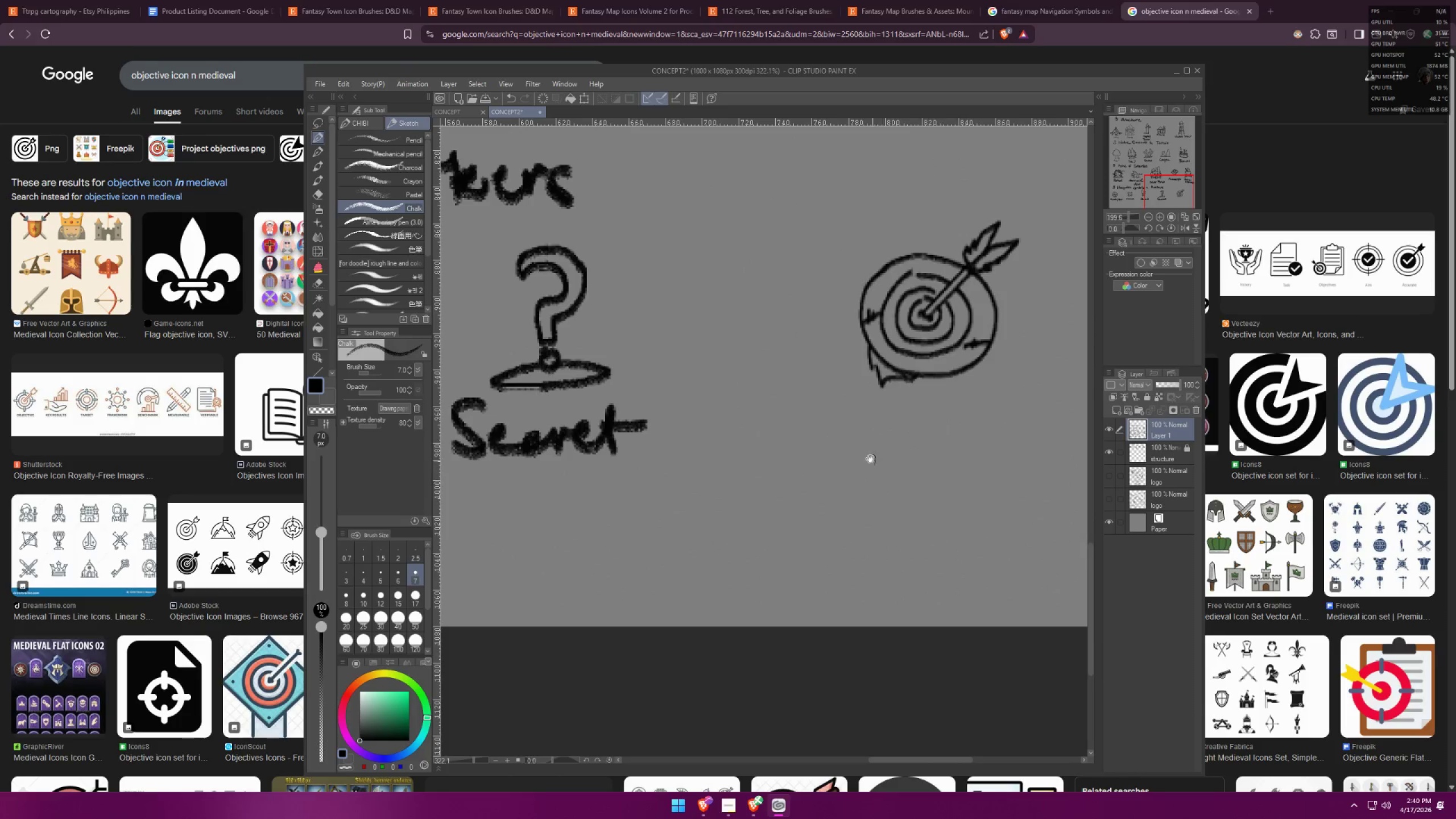 
left_click_drag(start_coordinate=[838, 450], to_coordinate=[680, 453])
 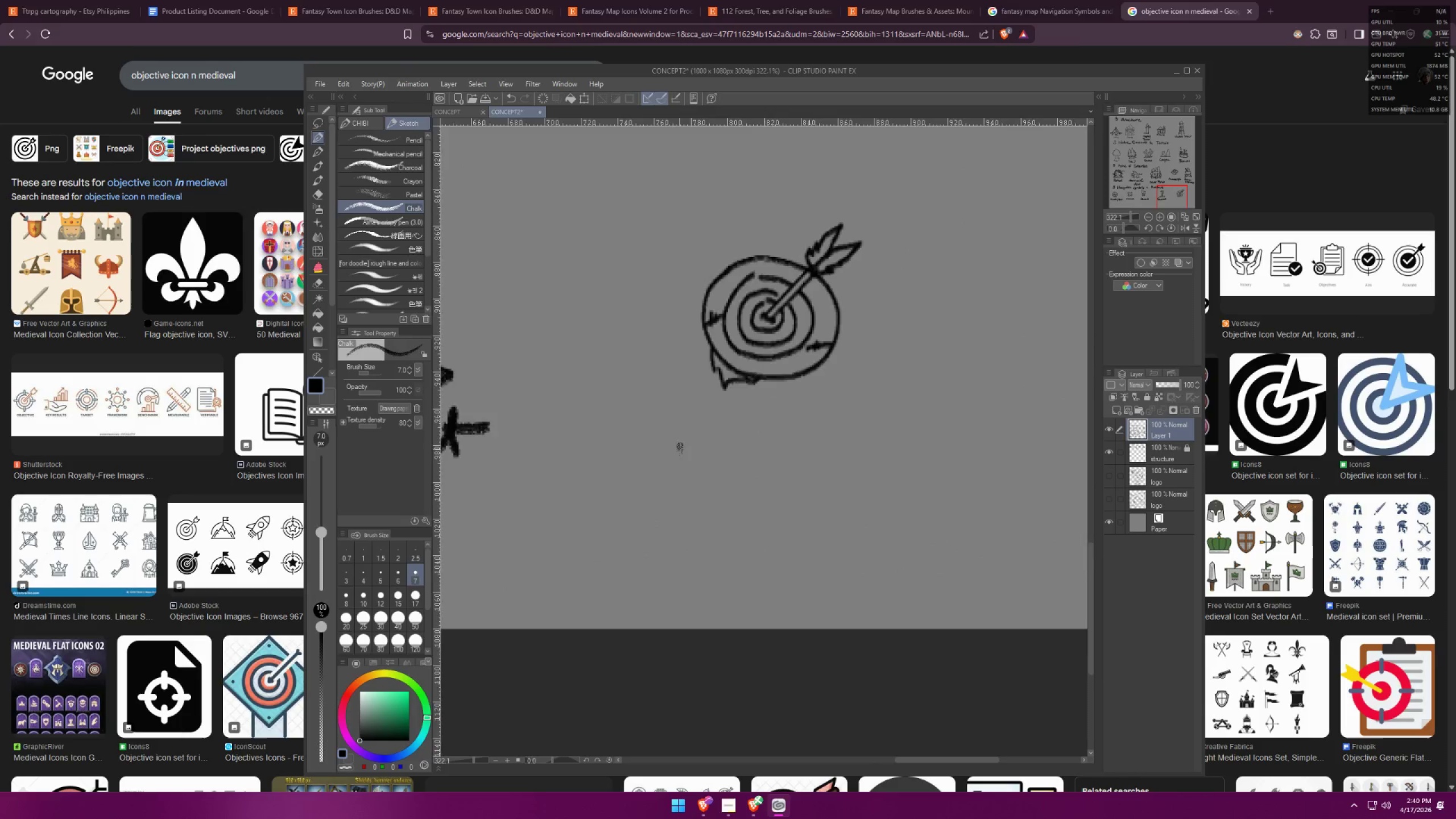 
scroll: coordinate [877, 483], scroll_direction: up, amount: 6.0
 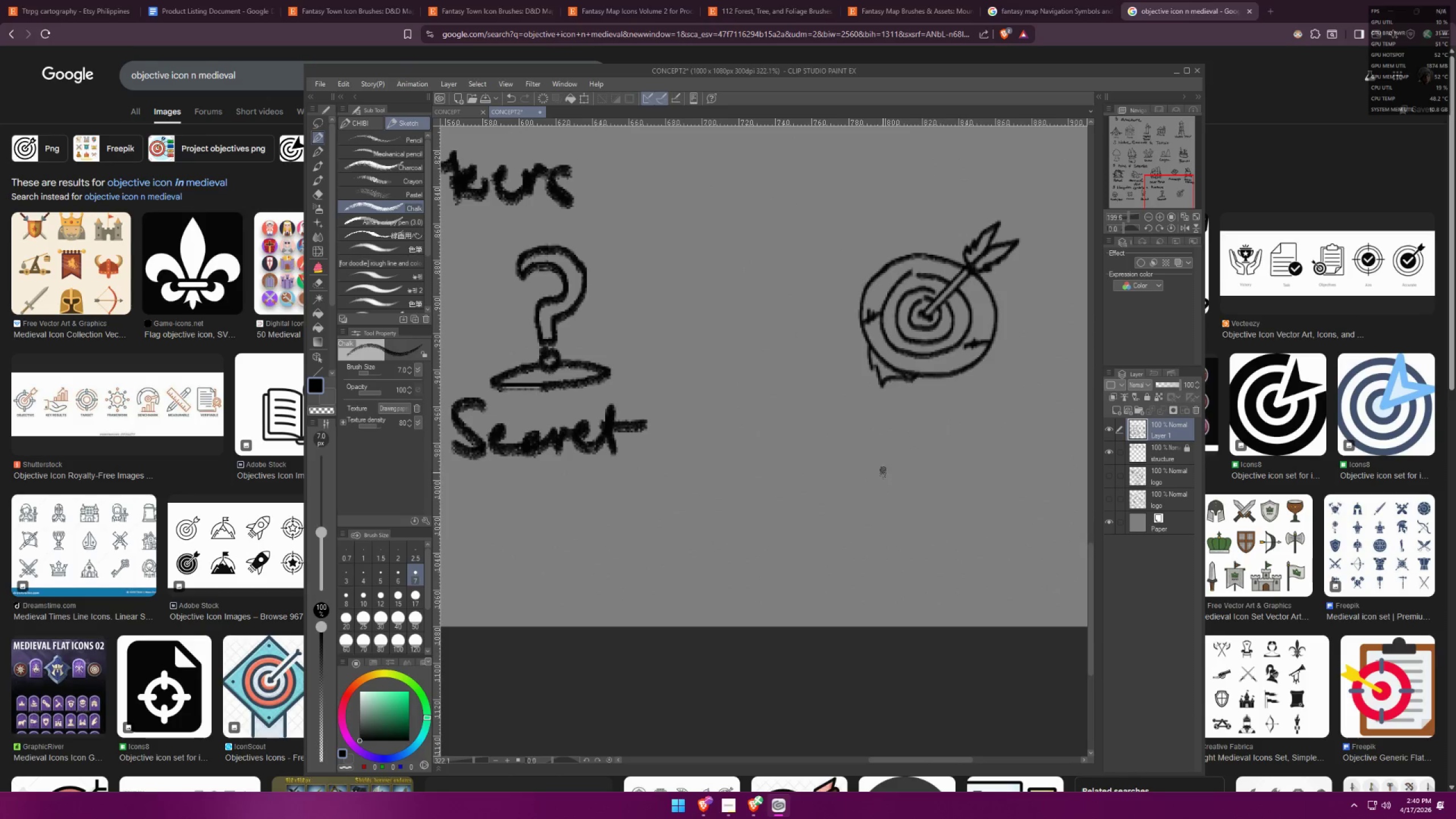 
left_click_drag(start_coordinate=[638, 419], to_coordinate=[643, 422])
 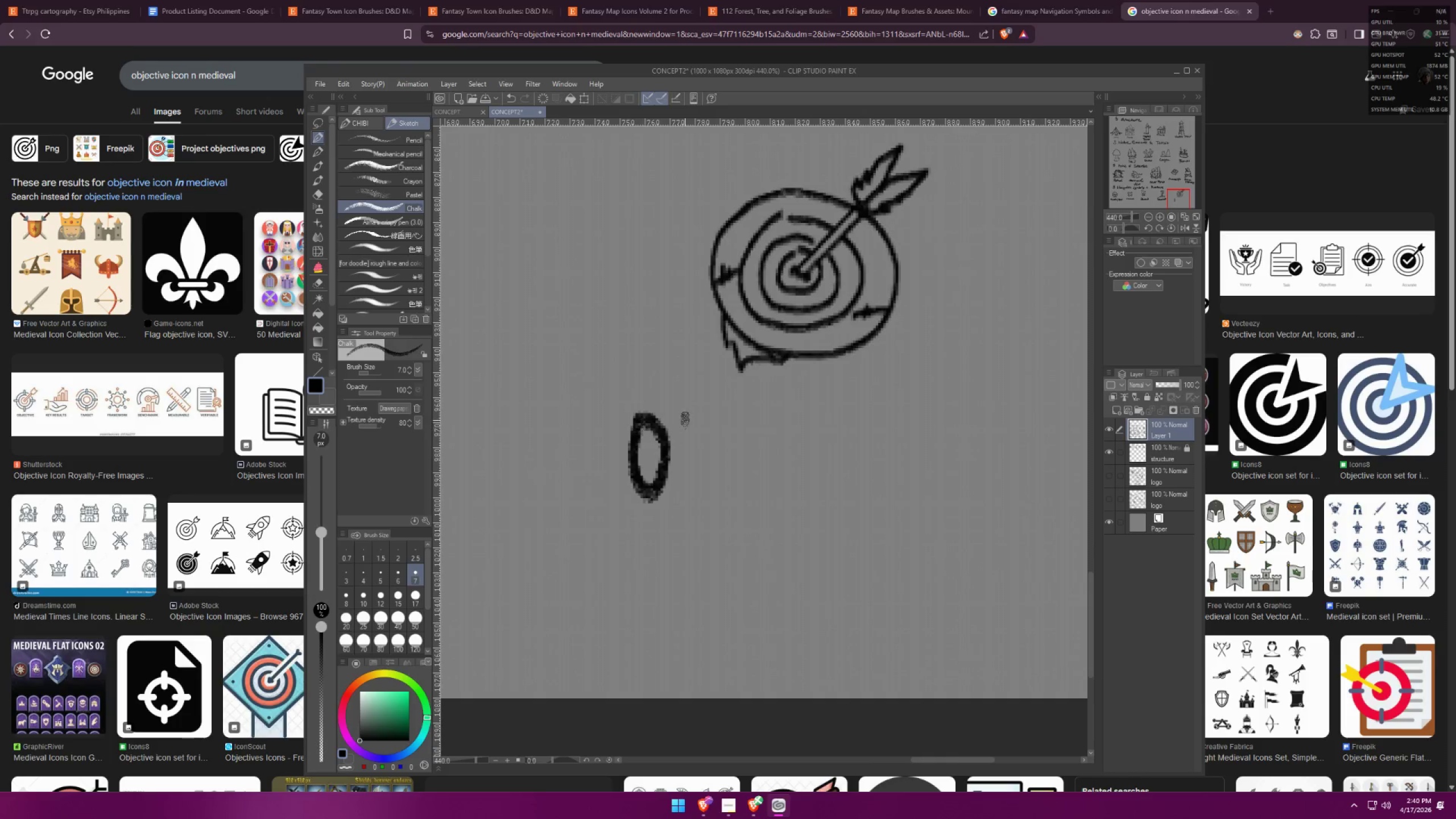 
scroll: coordinate [673, 435], scroll_direction: up, amount: 4.0
 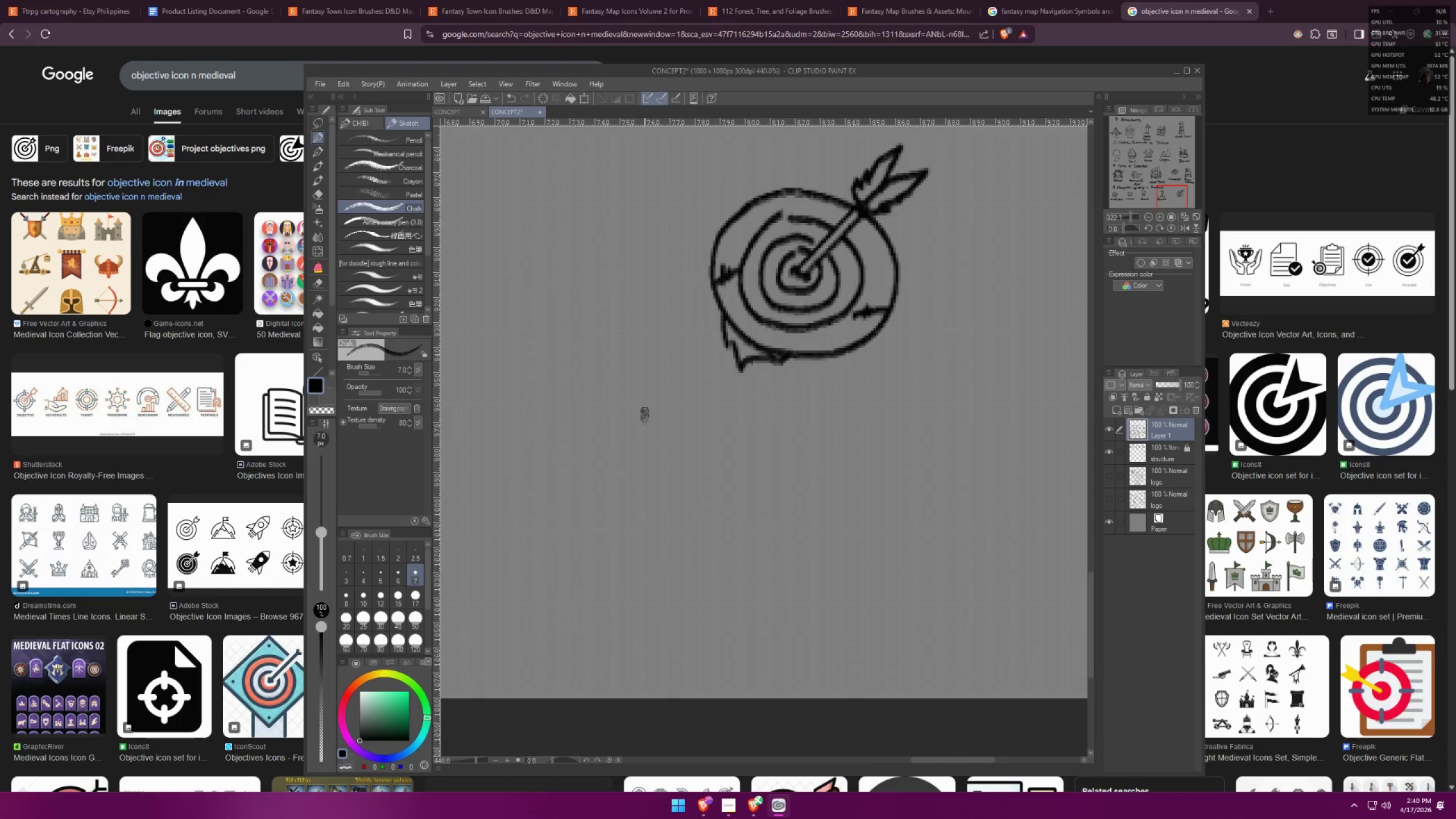 
left_click_drag(start_coordinate=[688, 413], to_coordinate=[682, 474])
 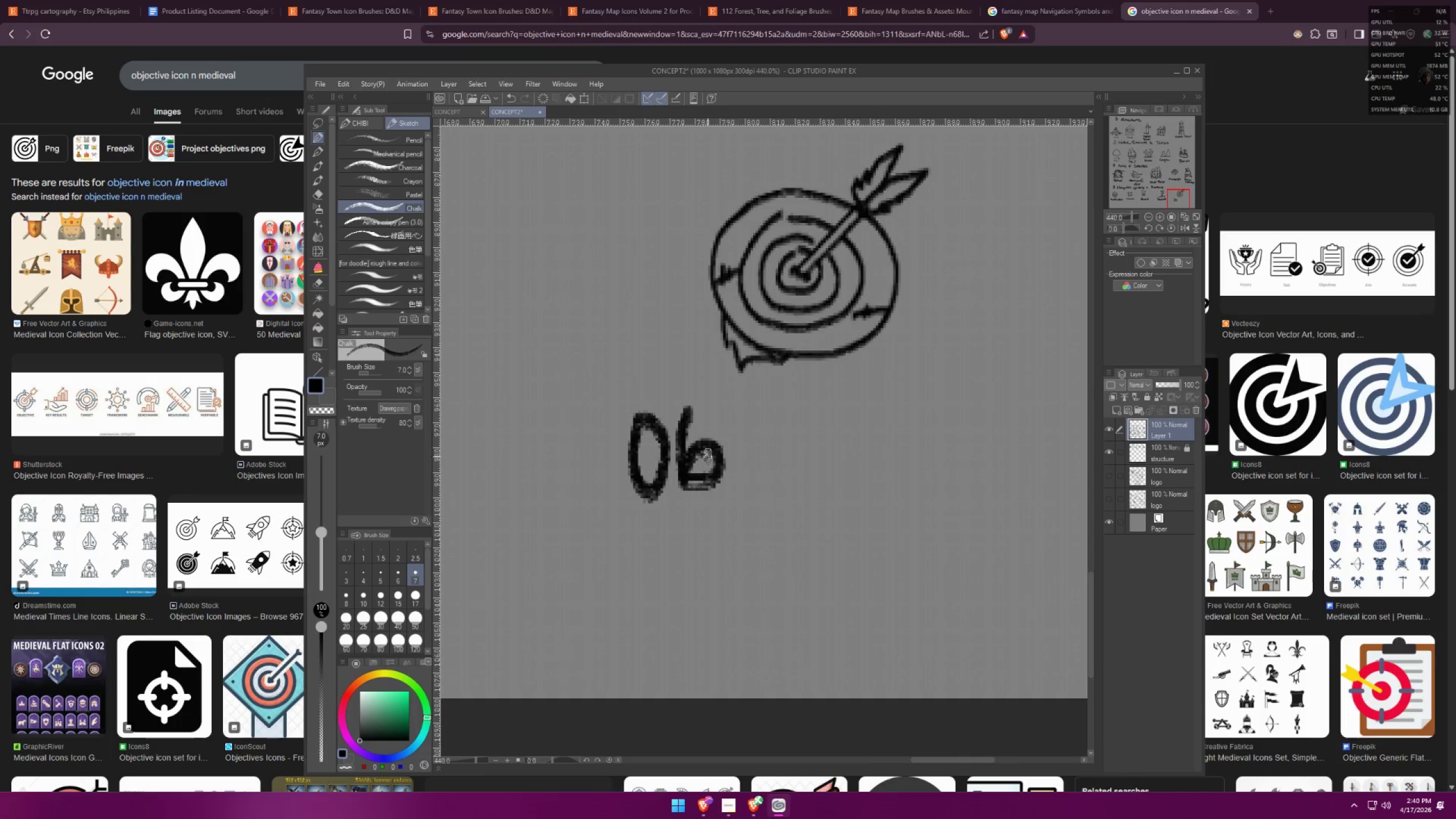 
left_click_drag(start_coordinate=[731, 451], to_coordinate=[701, 499])
 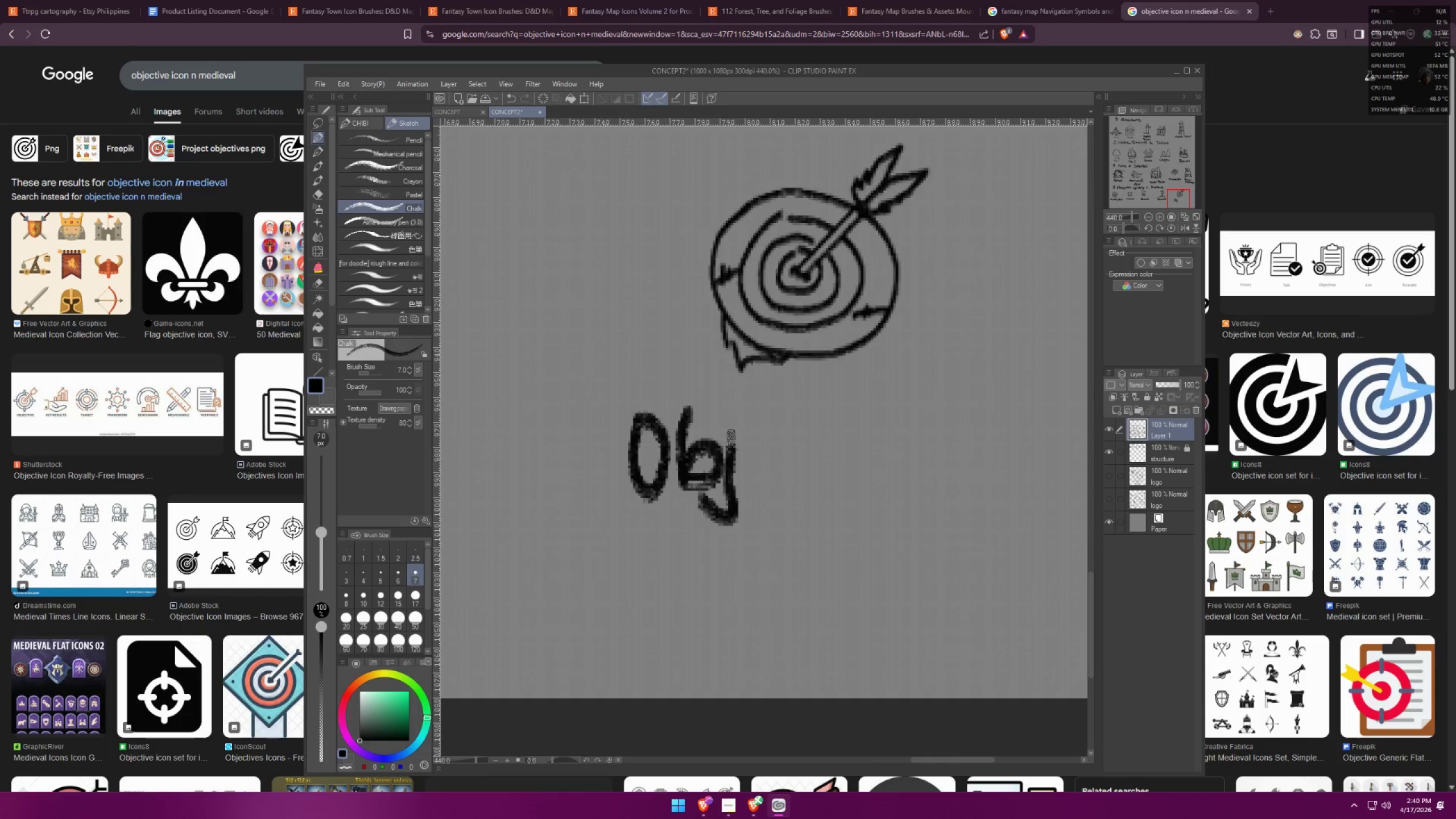 
double_click([735, 432])
 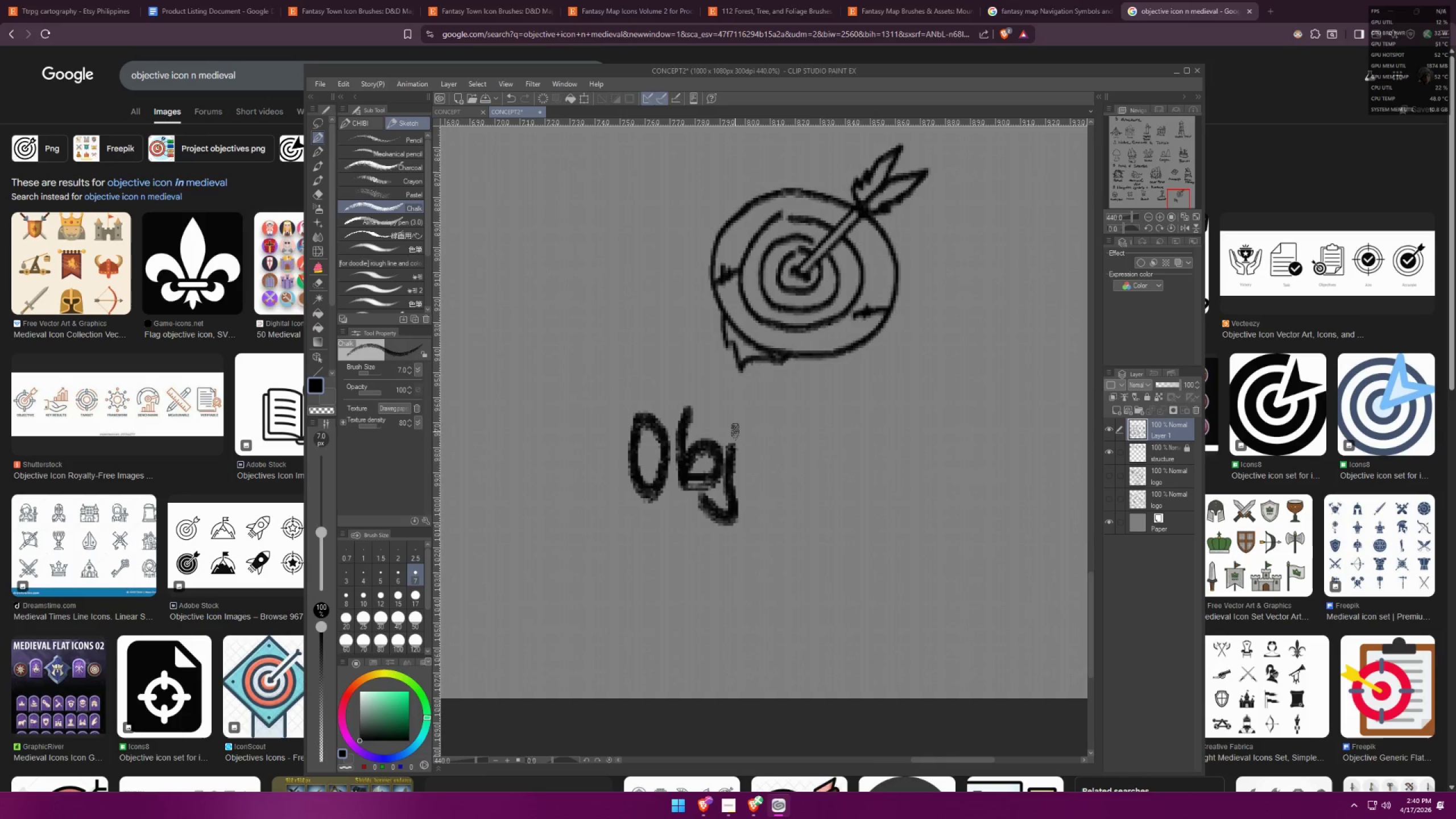 
left_click_drag(start_coordinate=[745, 471], to_coordinate=[853, 483])
 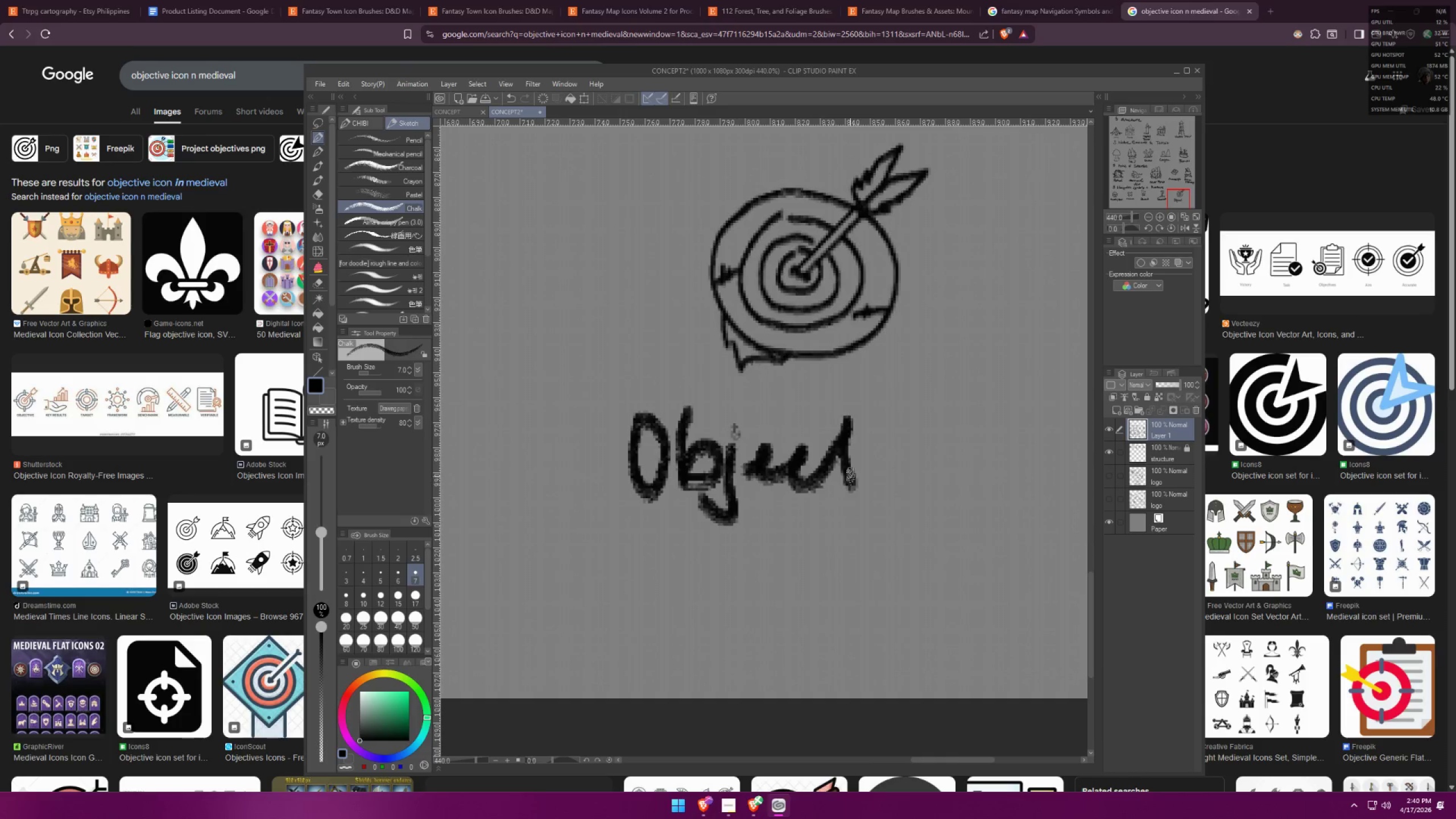 
left_click_drag(start_coordinate=[824, 453], to_coordinate=[882, 461])
 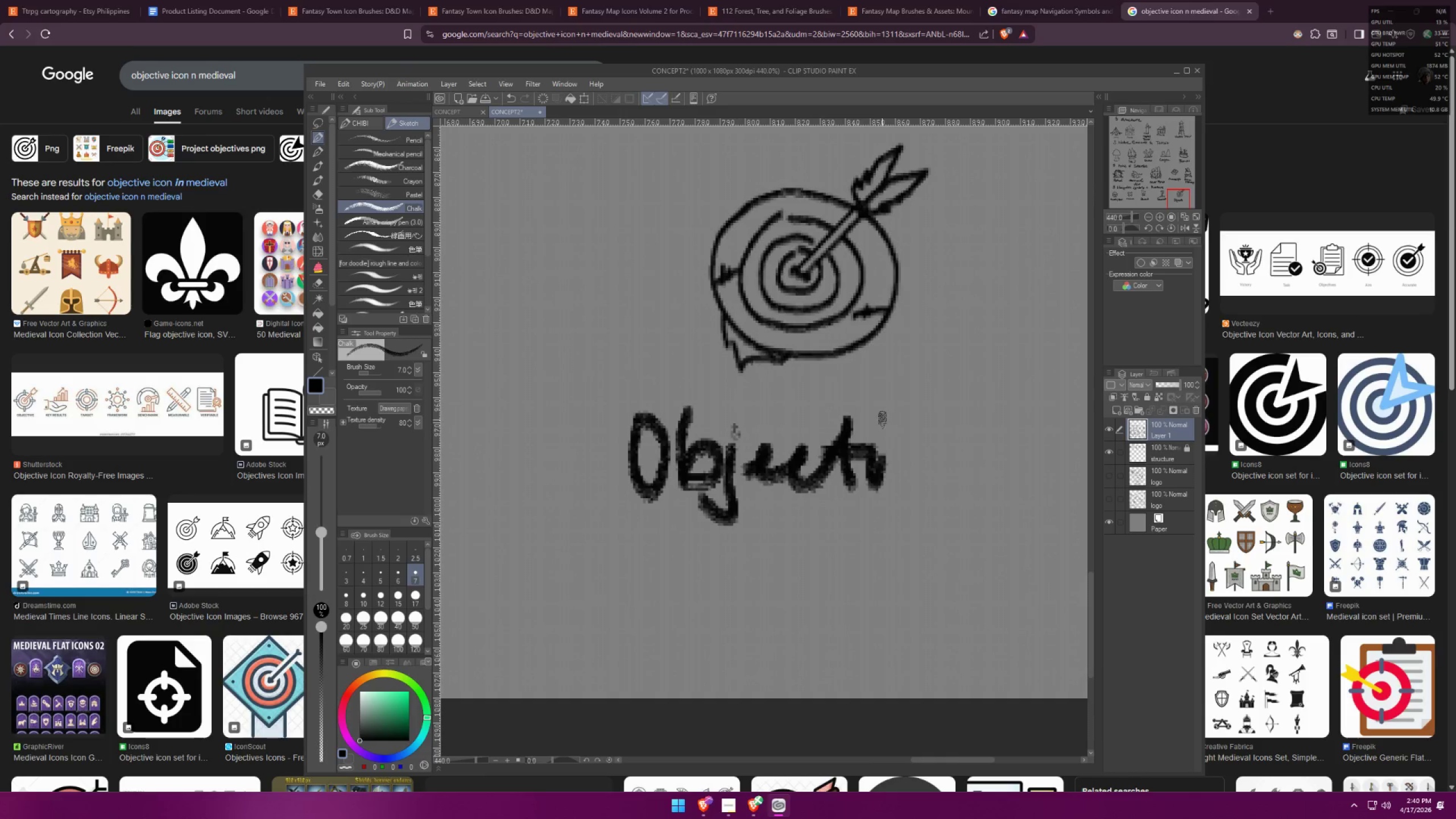 
left_click_drag(start_coordinate=[882, 420], to_coordinate=[1006, 449])
 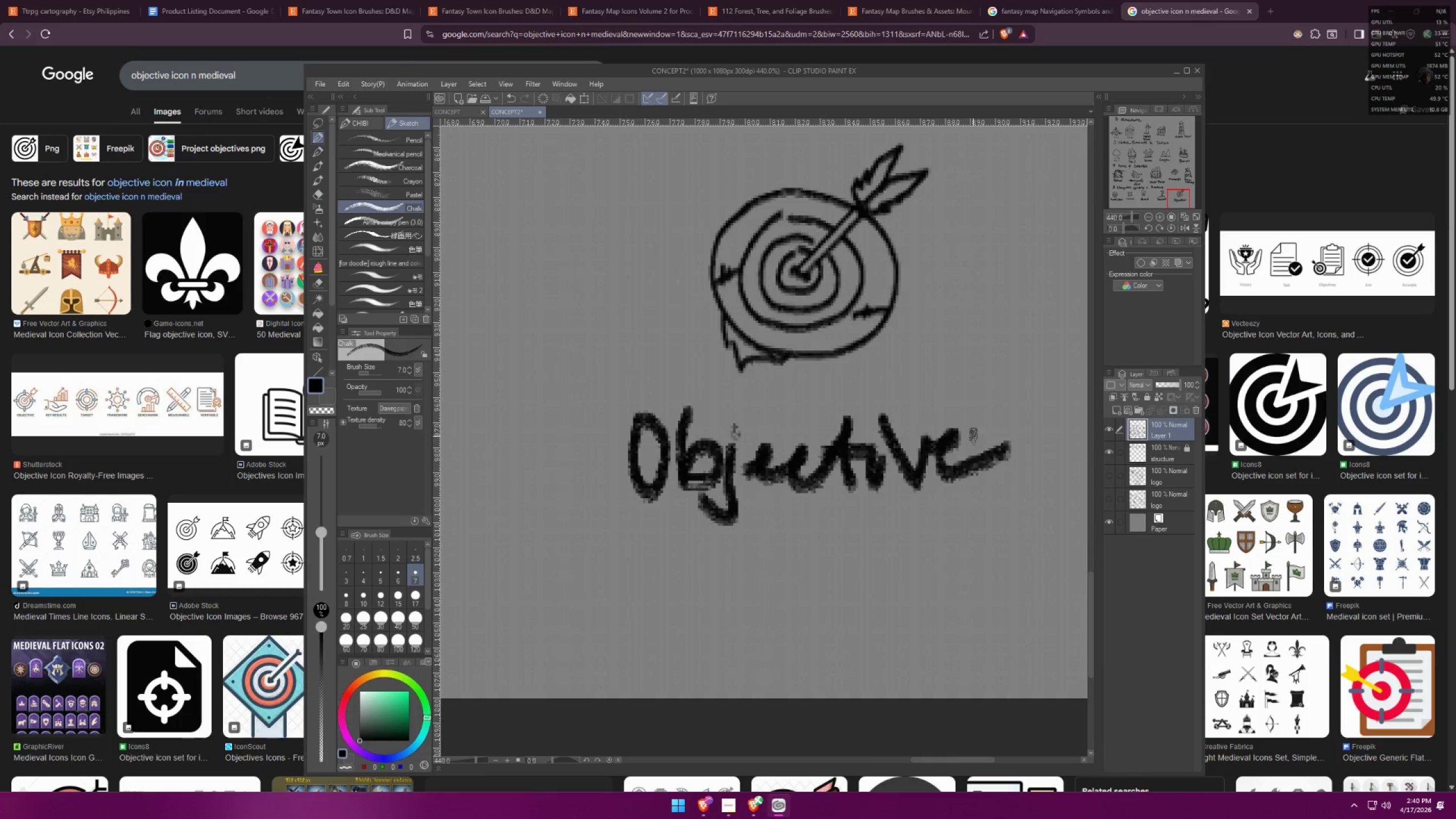 
scroll: coordinate [980, 420], scroll_direction: down, amount: 19.0
 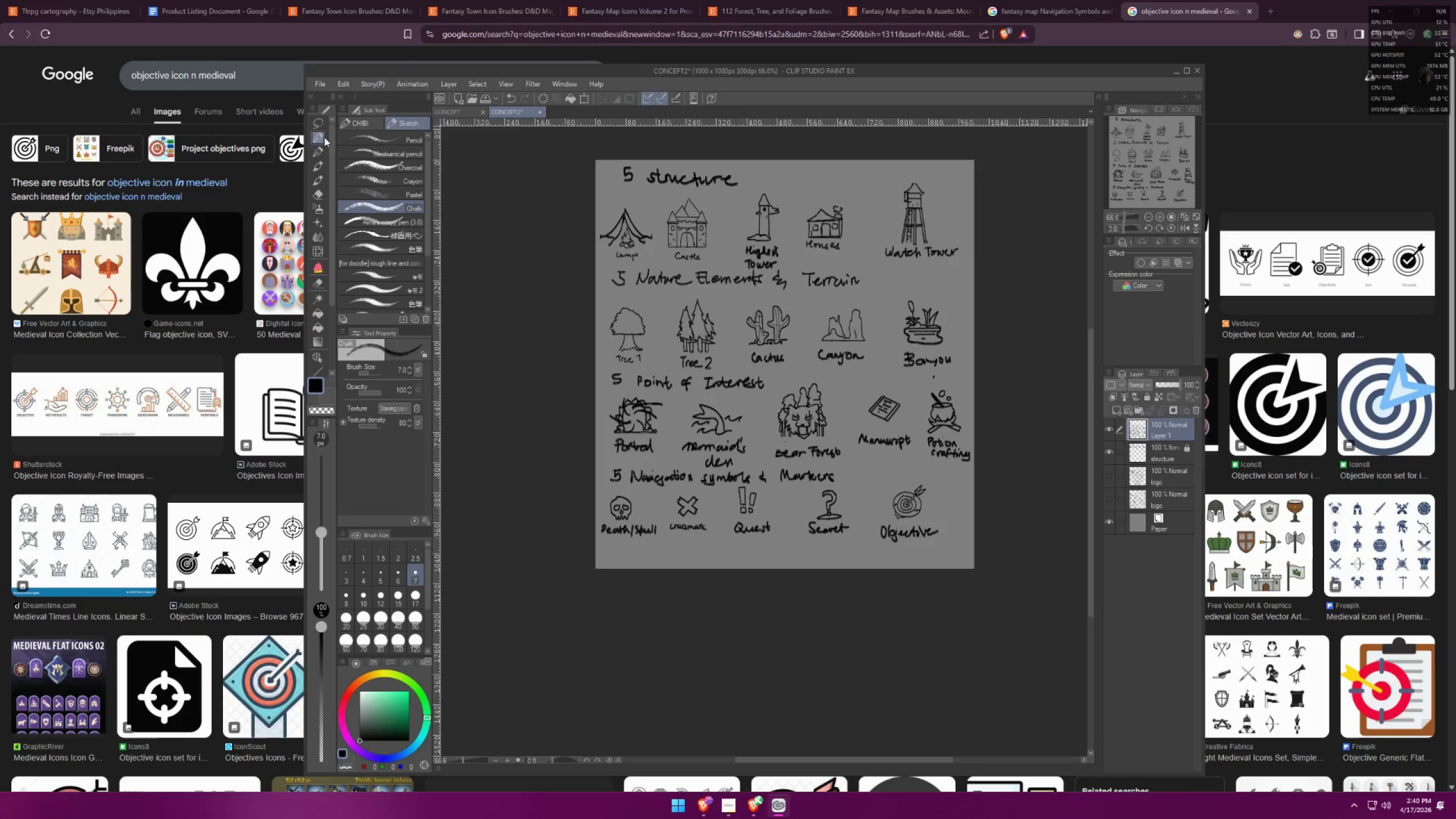 
left_click([318, 125])
 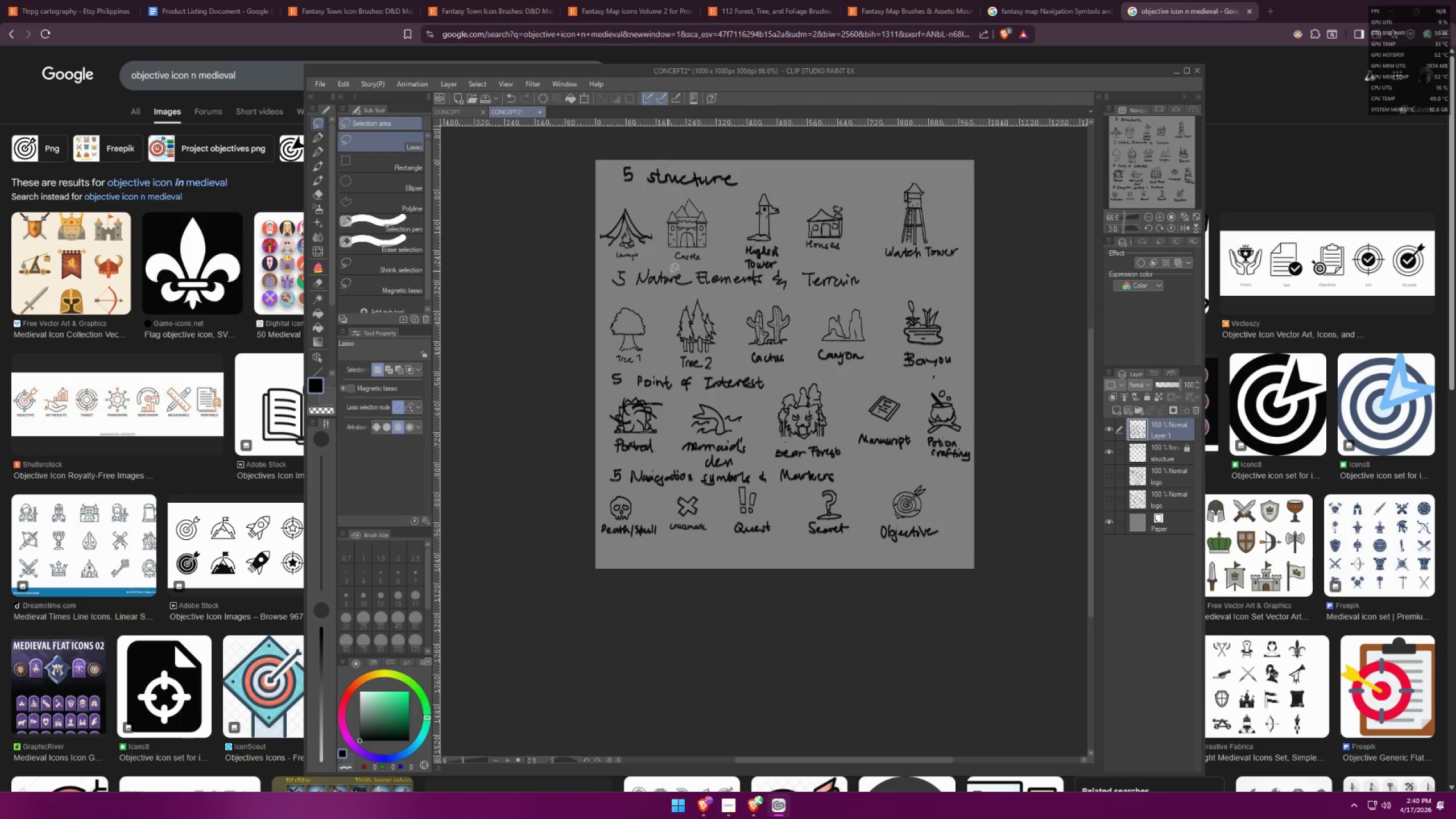 
scroll: coordinate [803, 287], scroll_direction: up, amount: 2.0
 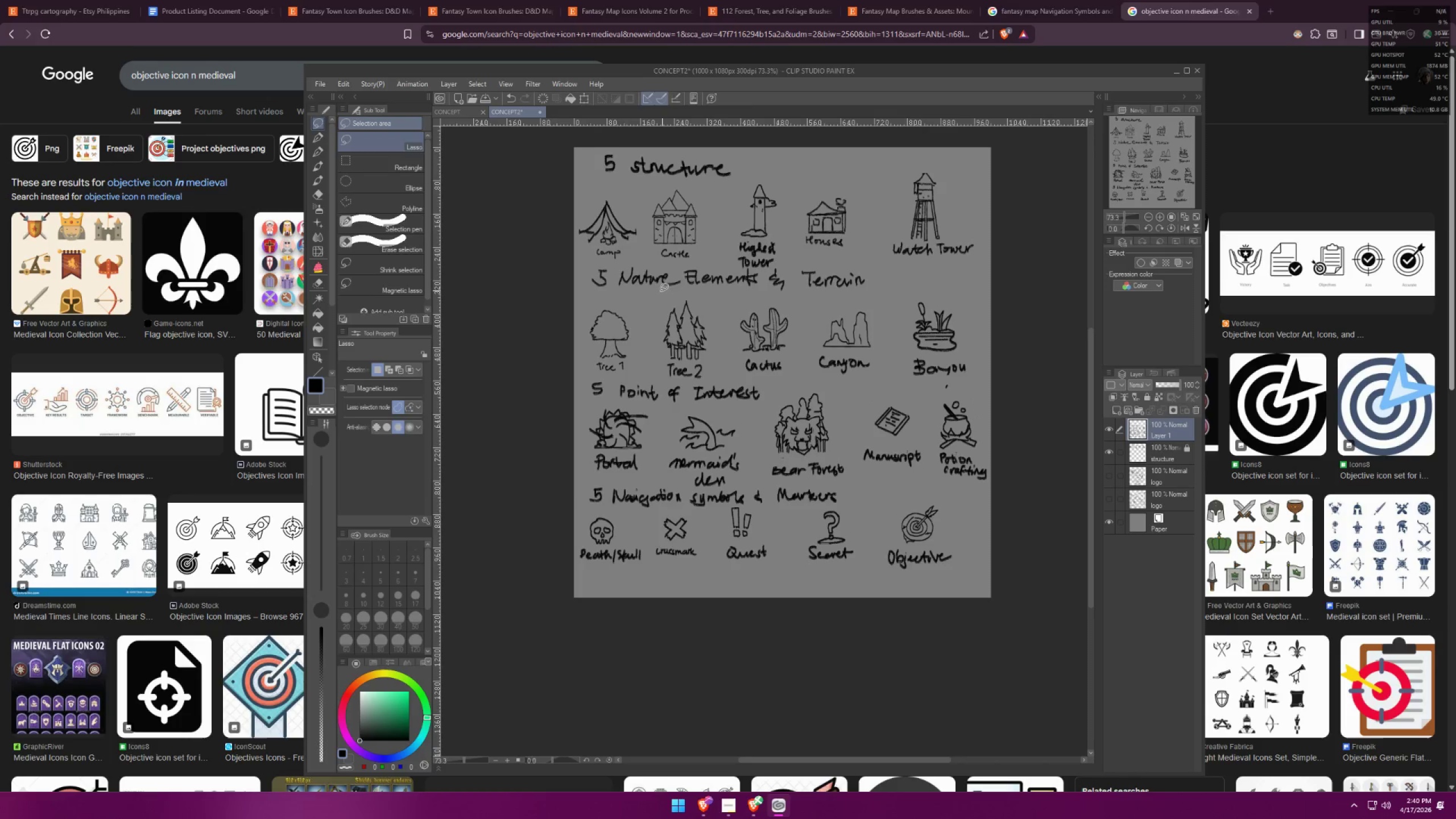 
left_click_drag(start_coordinate=[565, 266], to_coordinate=[551, 252])
 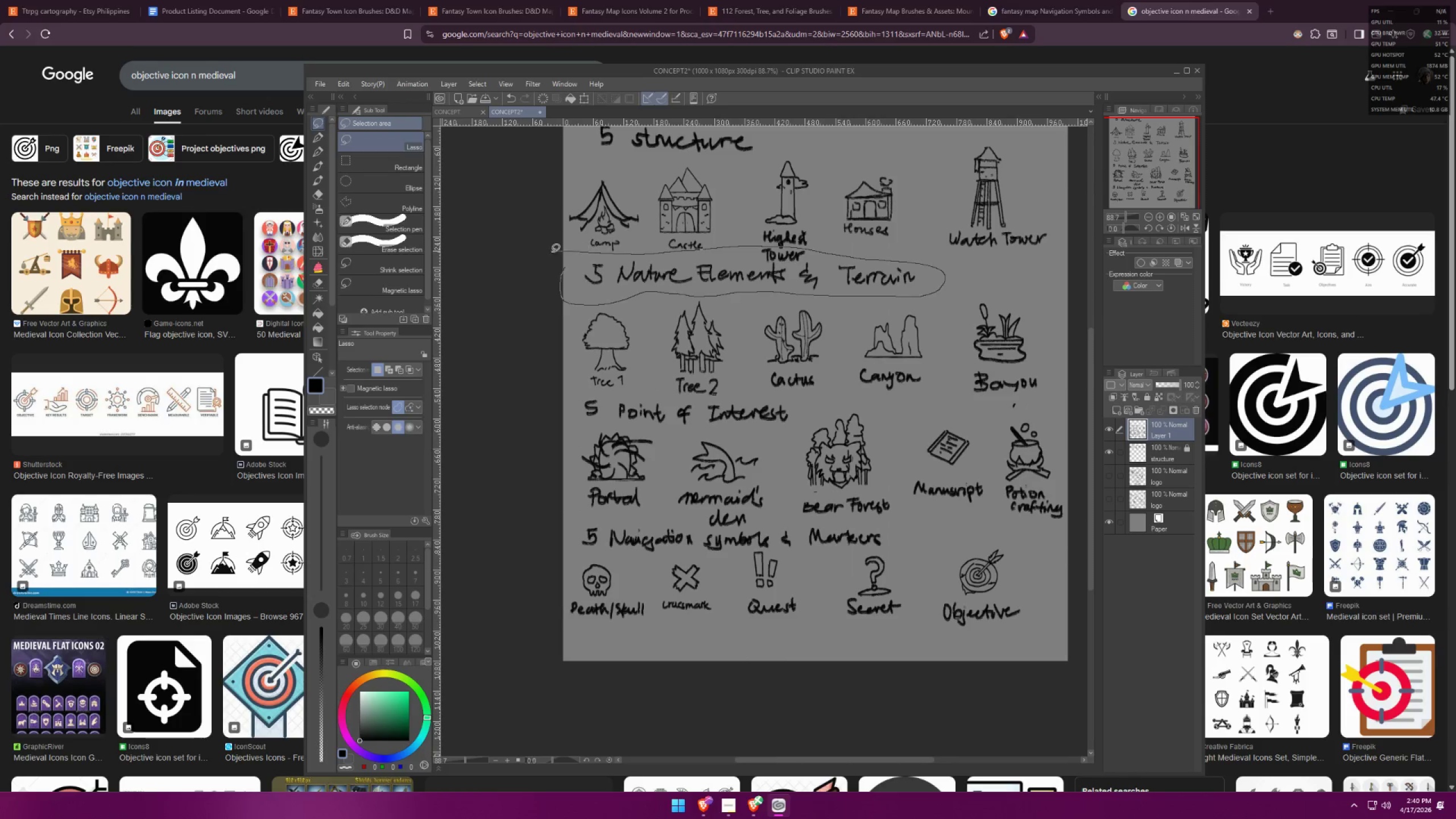 
scroll: coordinate [624, 297], scroll_direction: up, amount: 2.0
 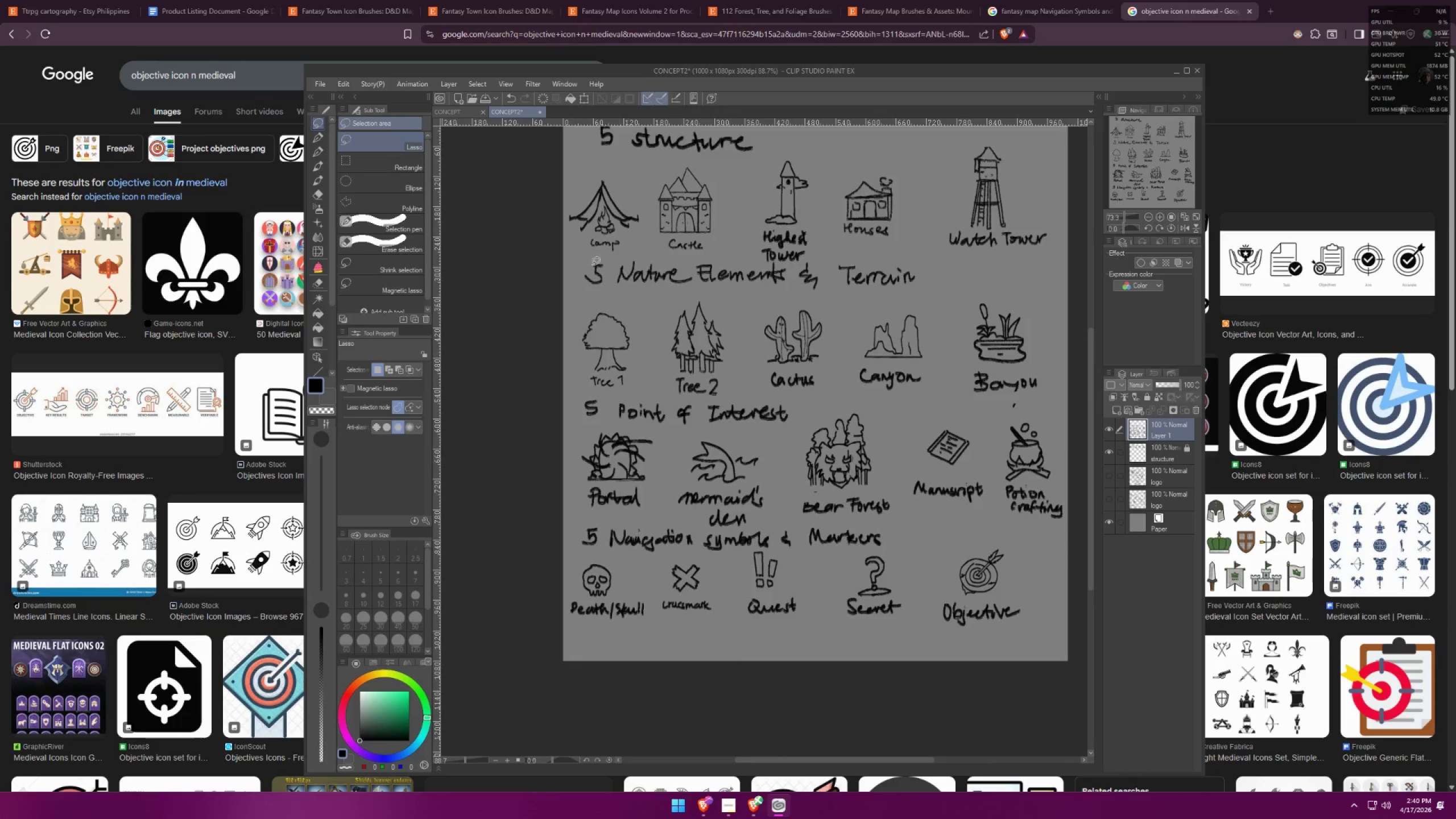 
key(Control+ControlLeft)
 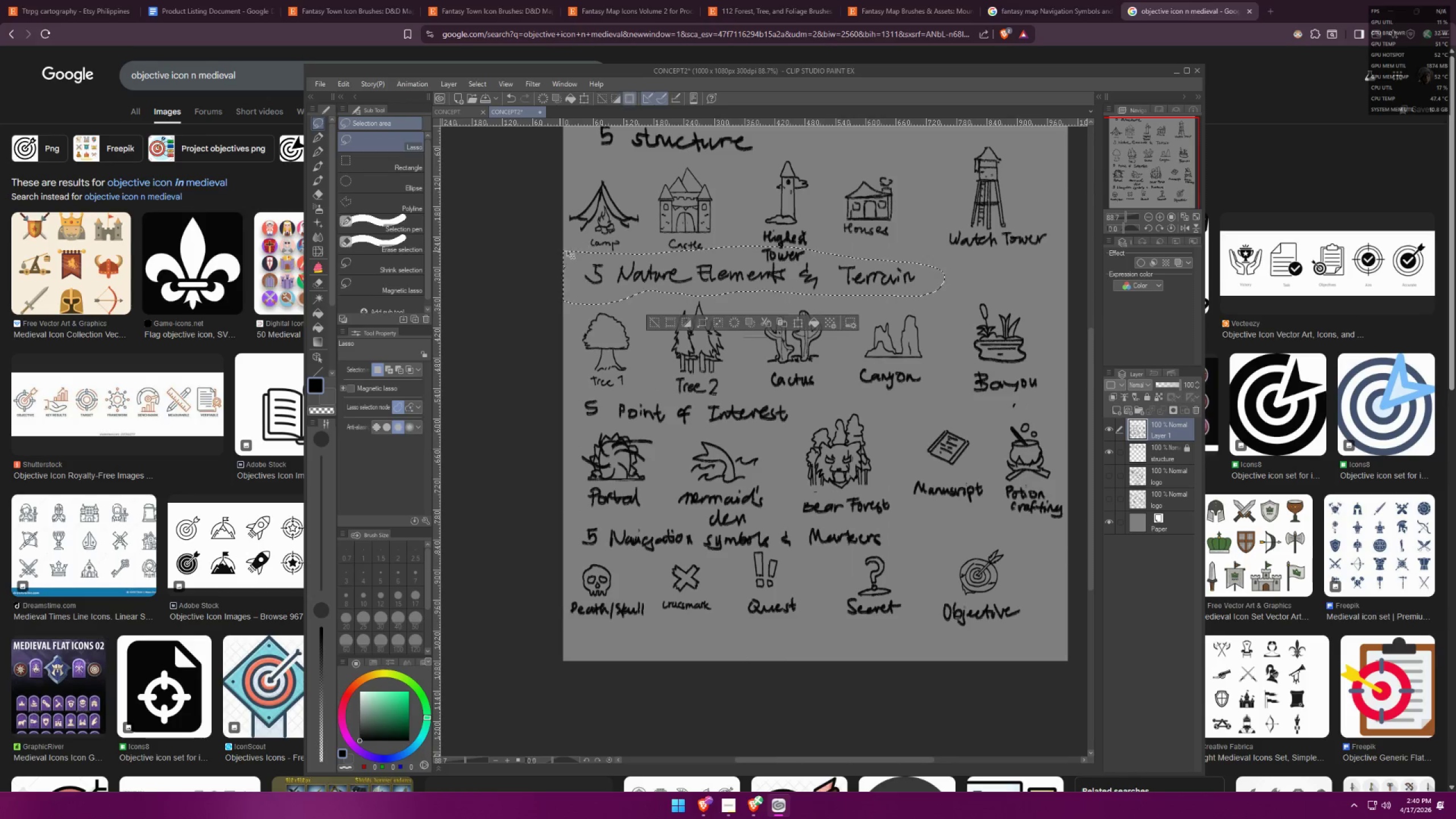 
key(Control+T)
 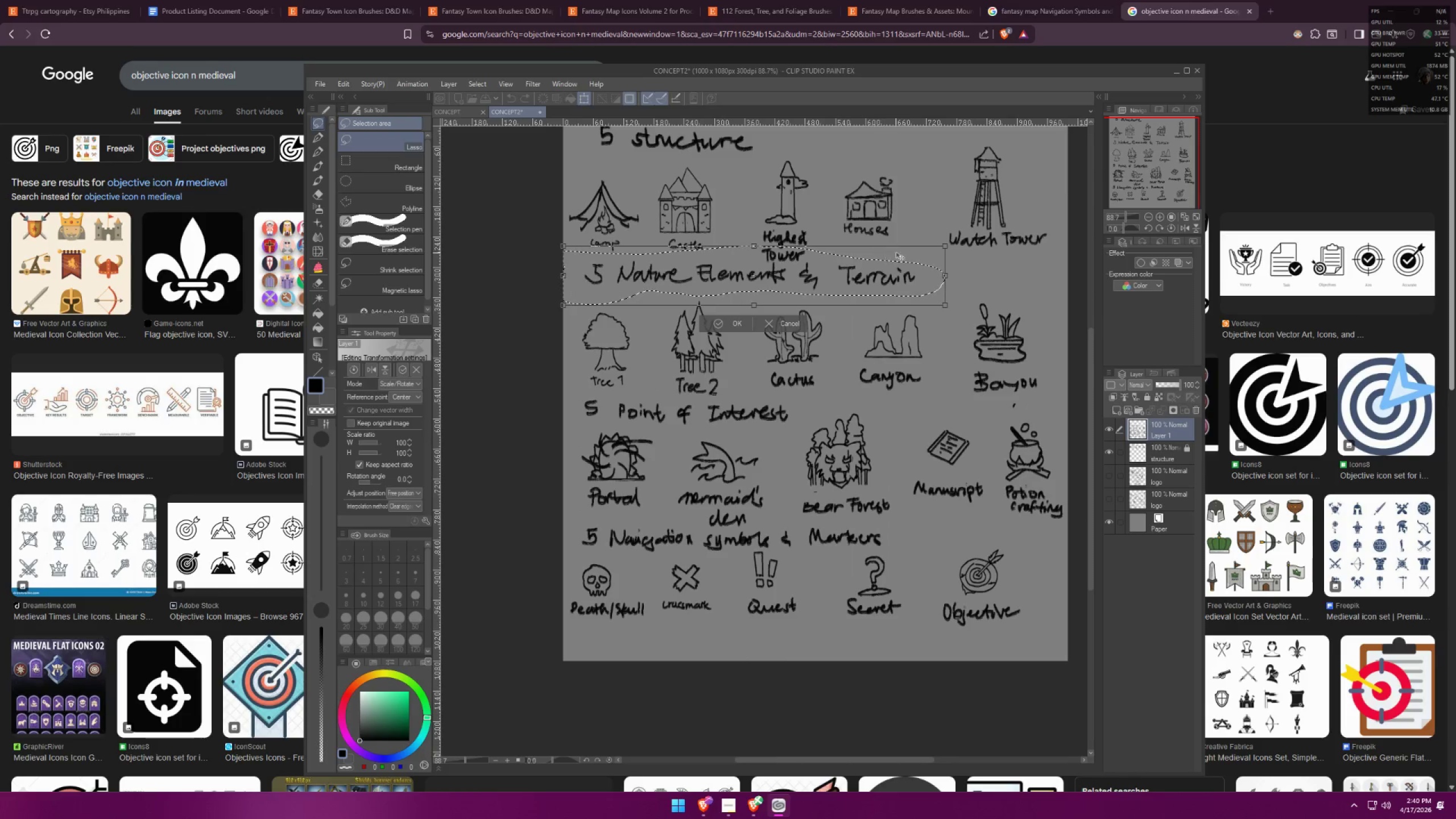 
hold_key(key=AltLeft, duration=0.99)
left_click_drag(start_coordinate=[942, 245], to_coordinate=[926, 254])
 